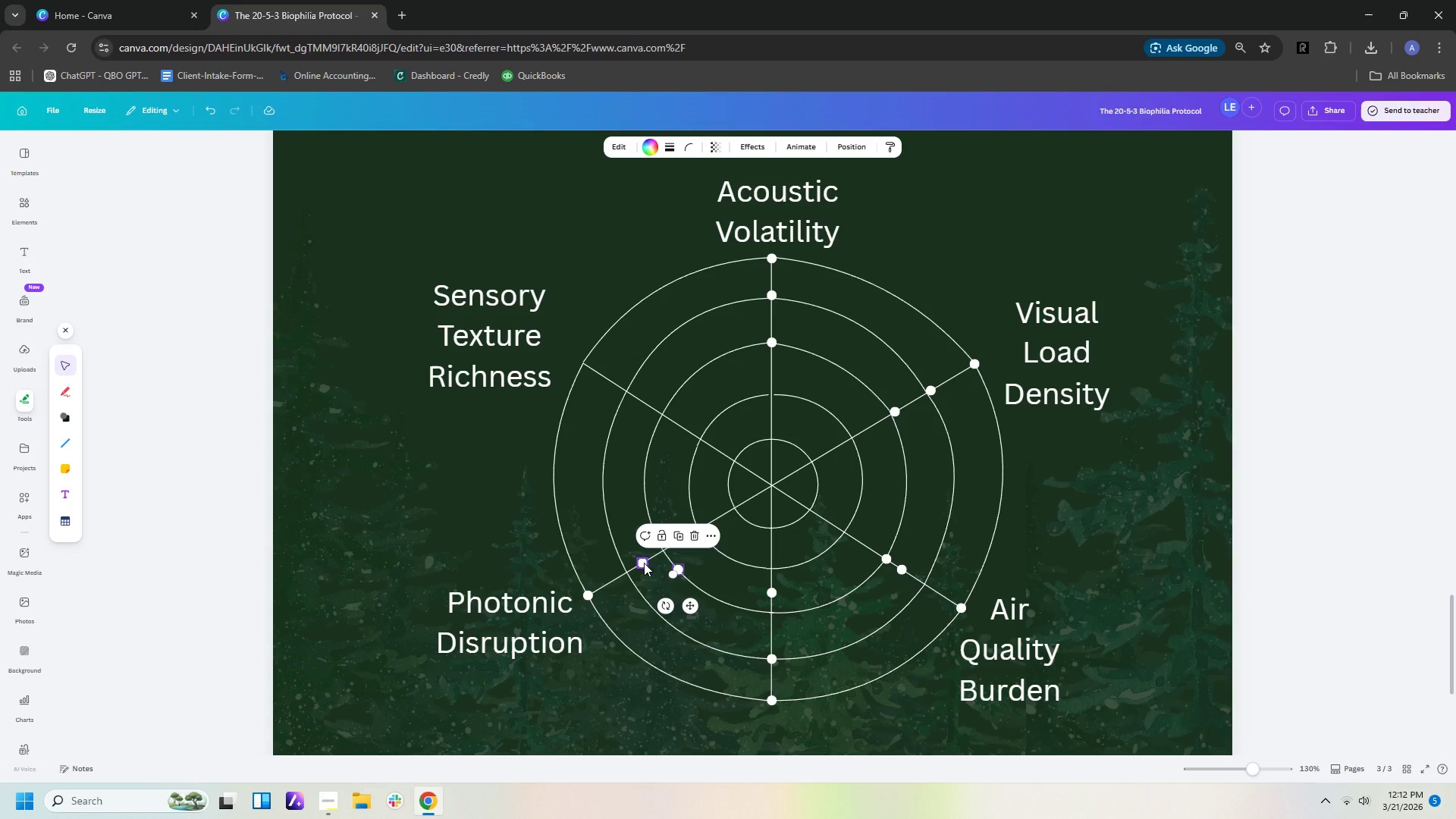 
key(Control+C)
 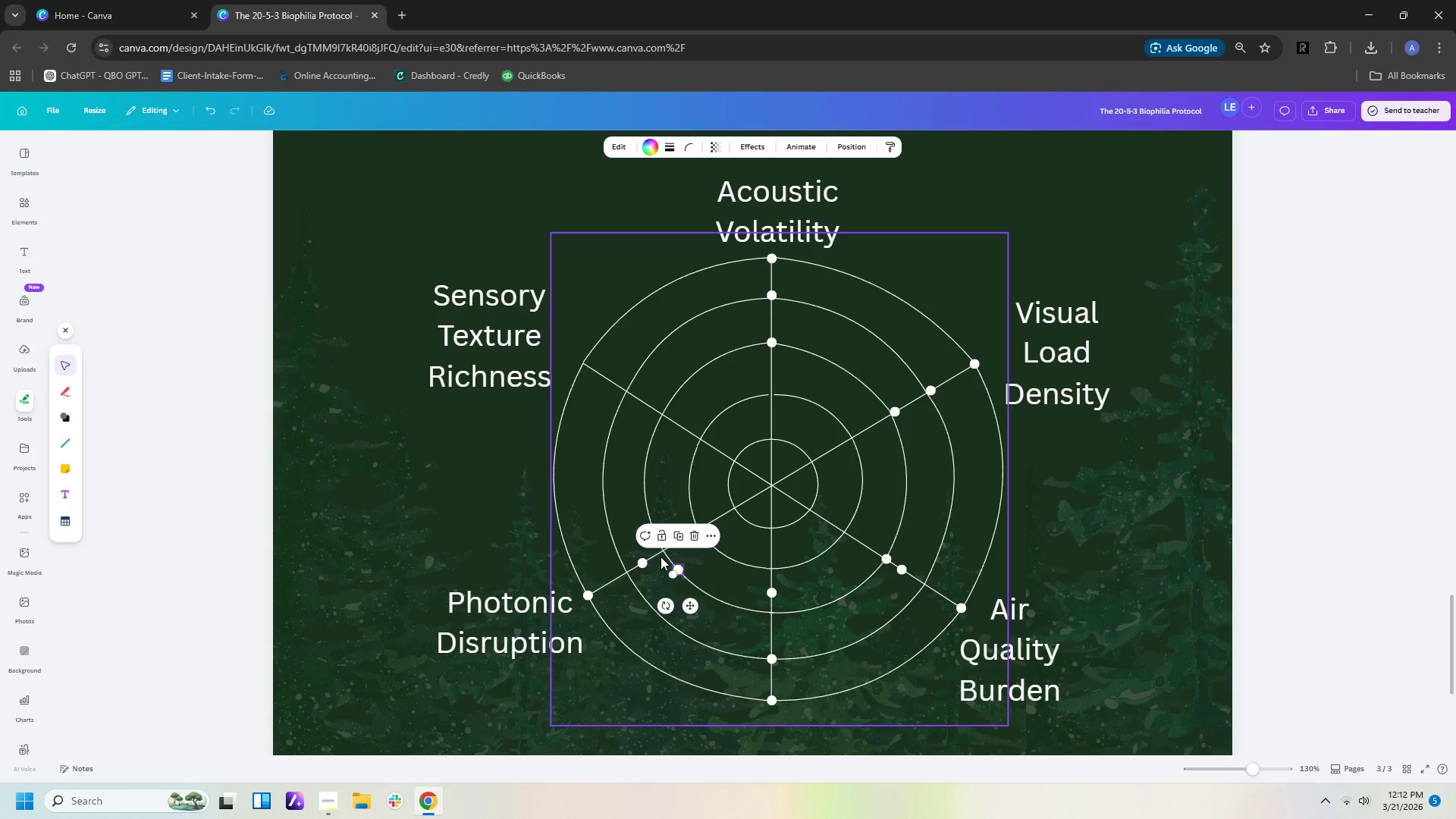 
key(Control+V)
 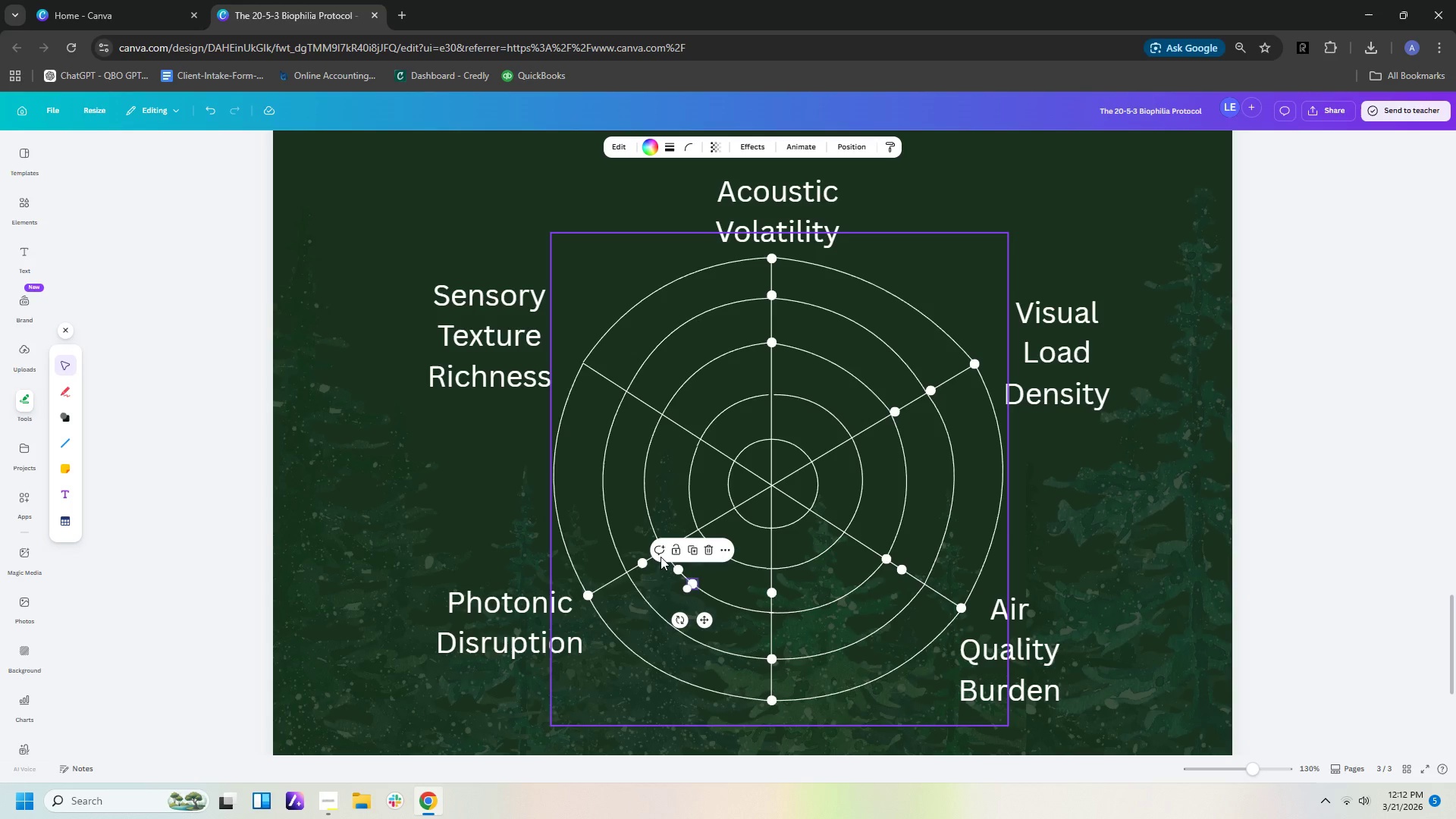 
wait(6.2)
 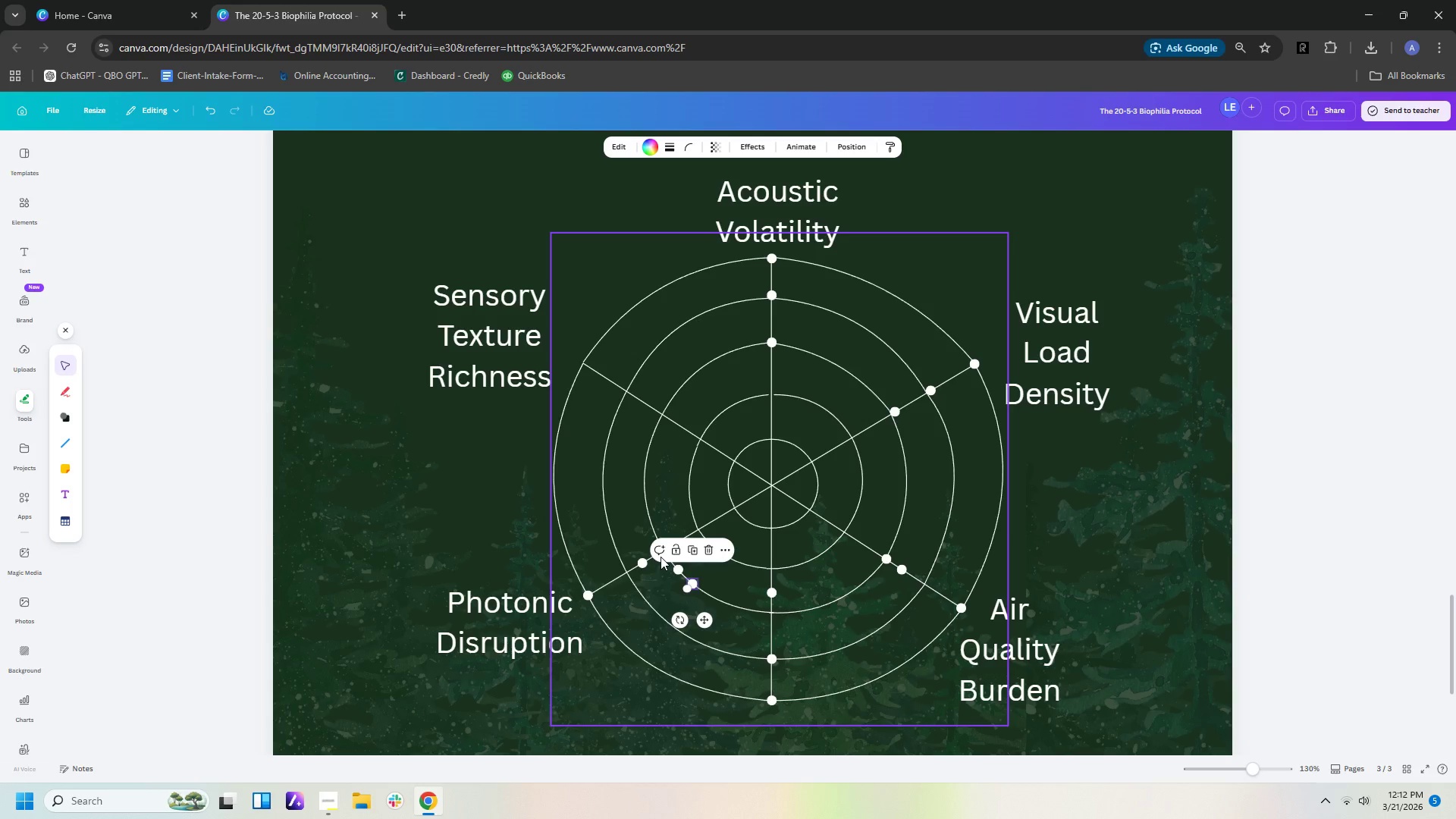 
key(ArrowLeft)
 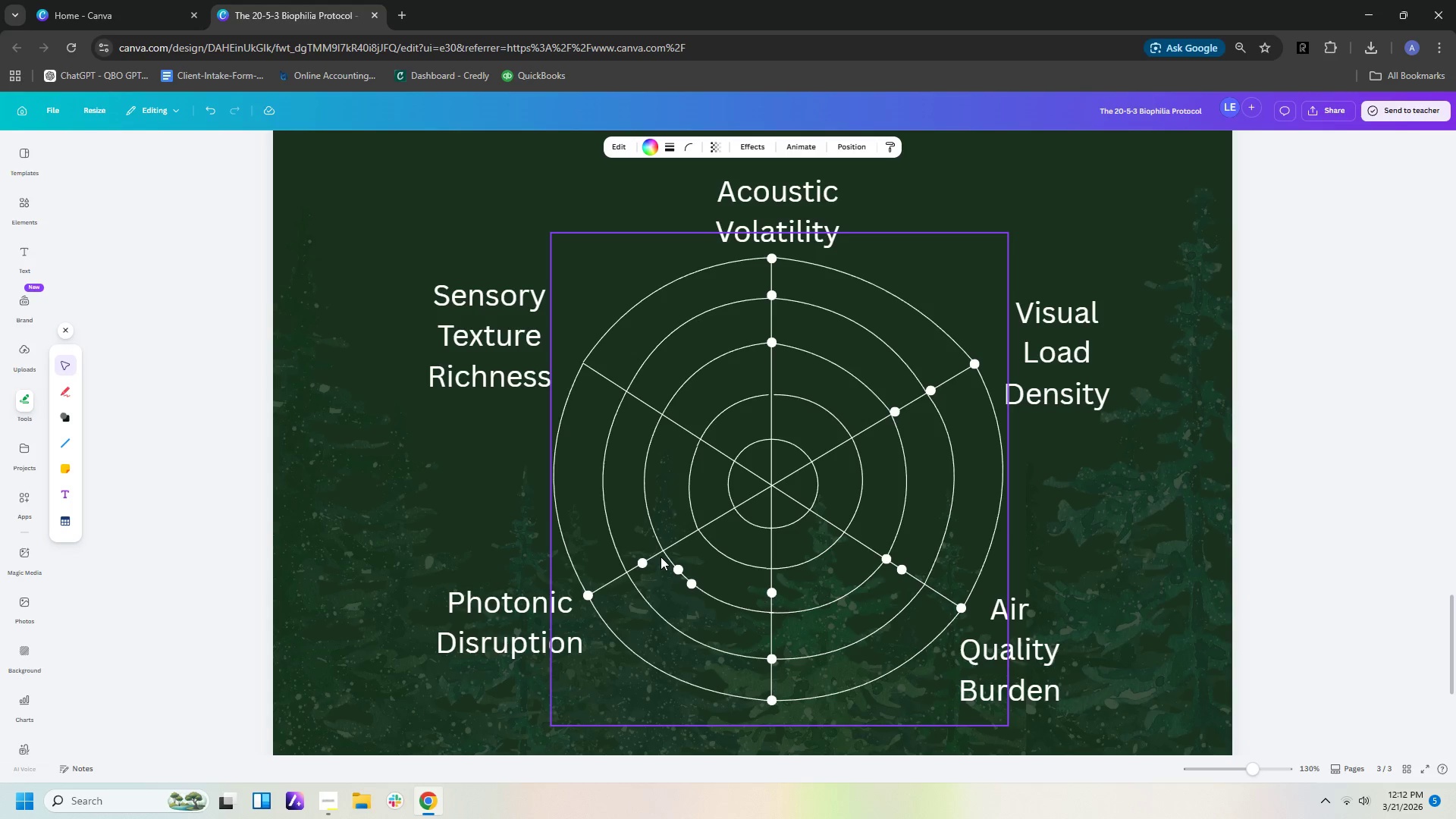 
key(ArrowLeft)
 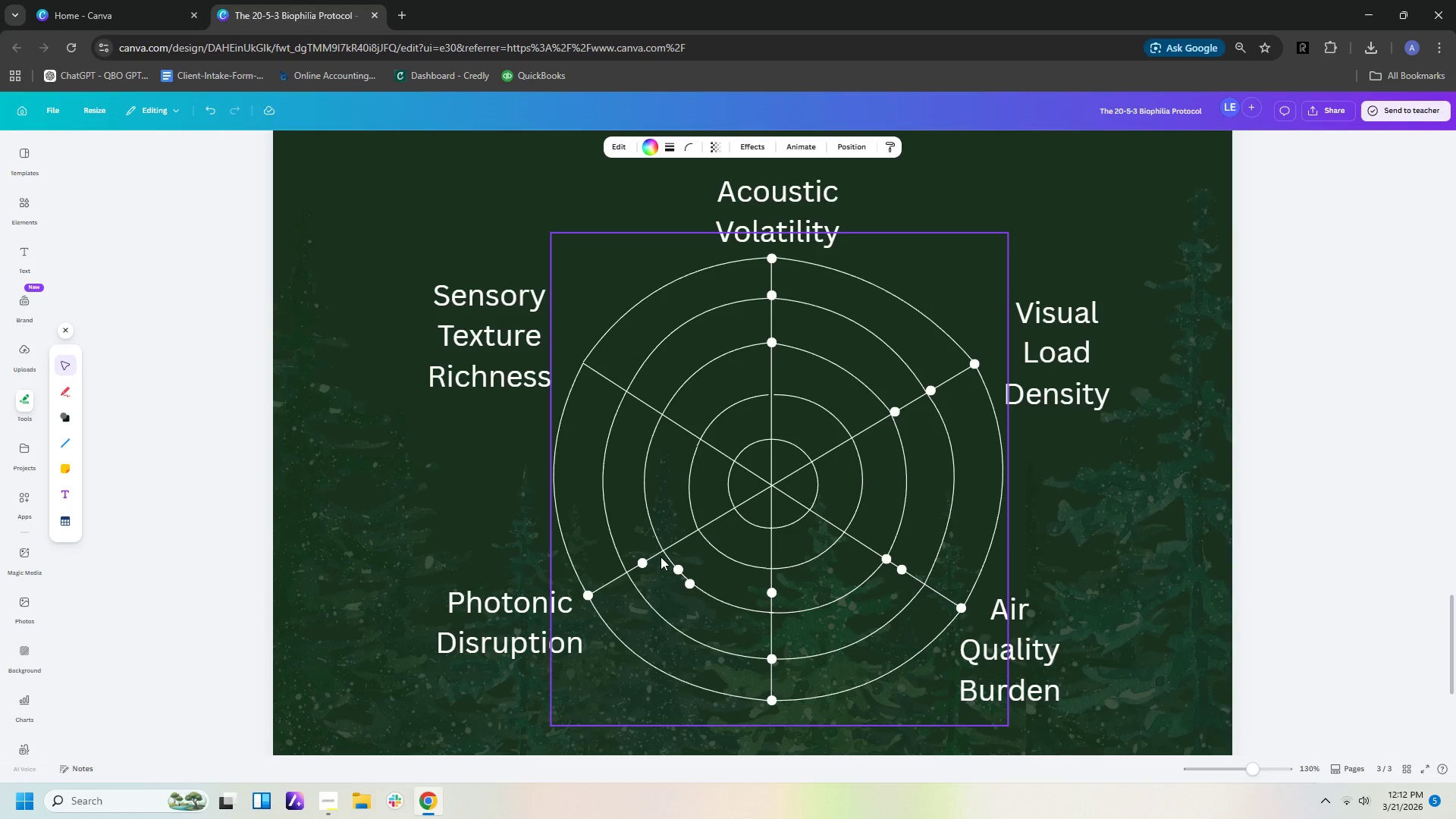 
hold_key(key=ArrowLeft, duration=1.16)
 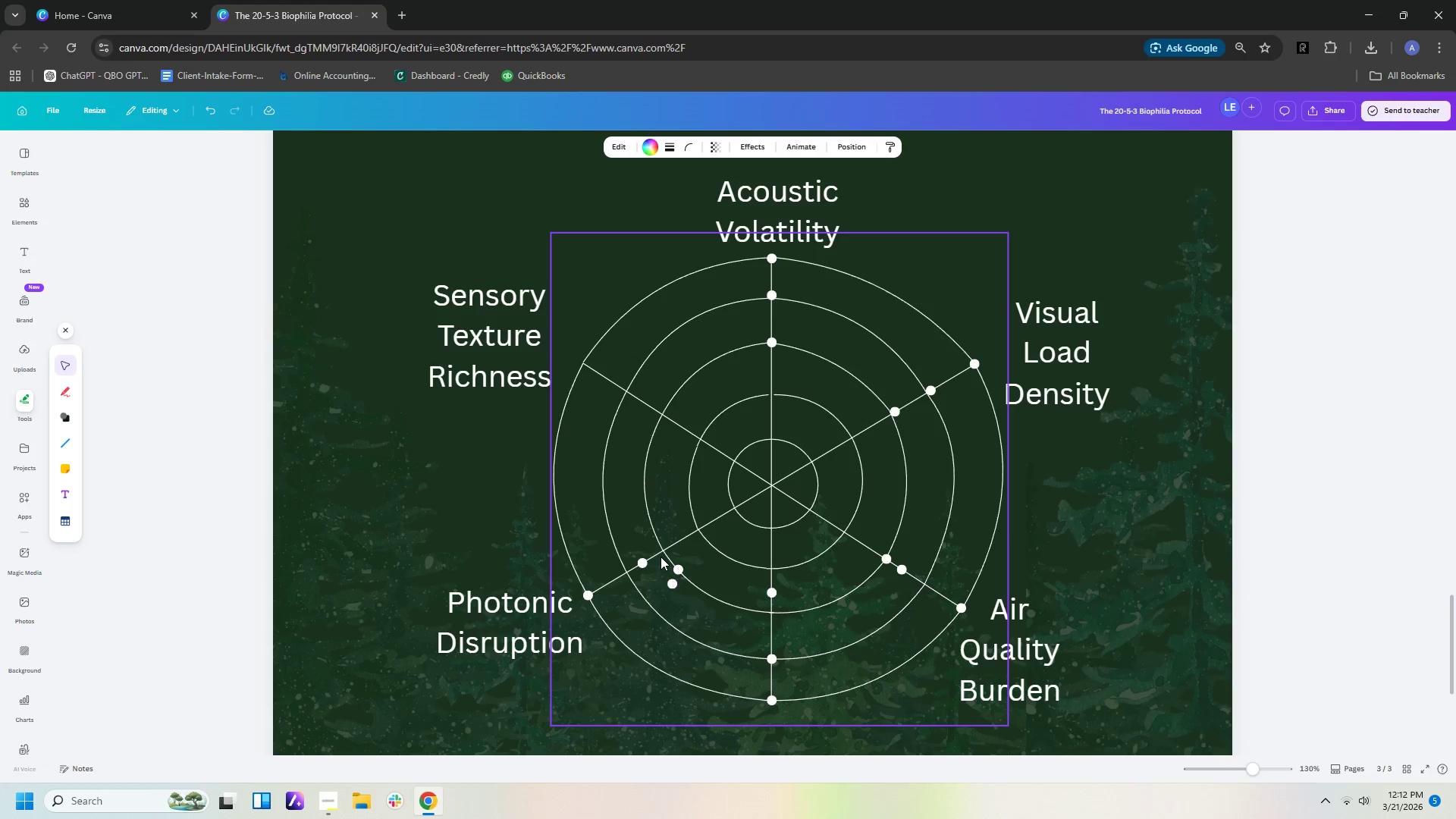 
hold_key(key=ArrowLeft, duration=0.61)
 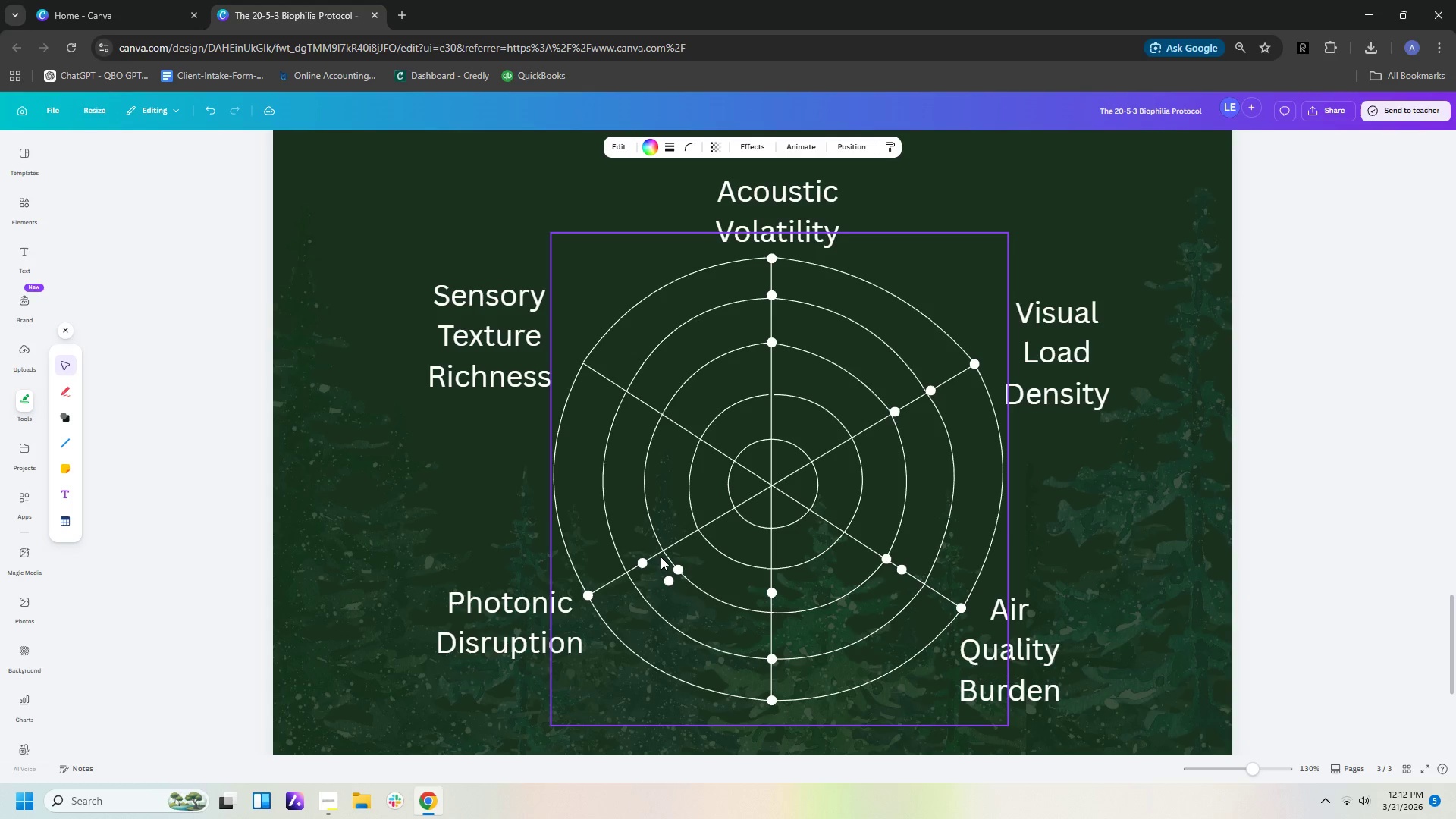 
hold_key(key=ArrowLeft, duration=4.94)
 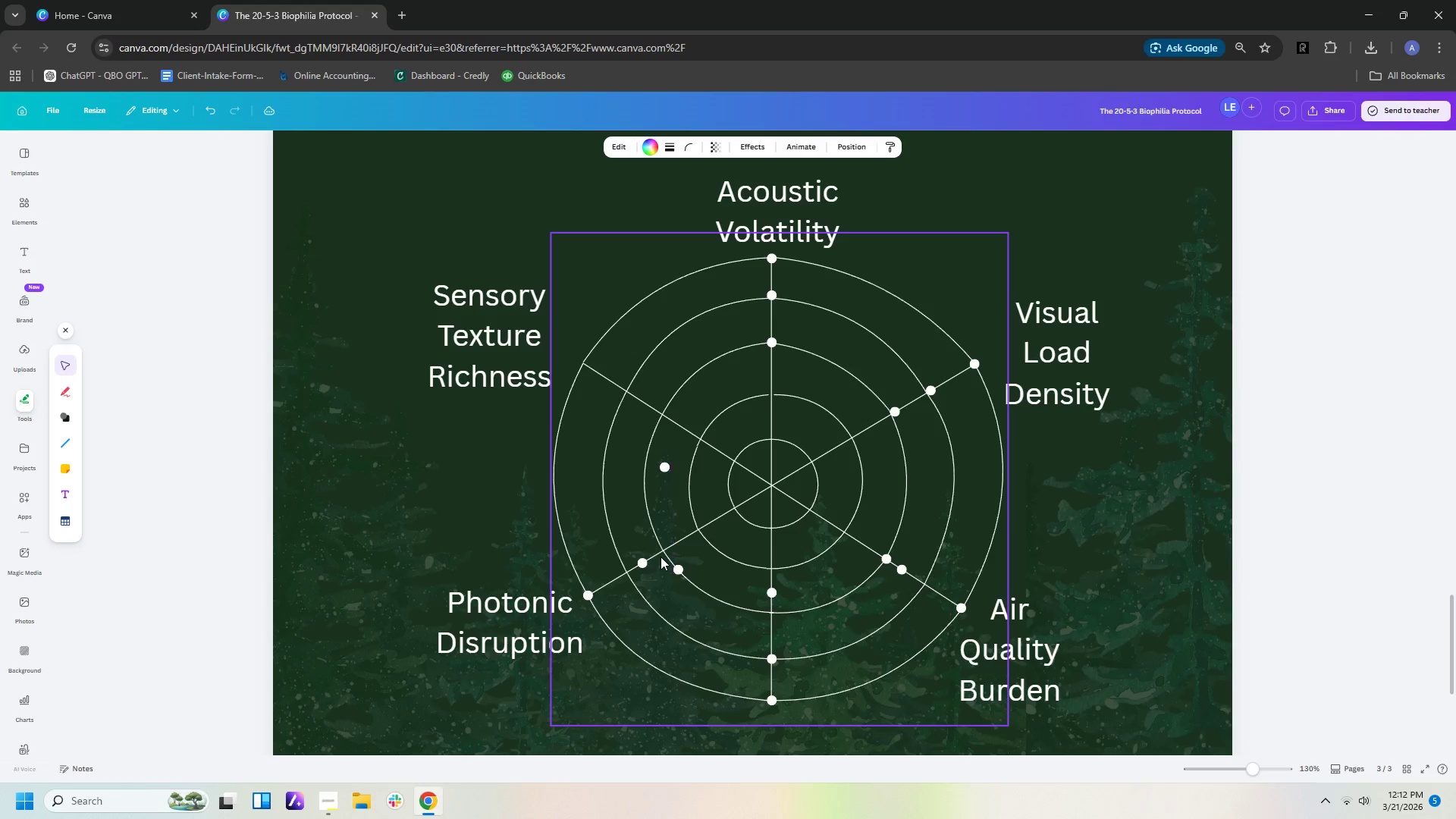 
hold_key(key=ArrowUp, duration=1.5)
 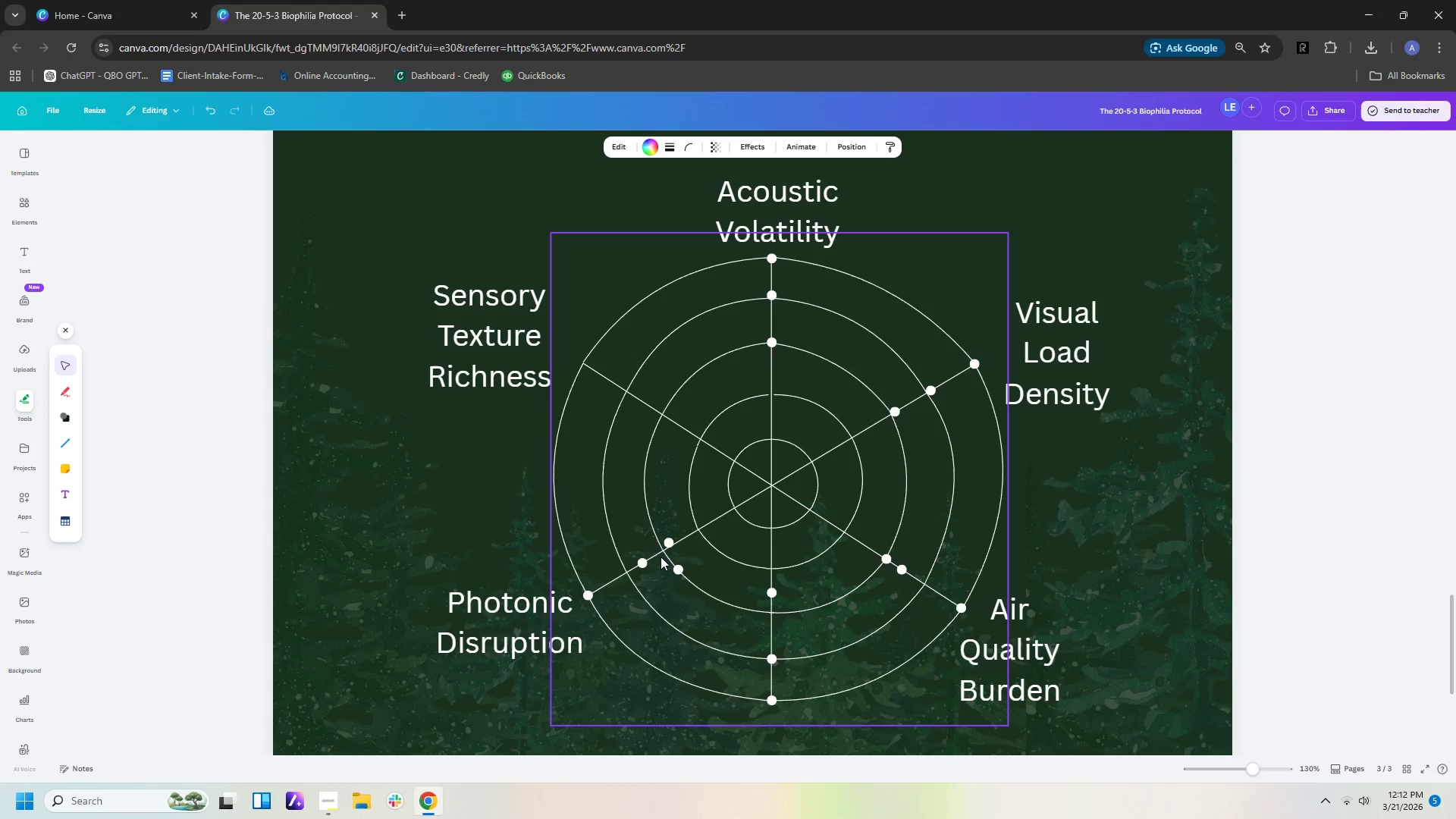 
hold_key(key=ArrowUp, duration=1.51)
 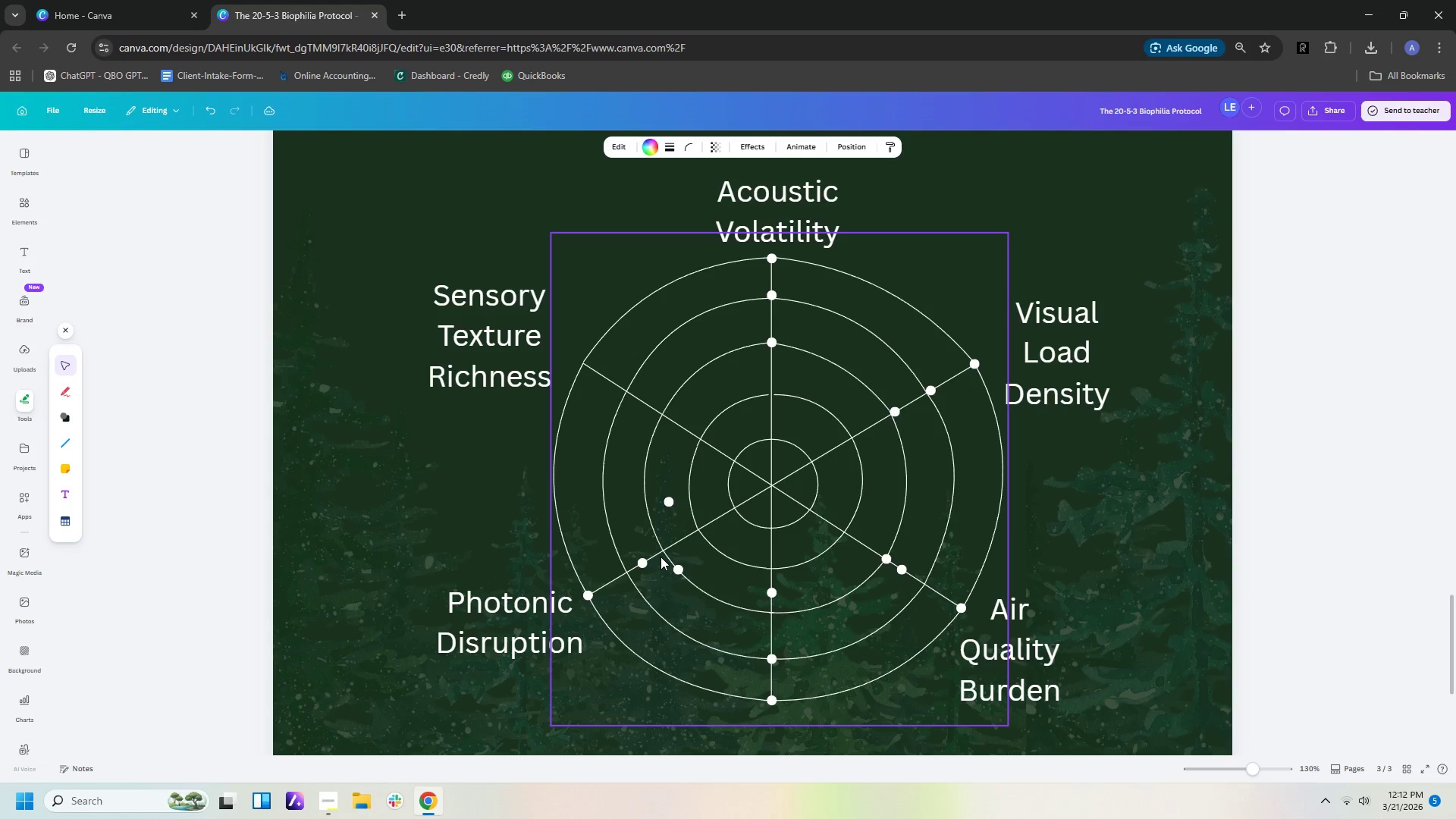 
hold_key(key=ArrowUp, duration=1.52)
 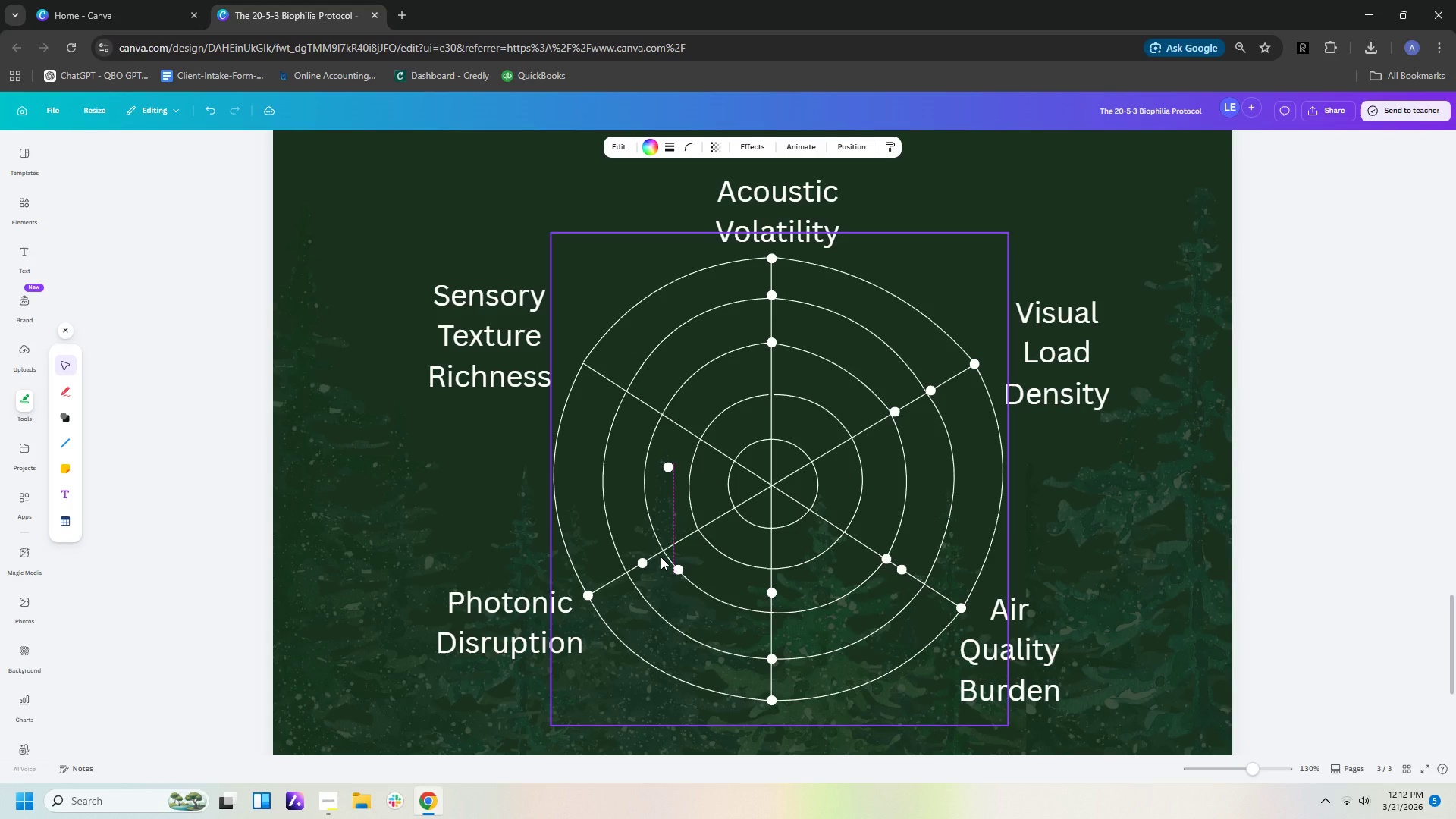 
hold_key(key=ArrowUp, duration=0.36)
 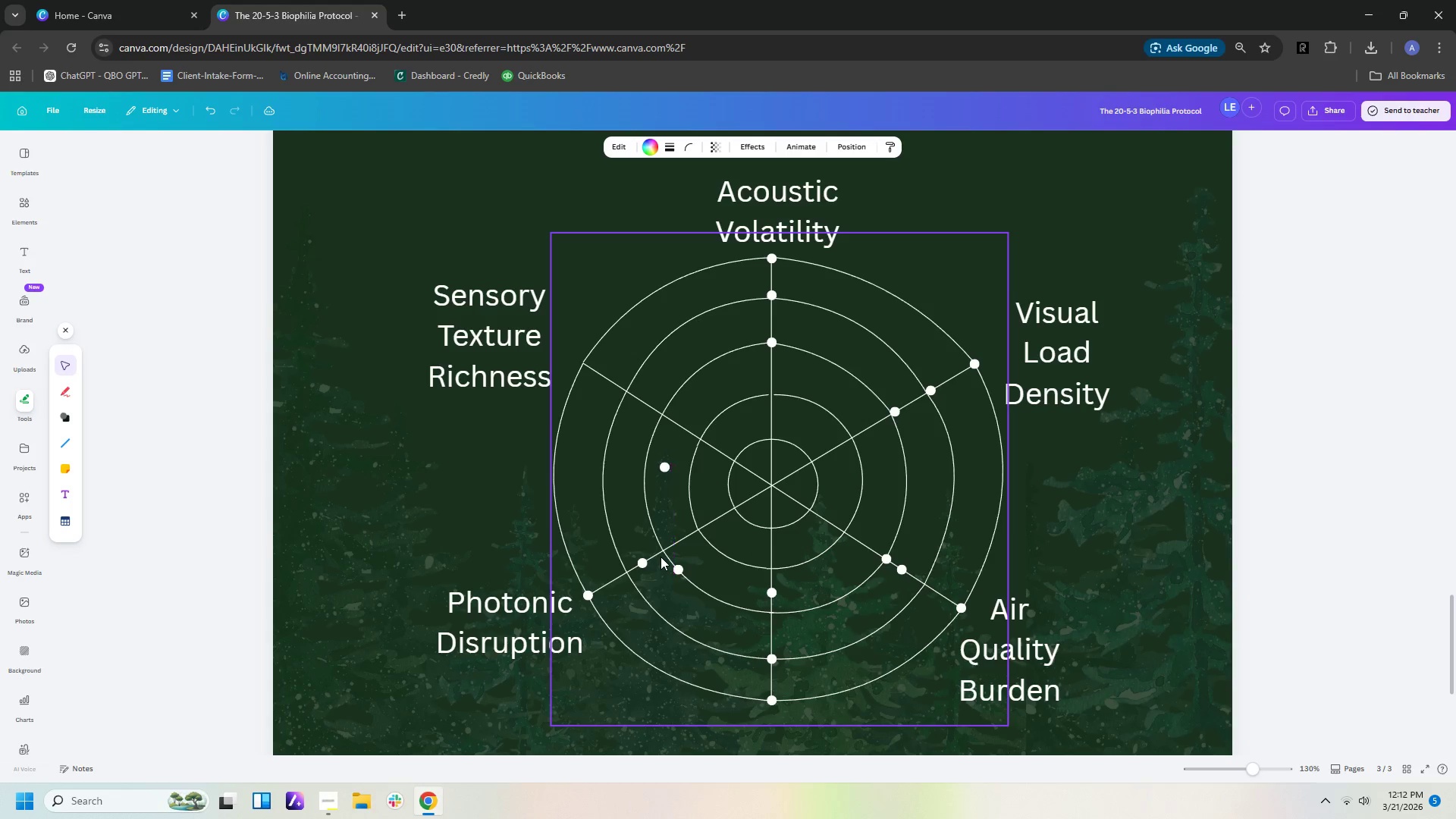 
hold_key(key=ArrowLeft, duration=1.5)
 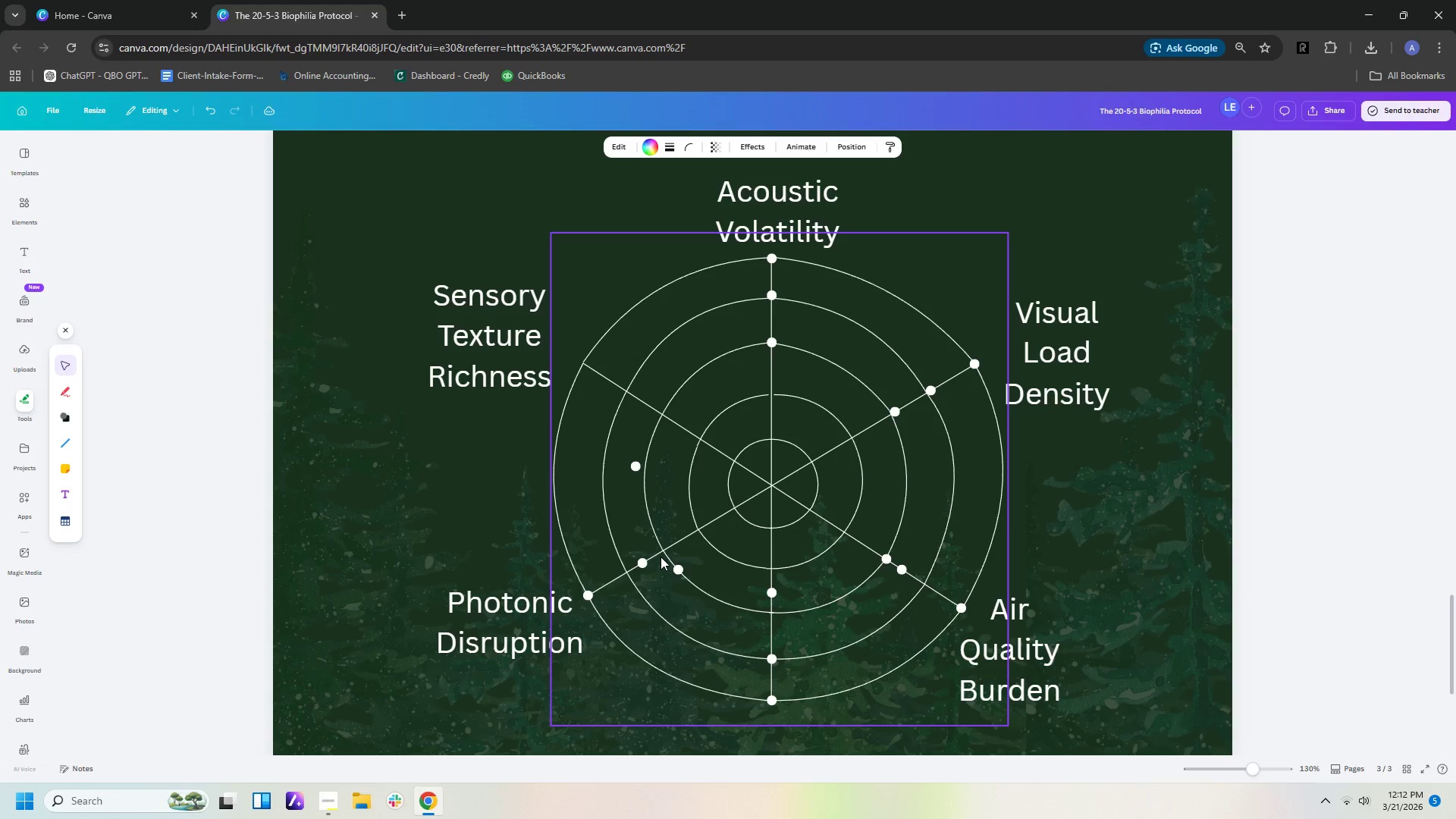 
key(ArrowLeft)
 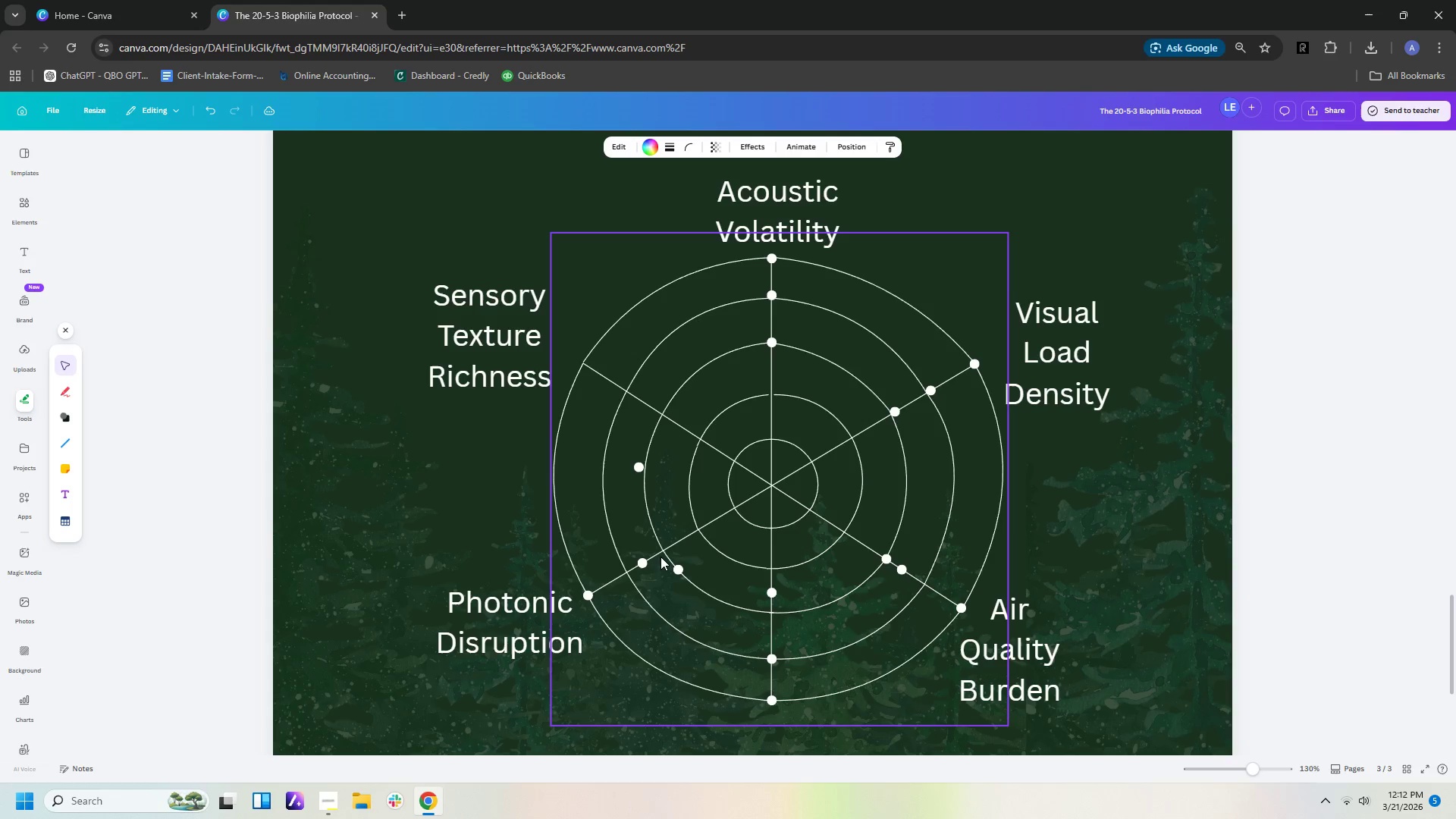 
key(ArrowLeft)
 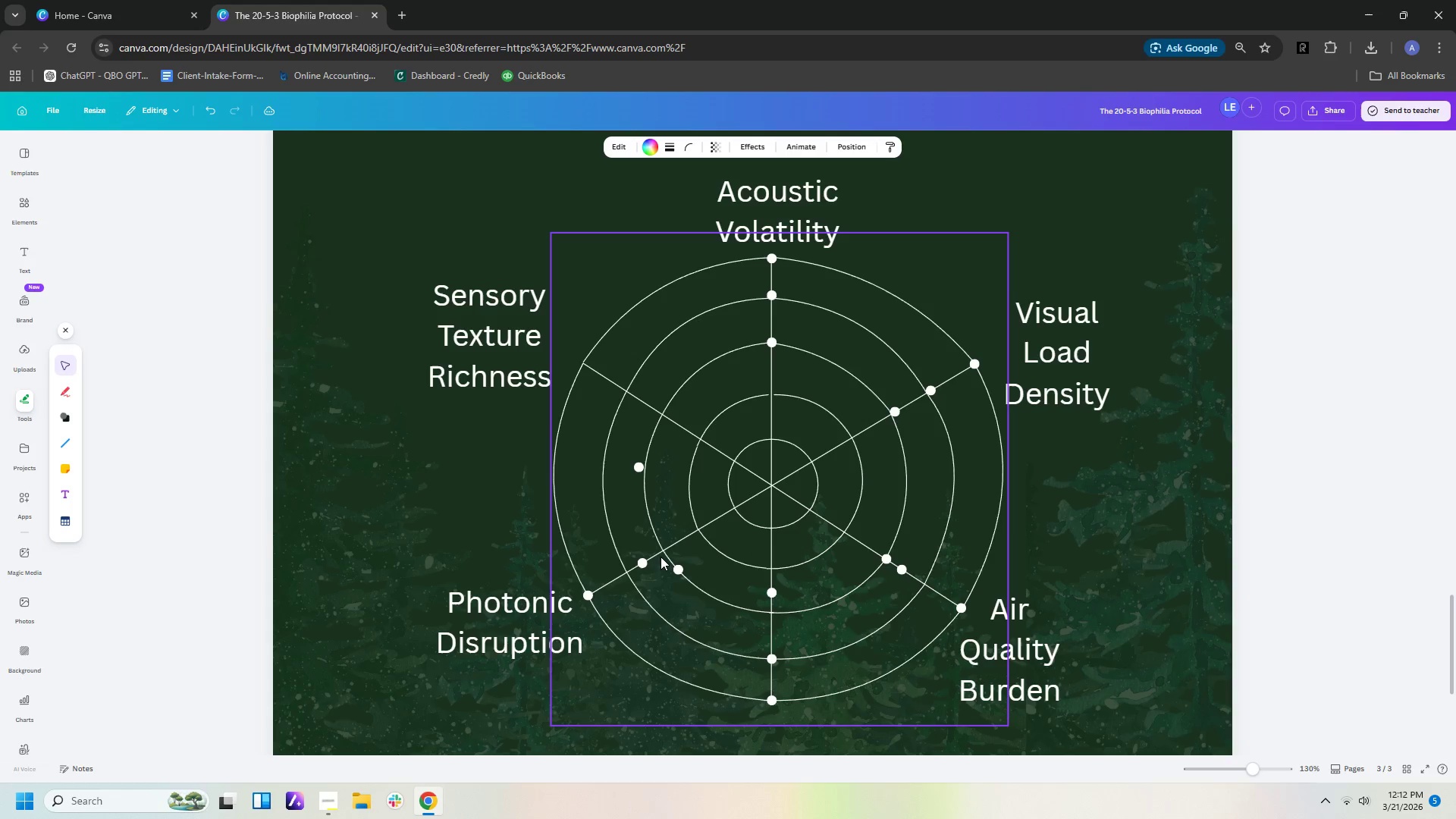 
key(ArrowLeft)
 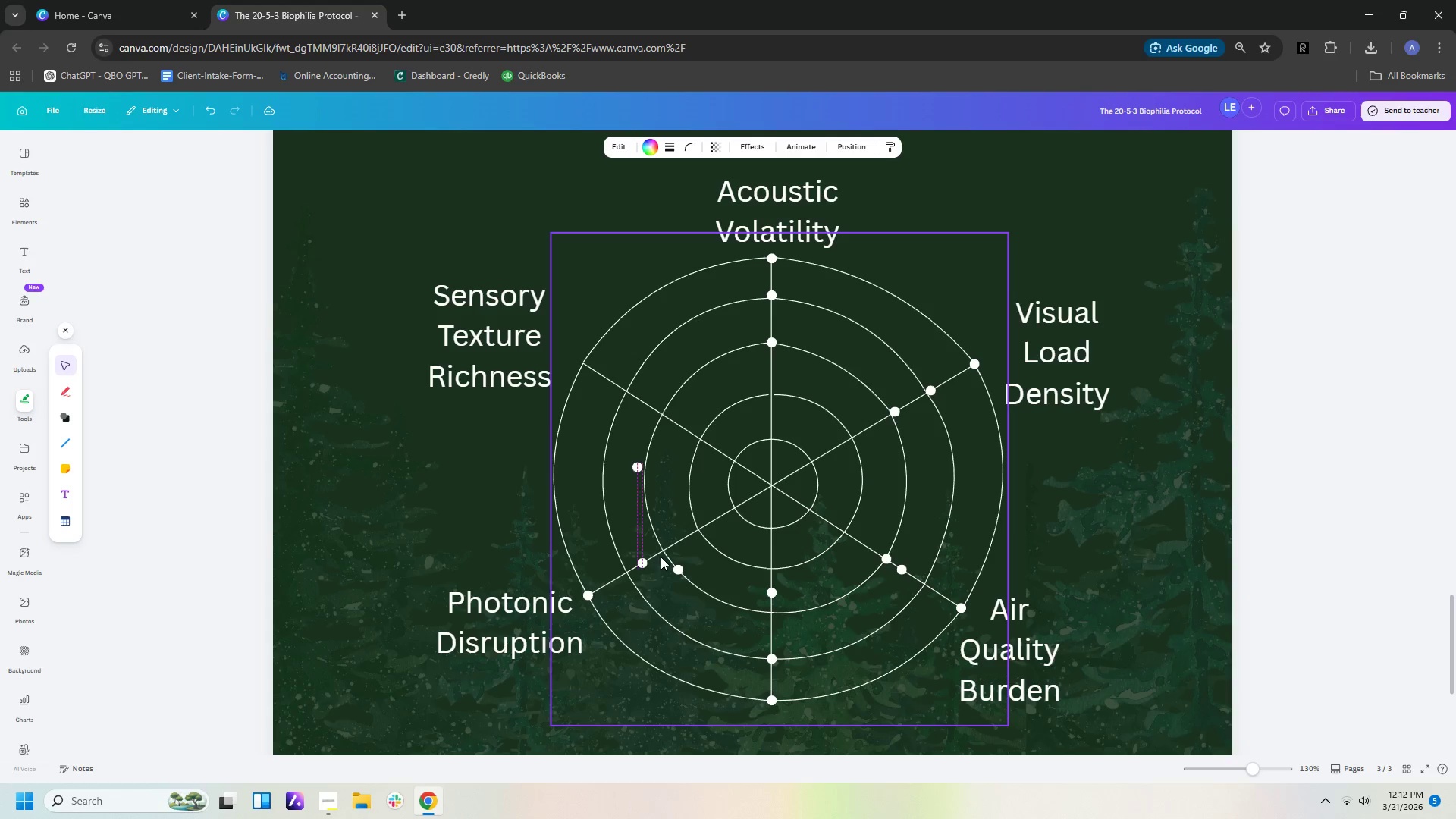 
key(ArrowLeft)
 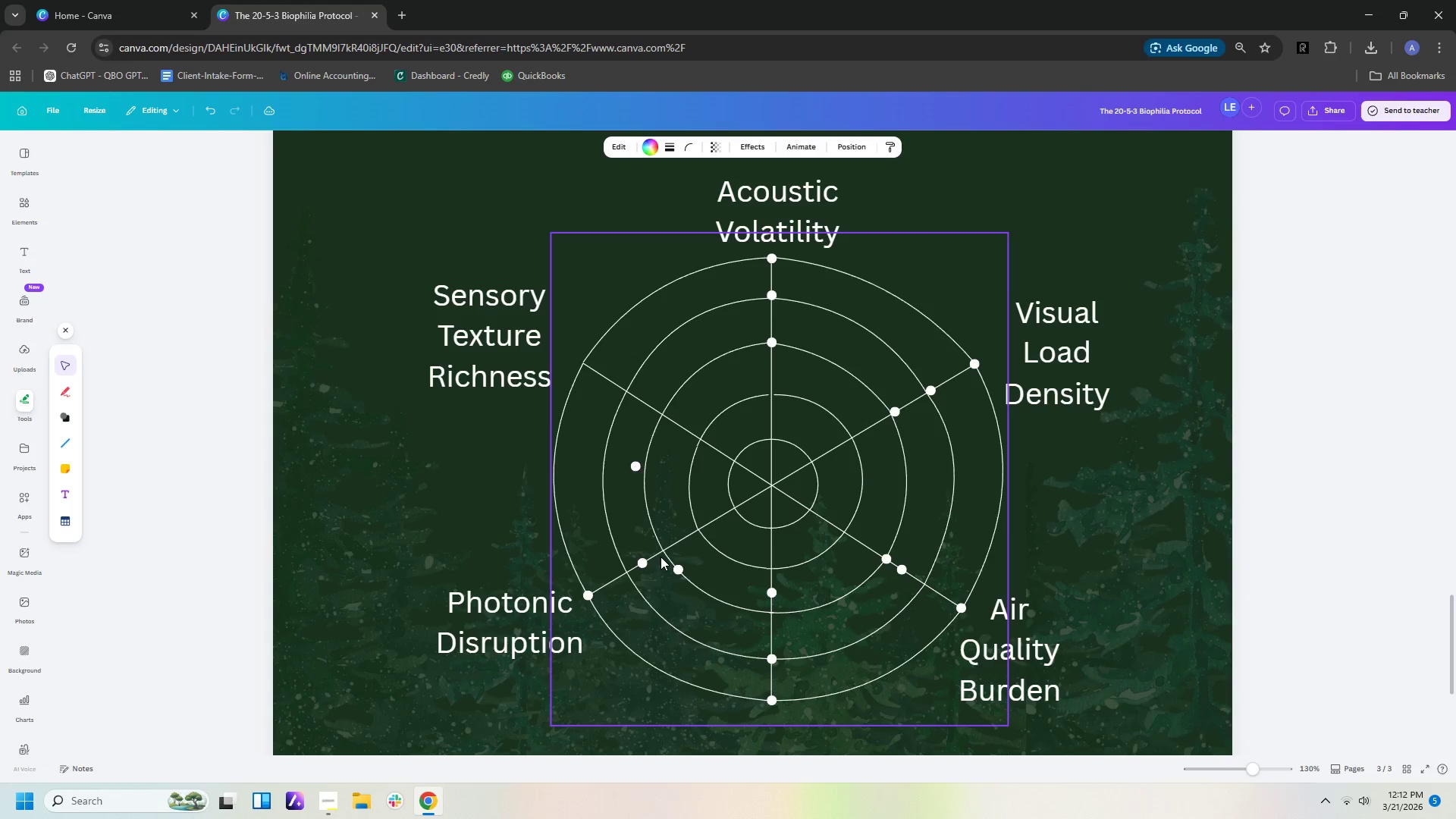 
hold_key(key=ArrowUp, duration=1.5)
 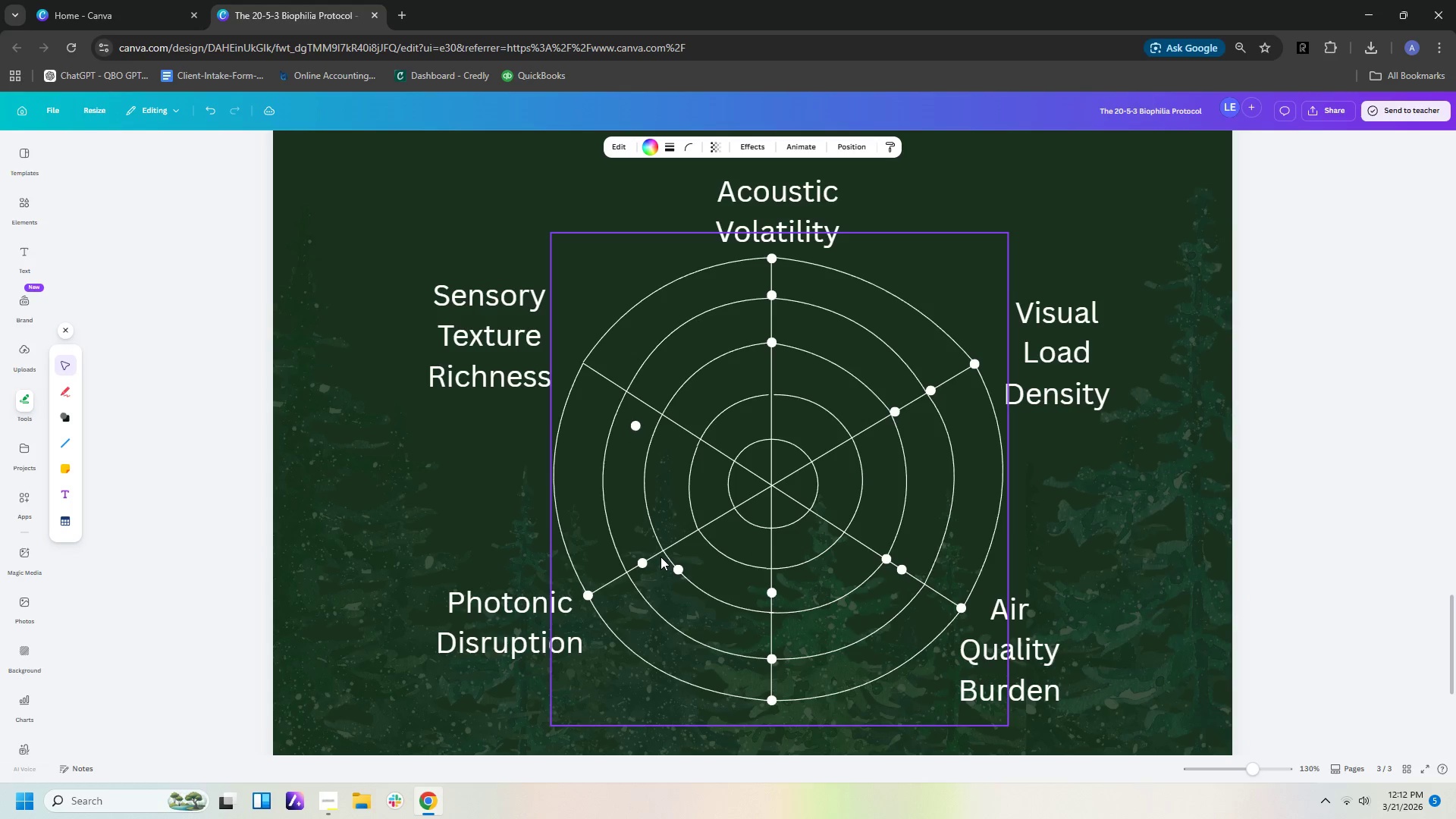 
hold_key(key=ArrowUp, duration=1.51)
 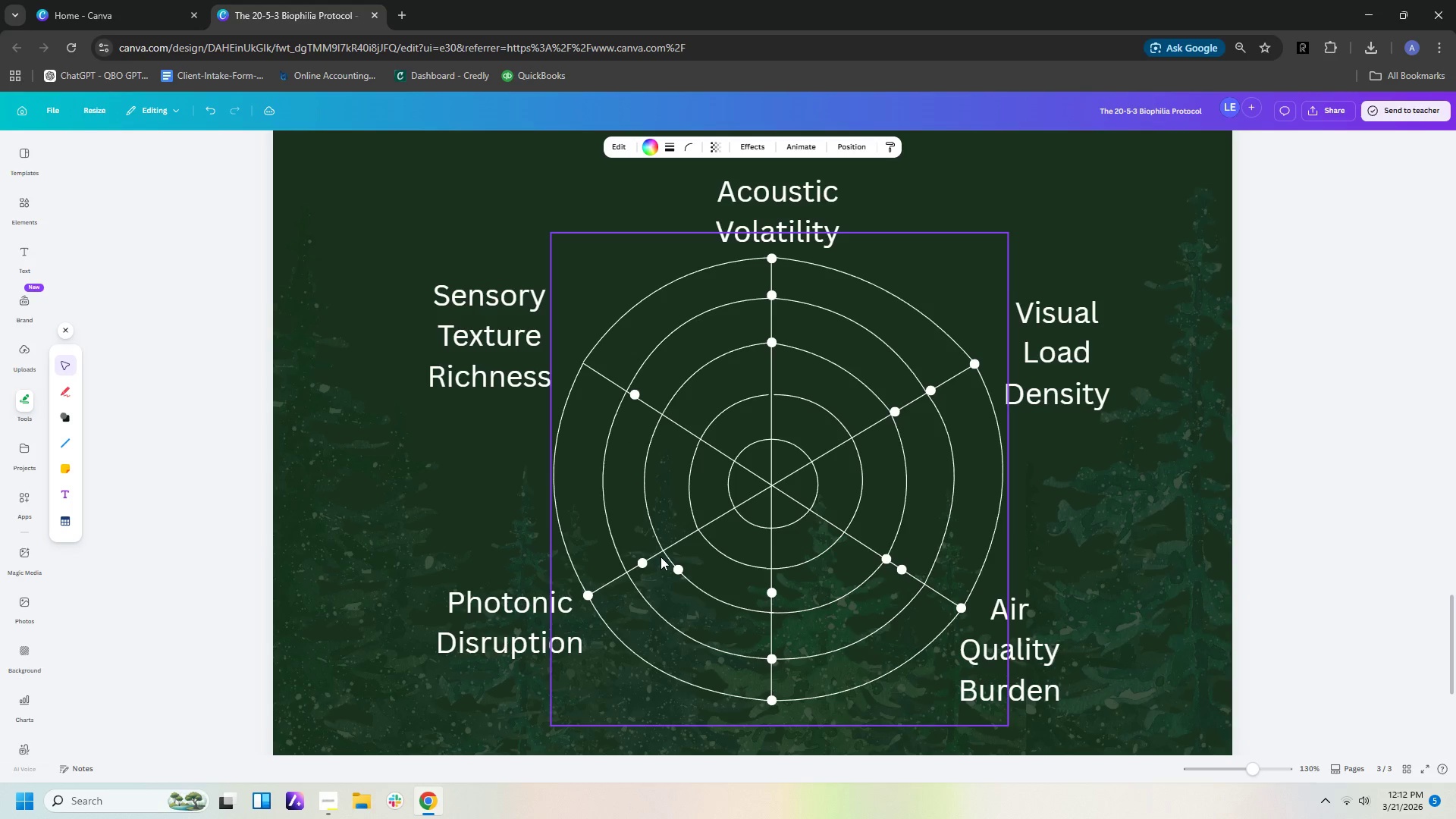 
key(ArrowUp)
 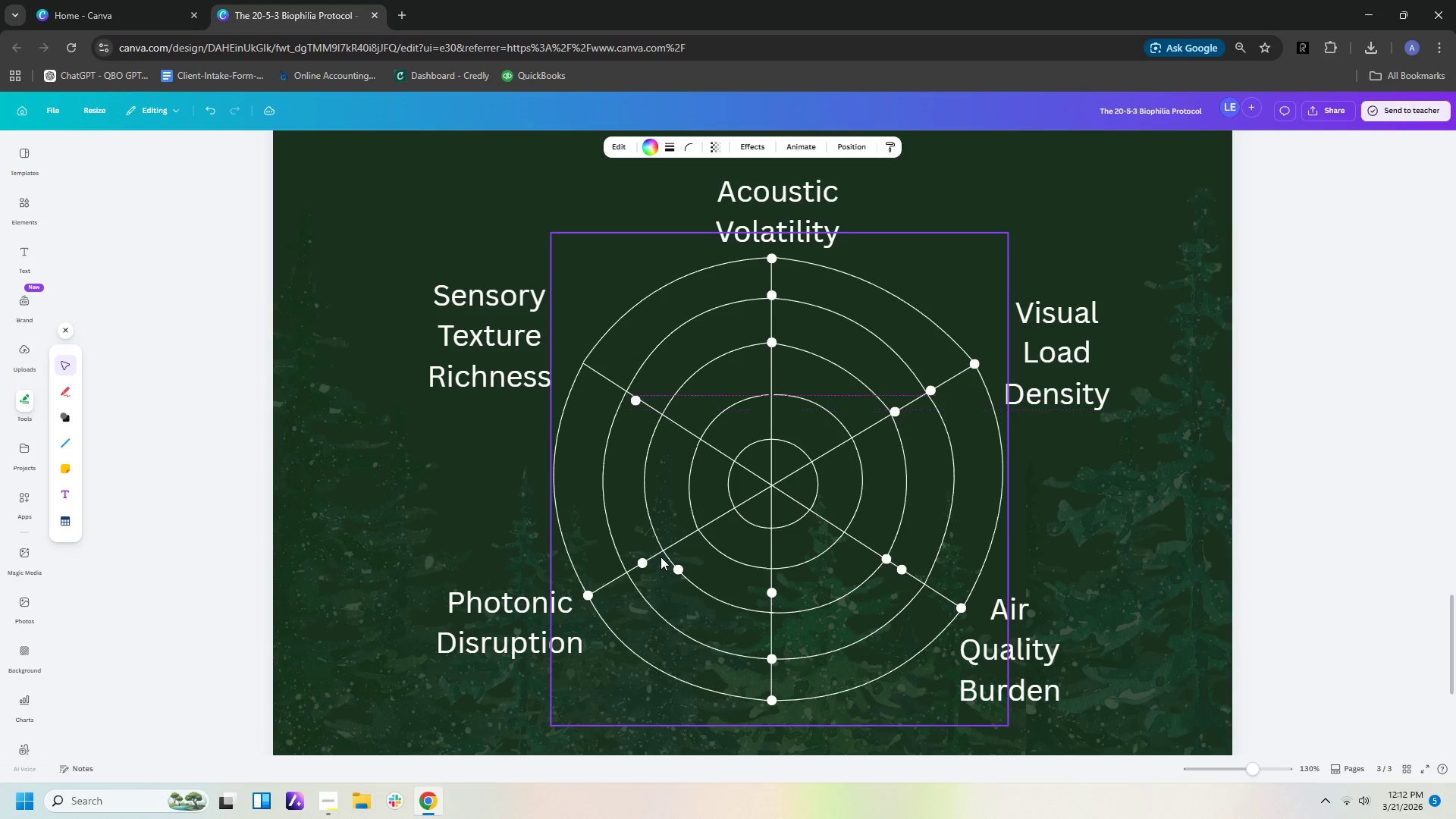 
key(ArrowUp)
 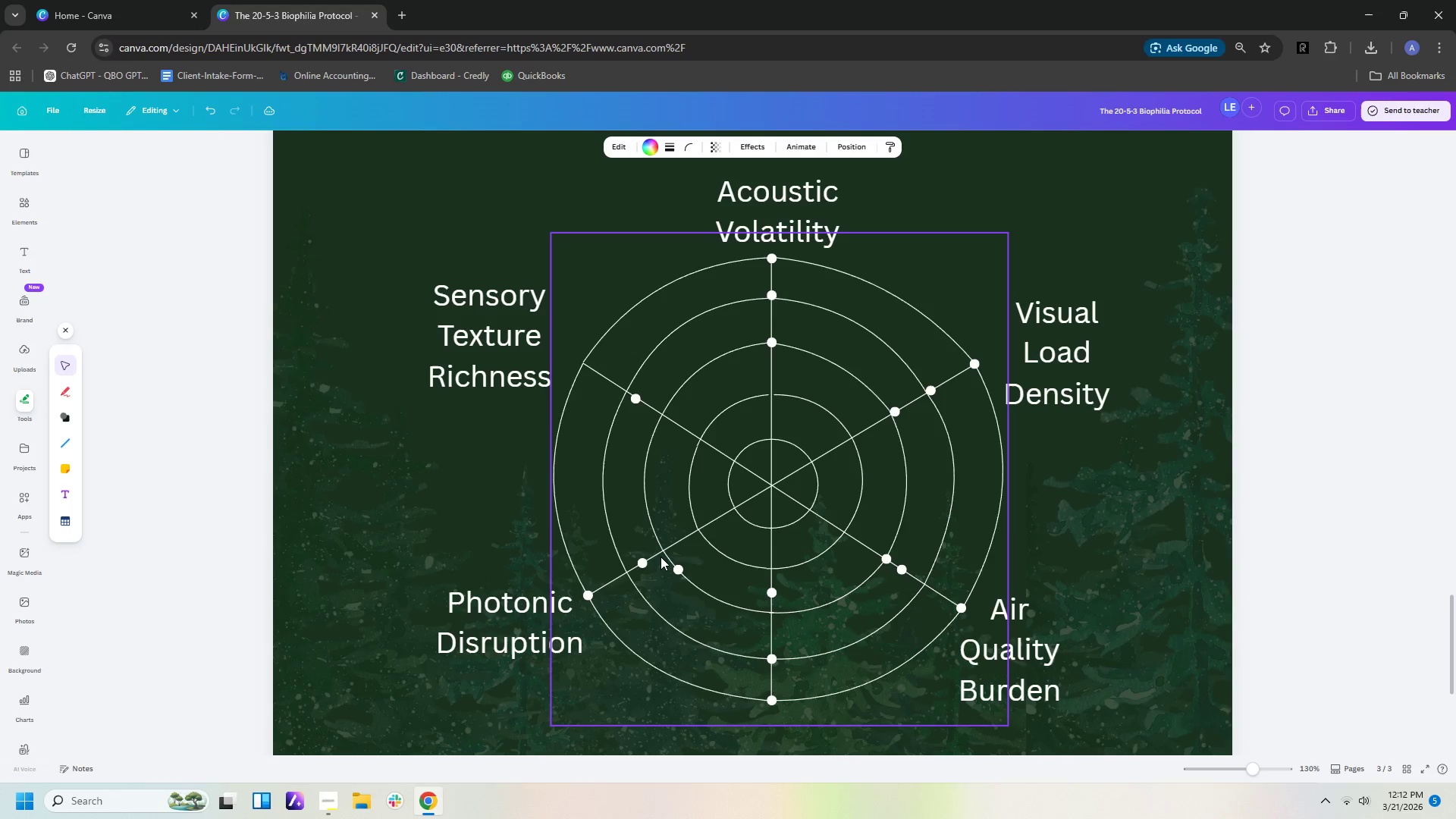 
key(ArrowUp)
 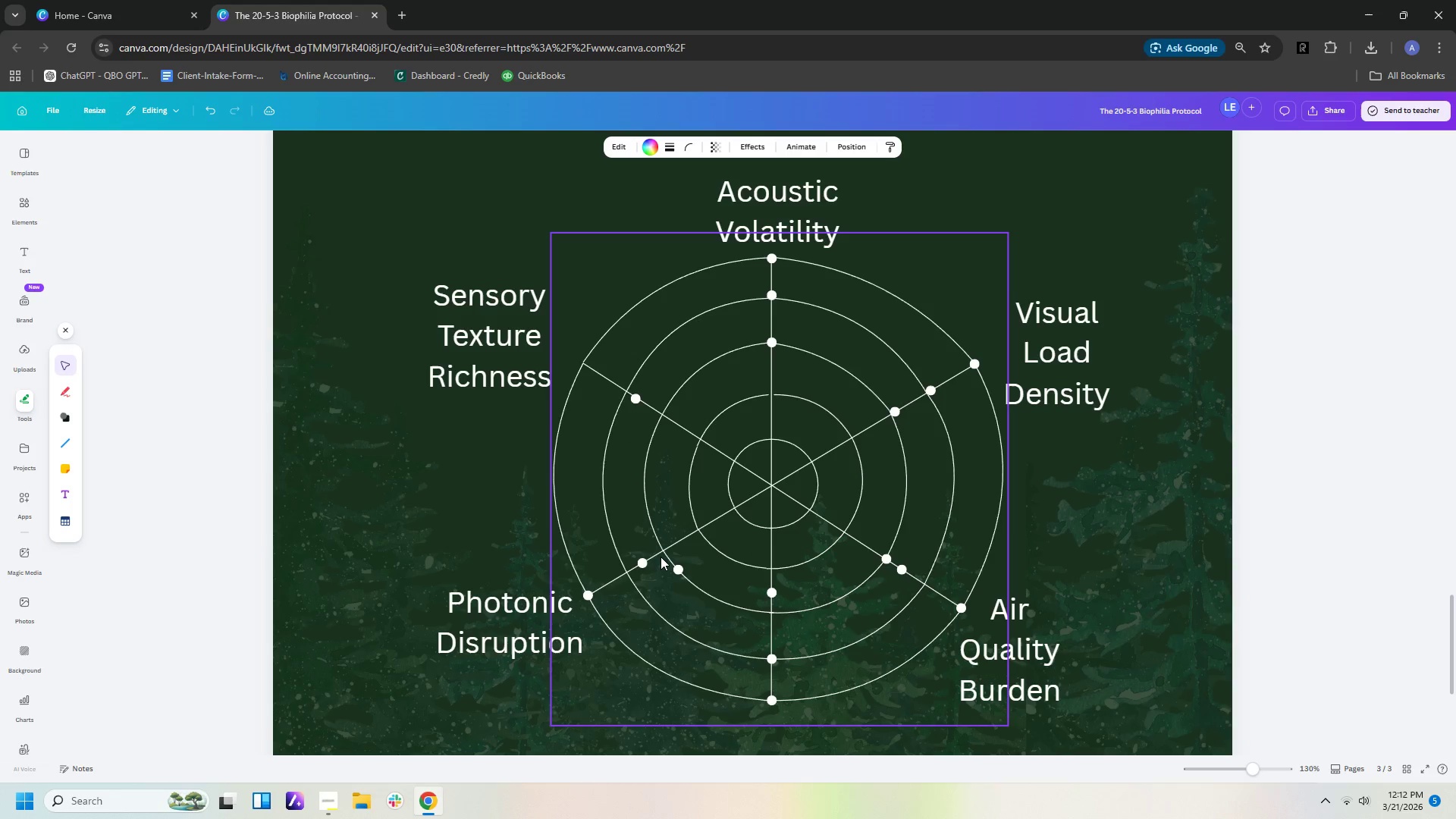 
key(ArrowUp)
 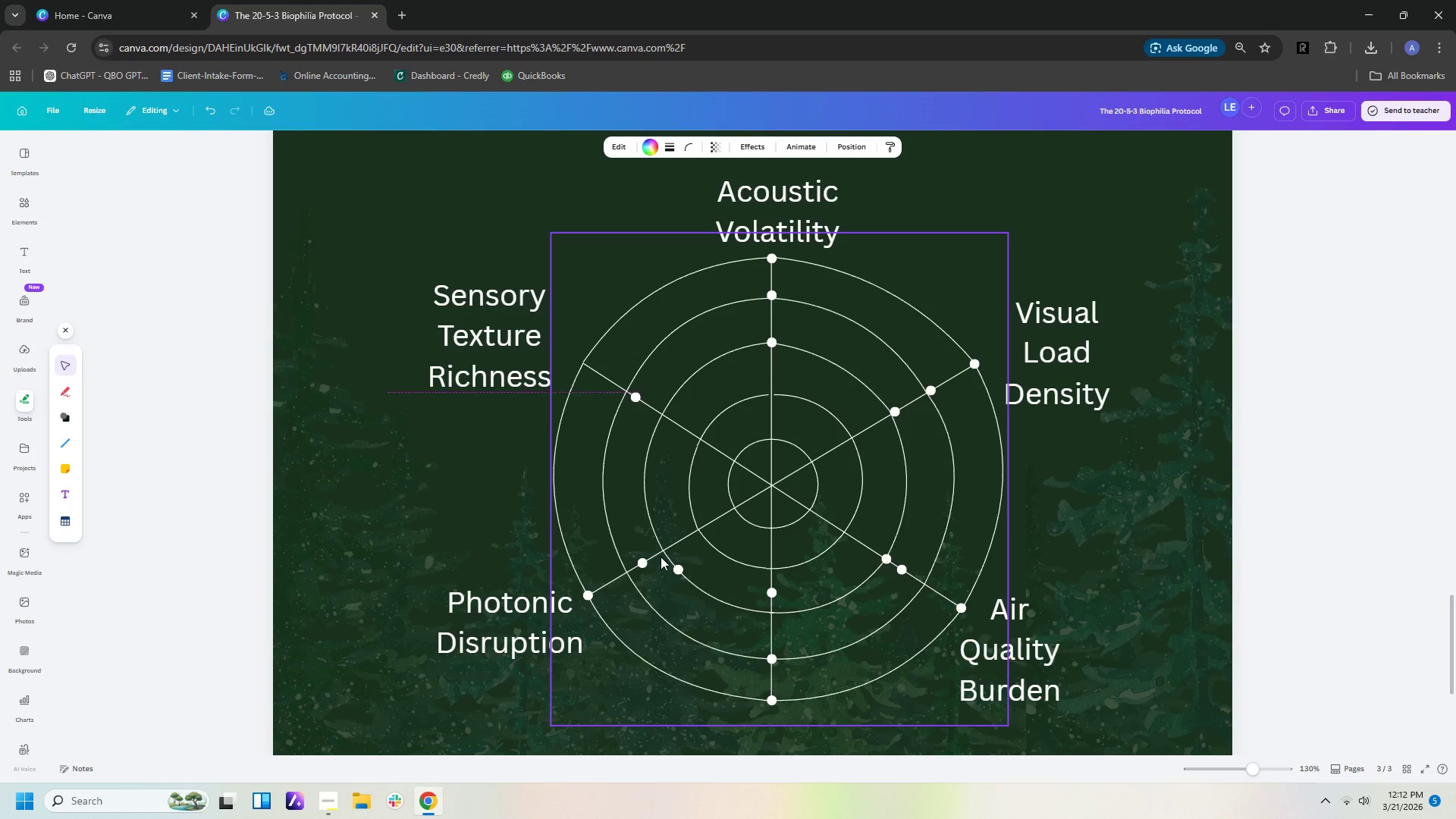 
key(ArrowUp)
 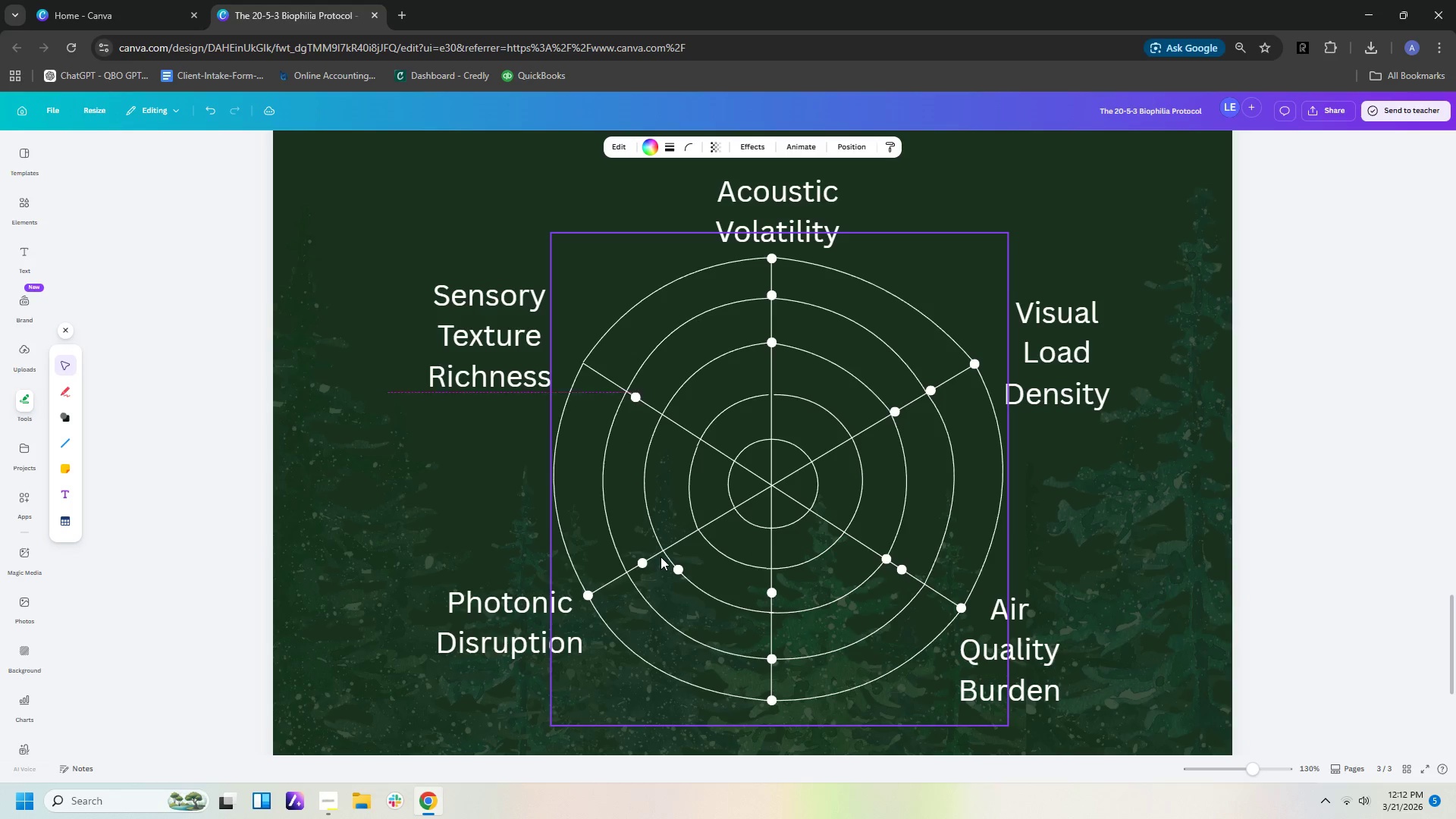 
key(ArrowUp)
 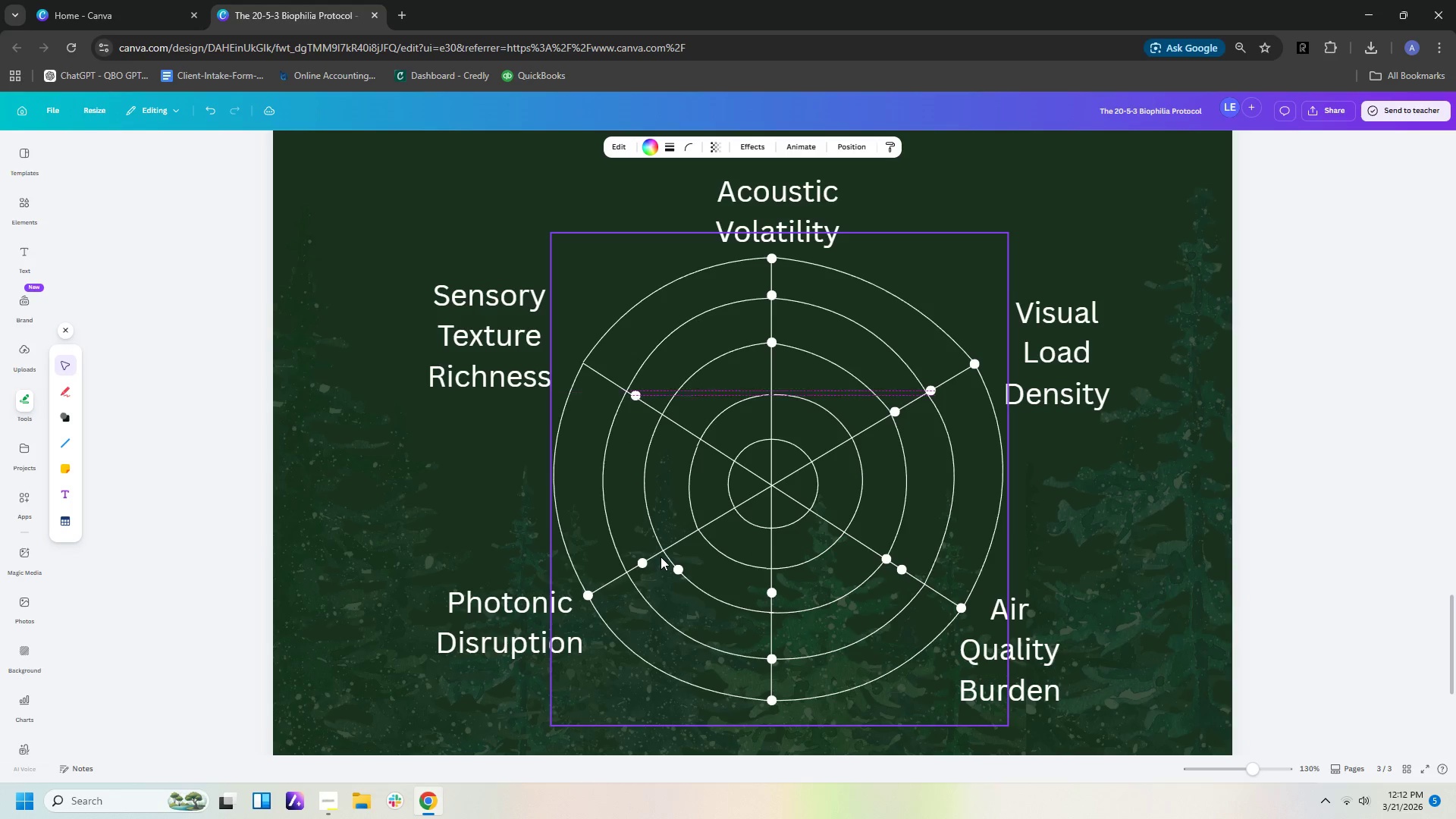 
key(ArrowUp)
 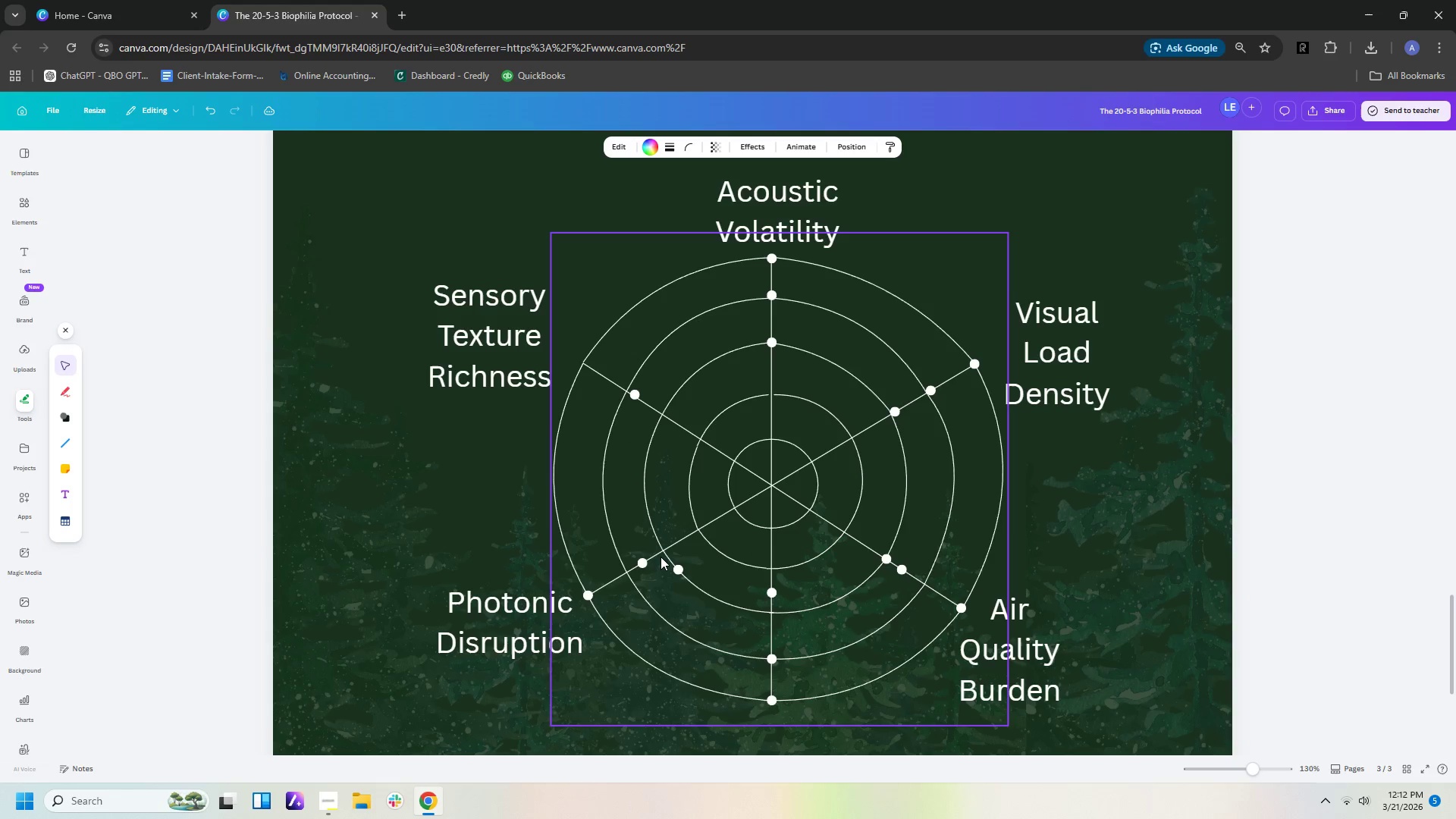 
hold_key(key=ArrowLeft, duration=0.8)
 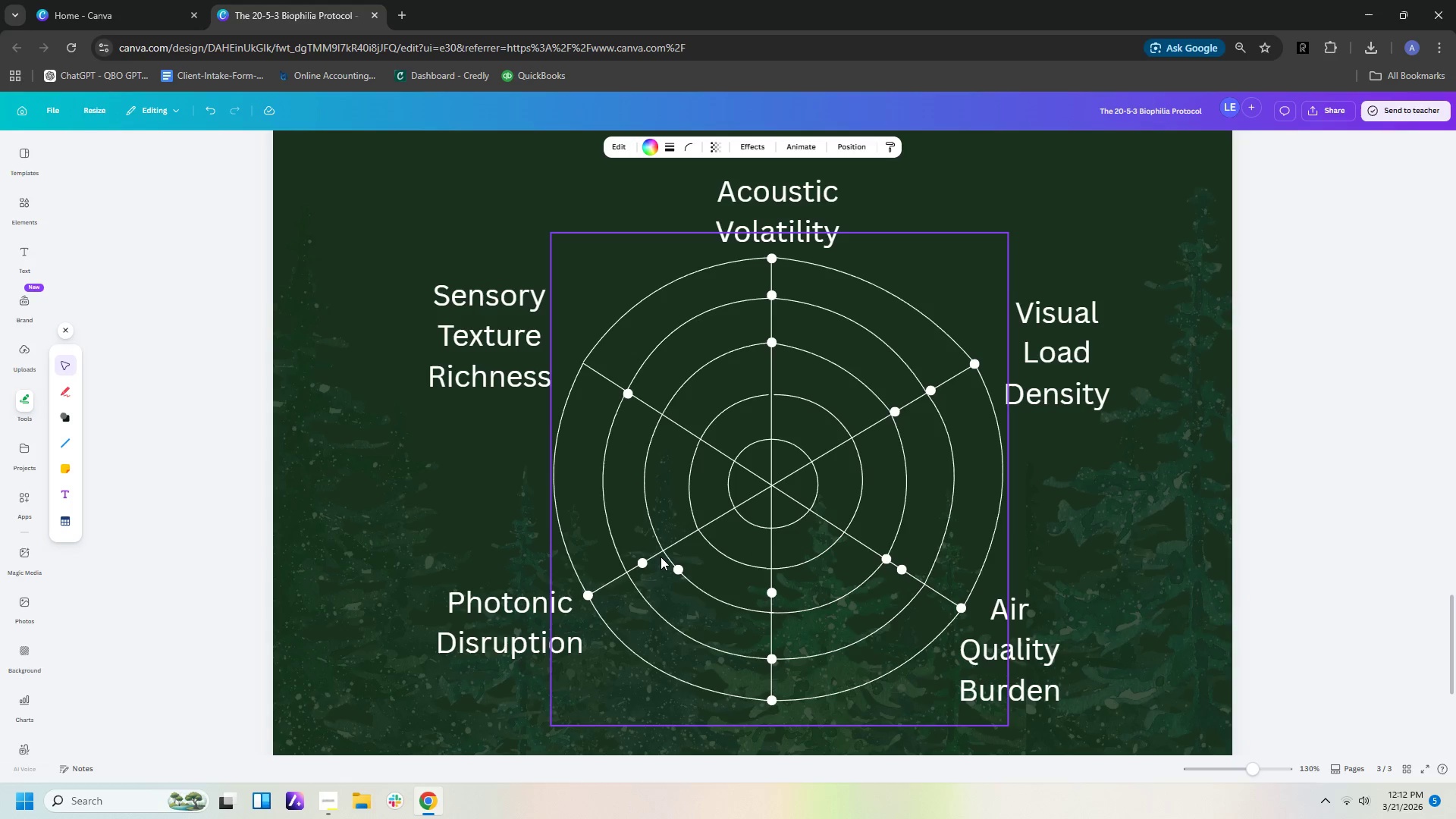 
hold_key(key=ArrowUp, duration=0.31)
 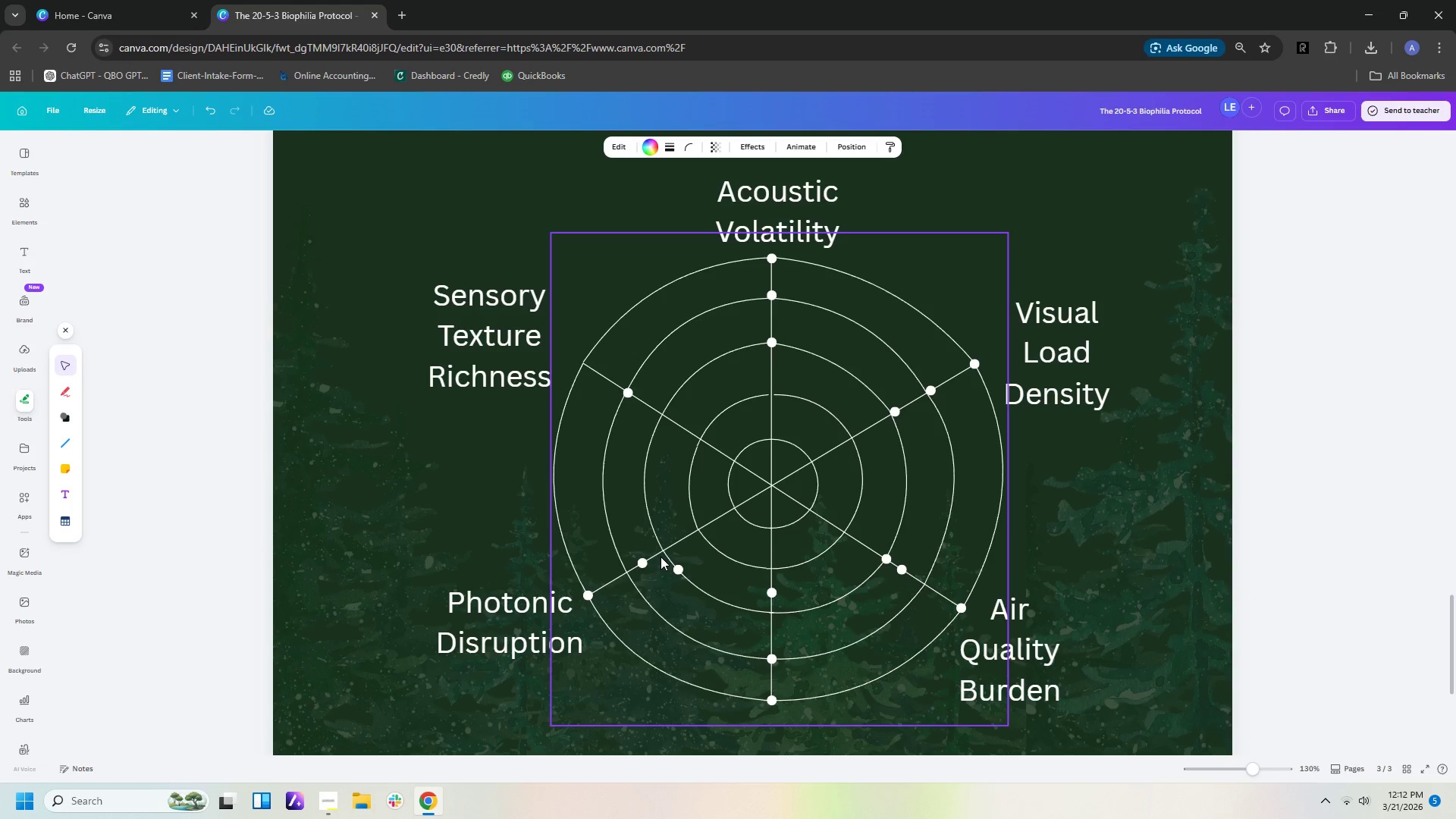 
key(ArrowUp)
 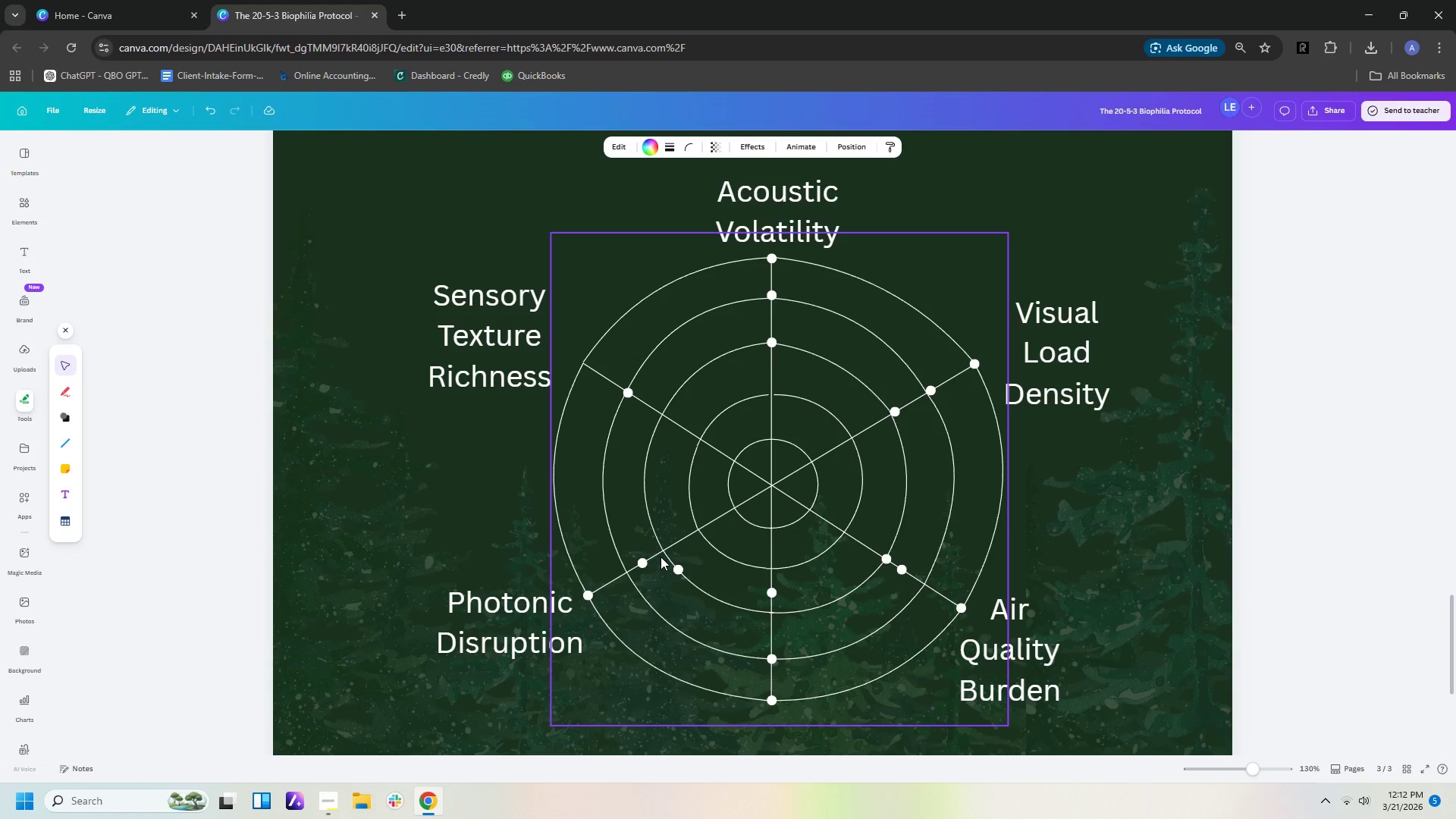 
key(ArrowUp)
 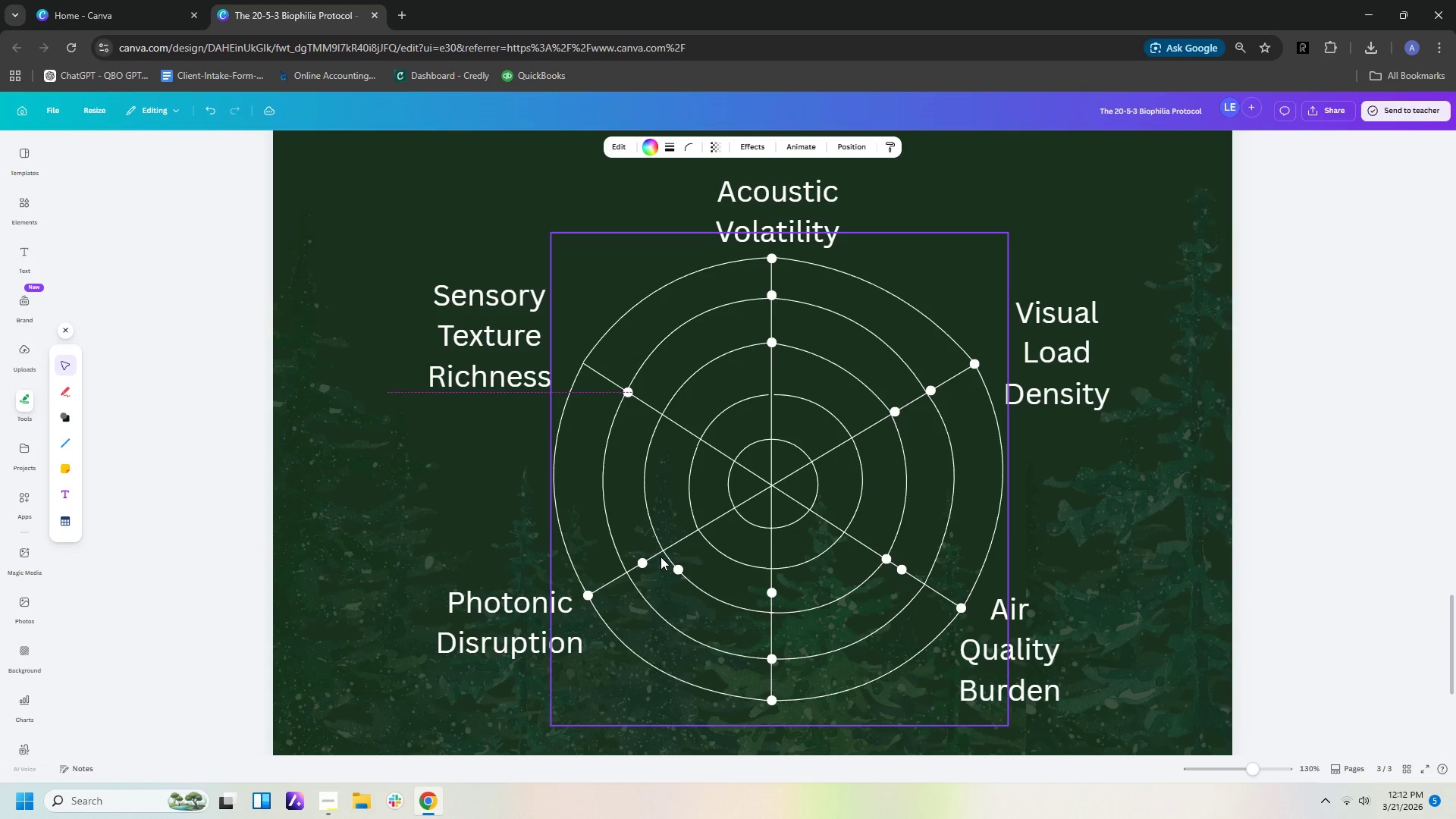 
key(ArrowUp)
 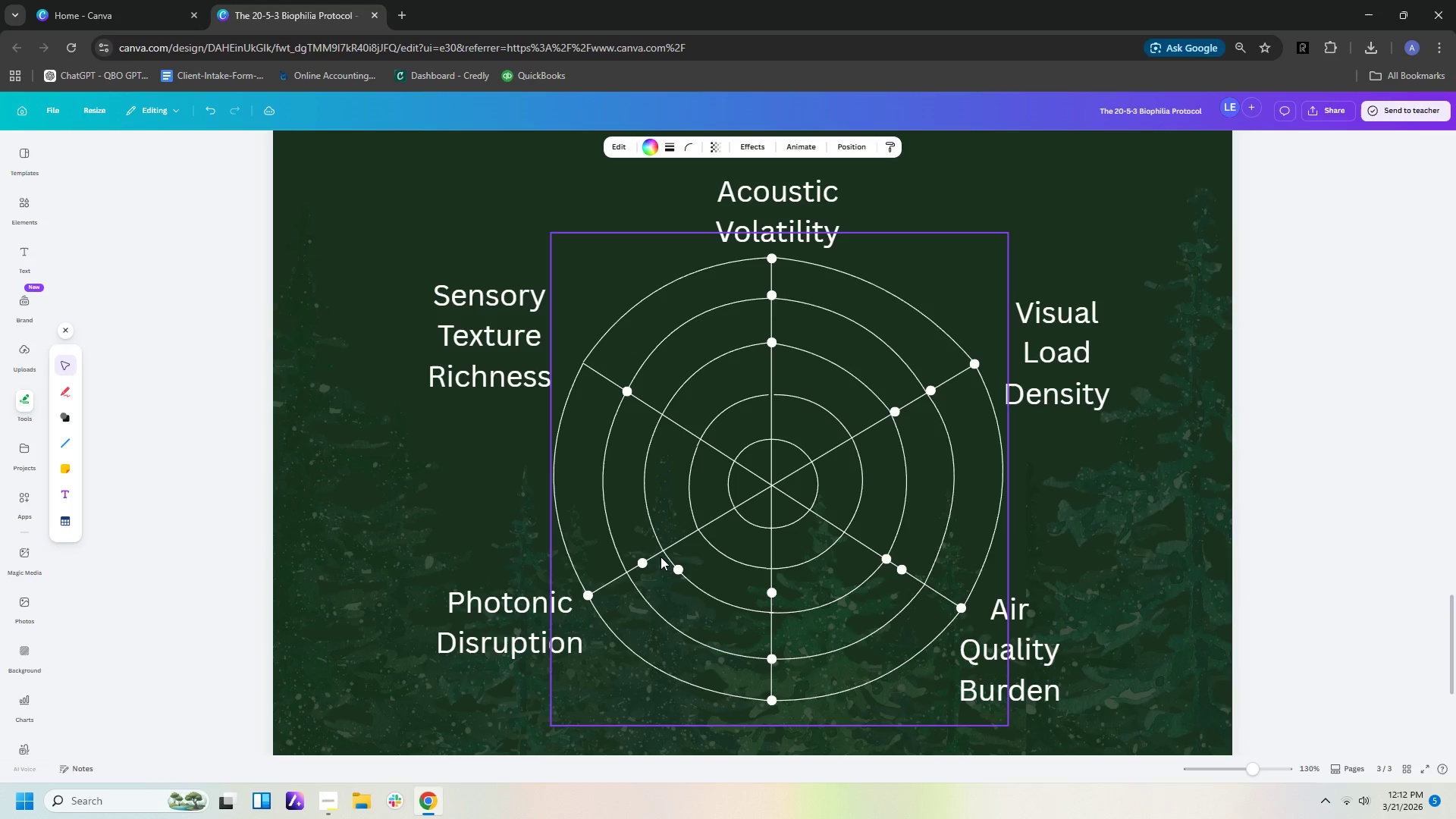 
key(ArrowLeft)
 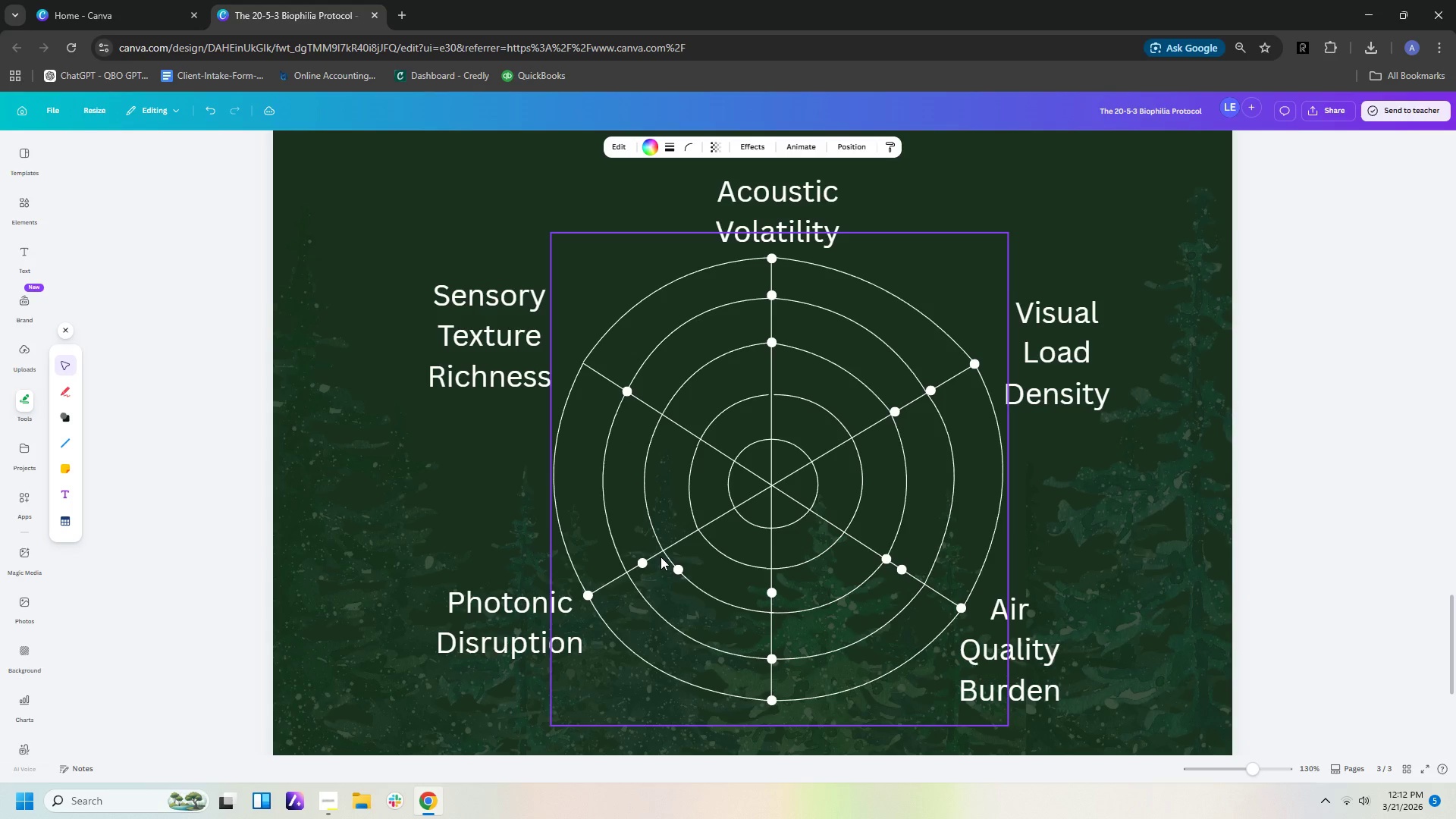 
key(ArrowUp)
 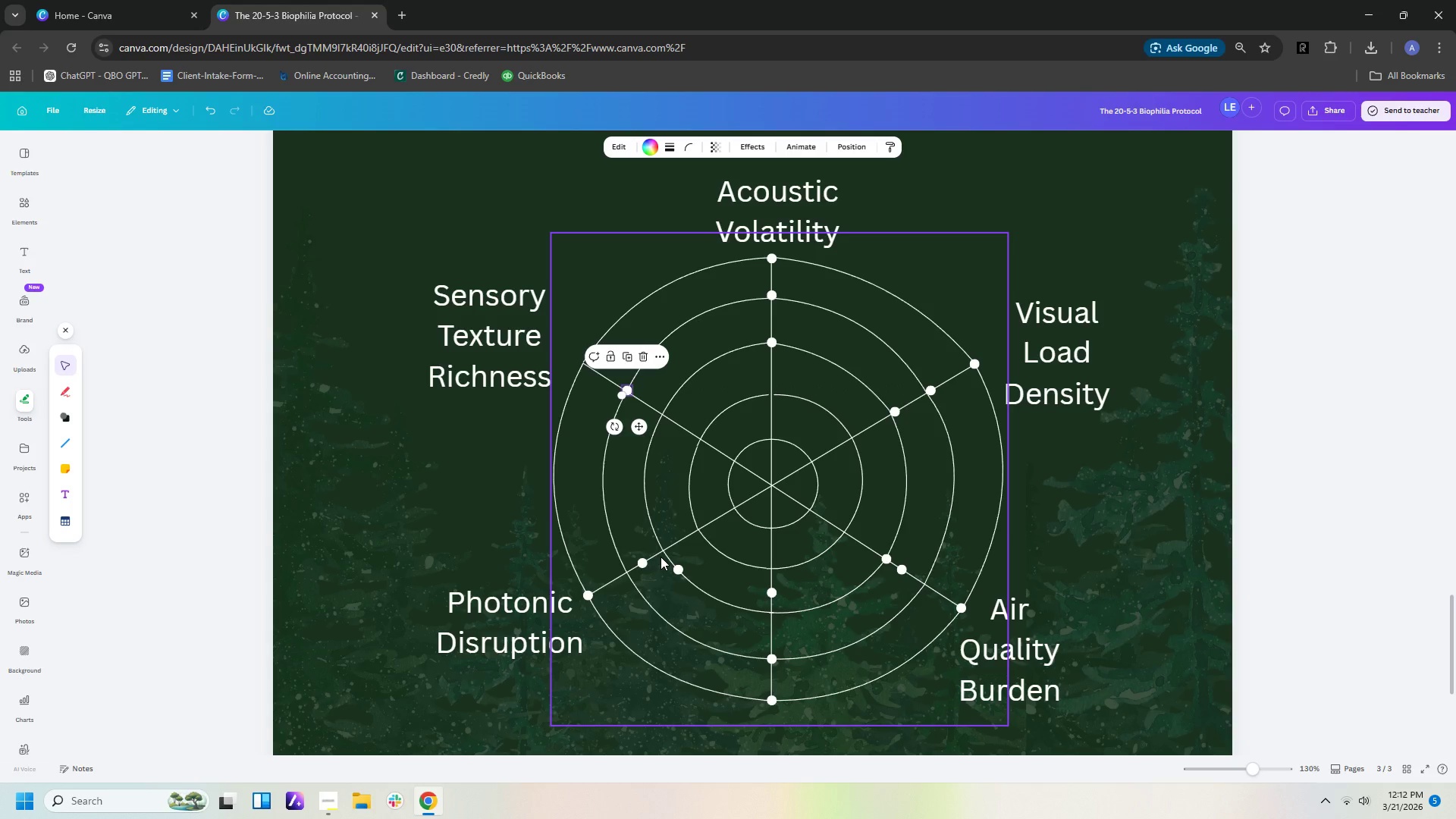 
key(Control+C)
 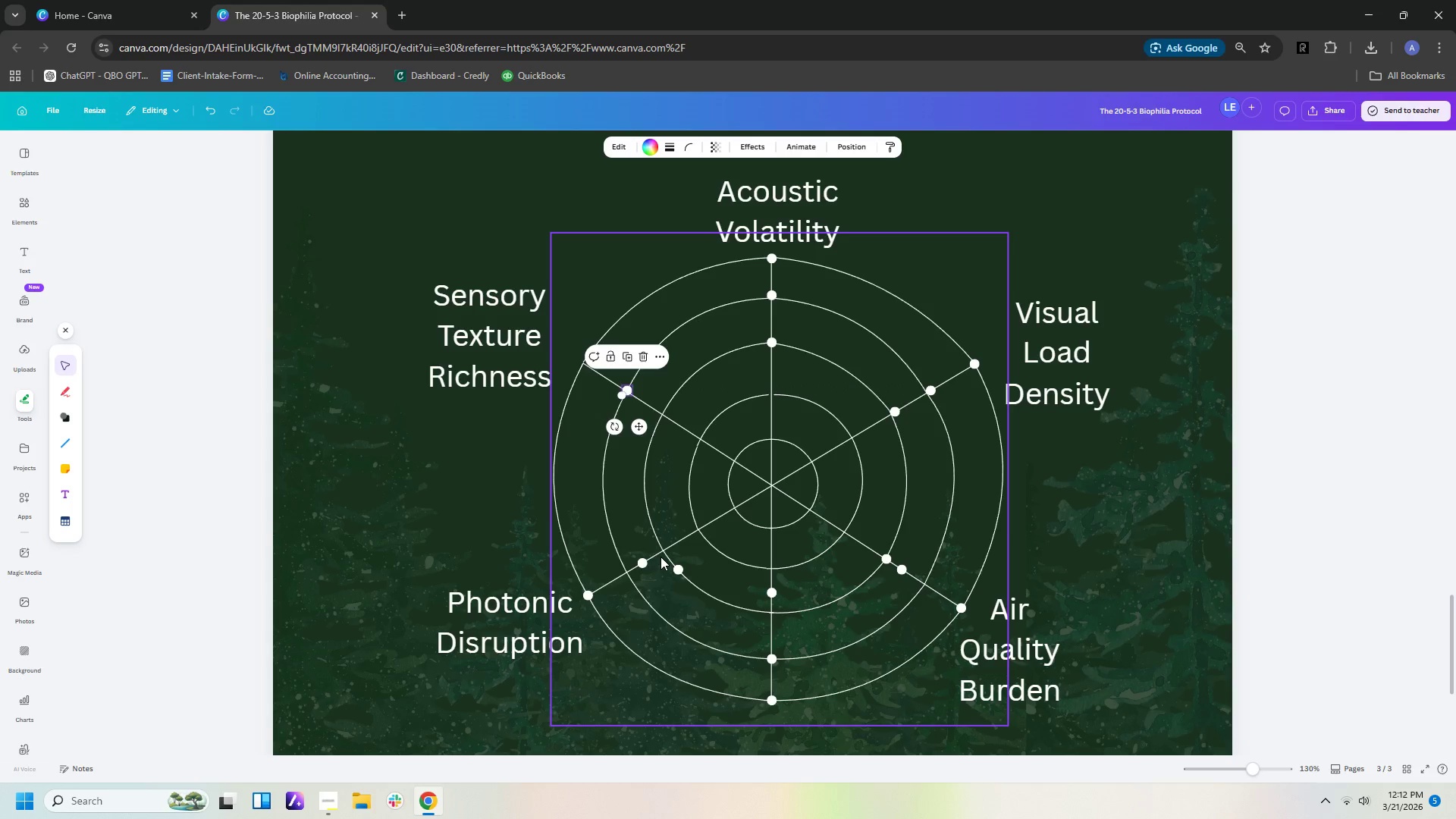 
key(Control+V)
 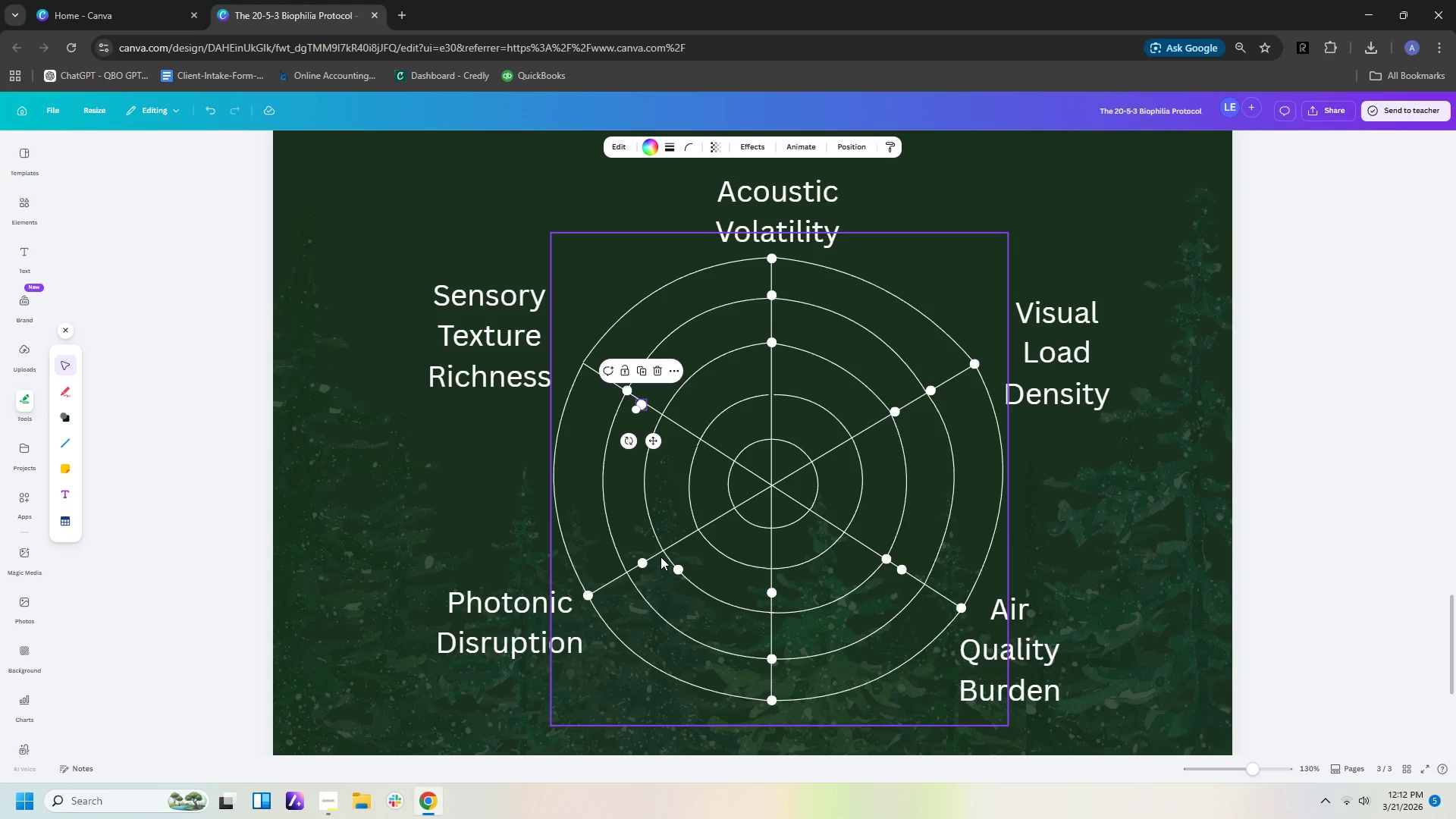 
wait(7.66)
 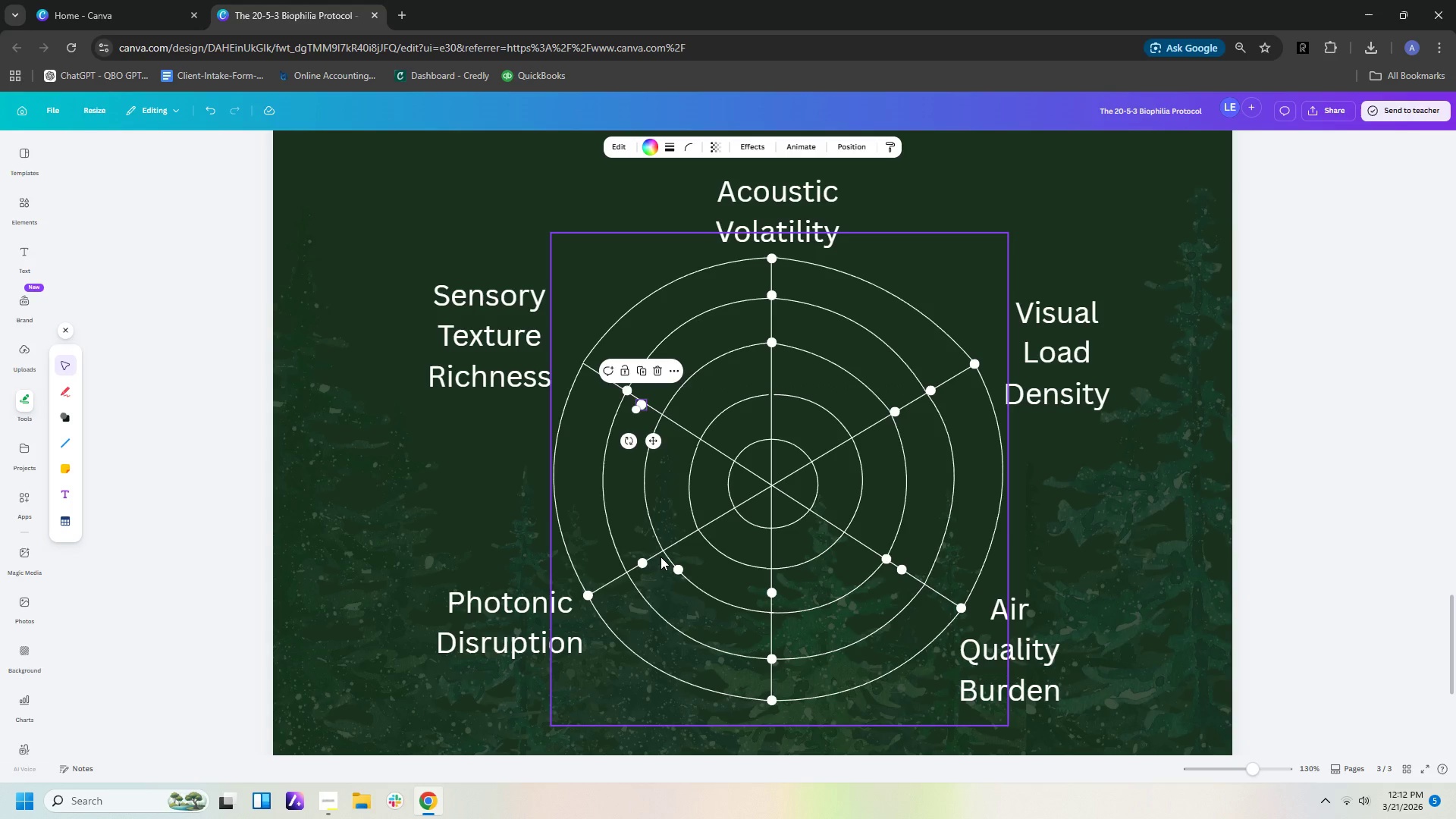 
key(ArrowLeft)
 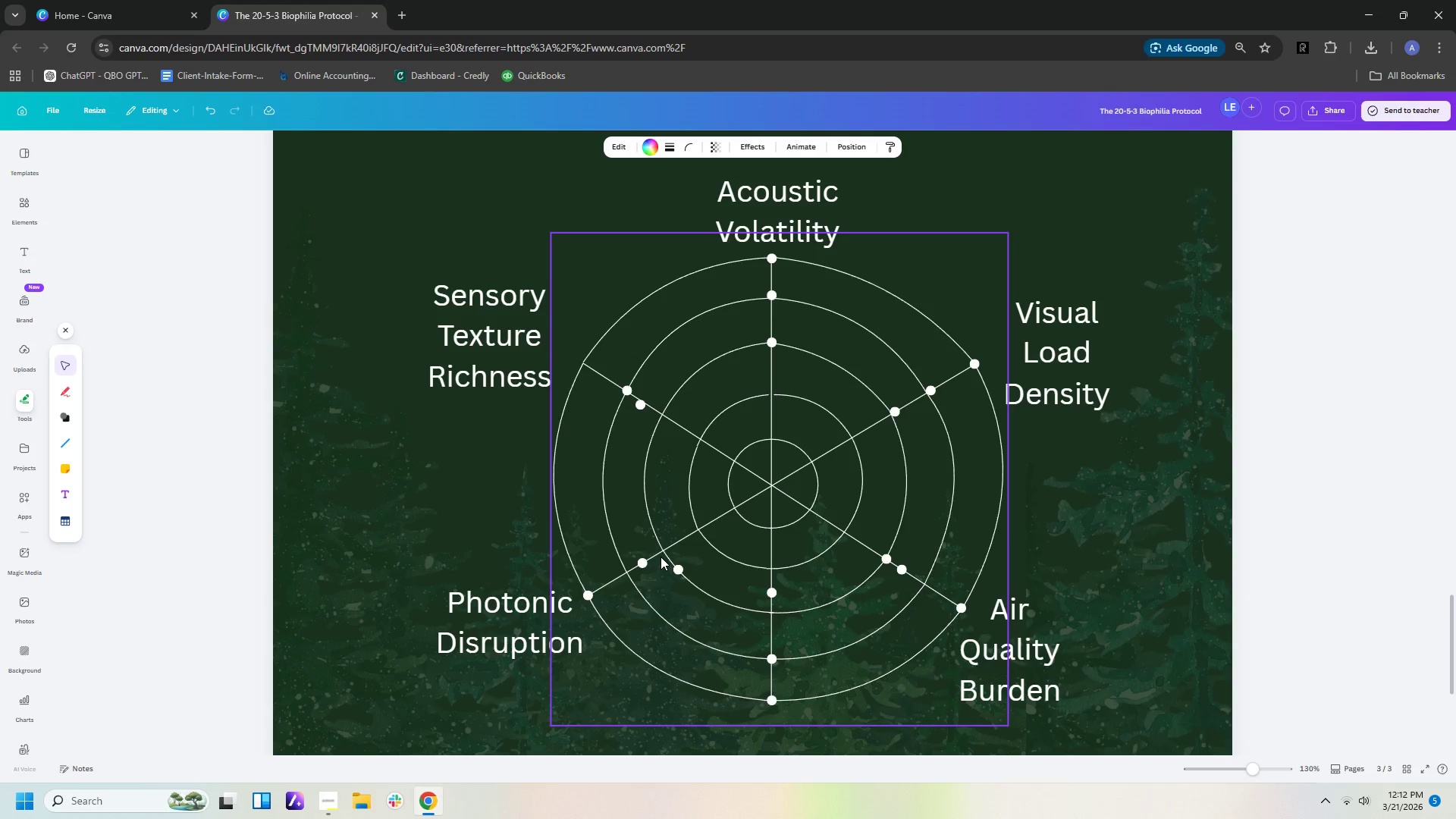 
key(ArrowLeft)
 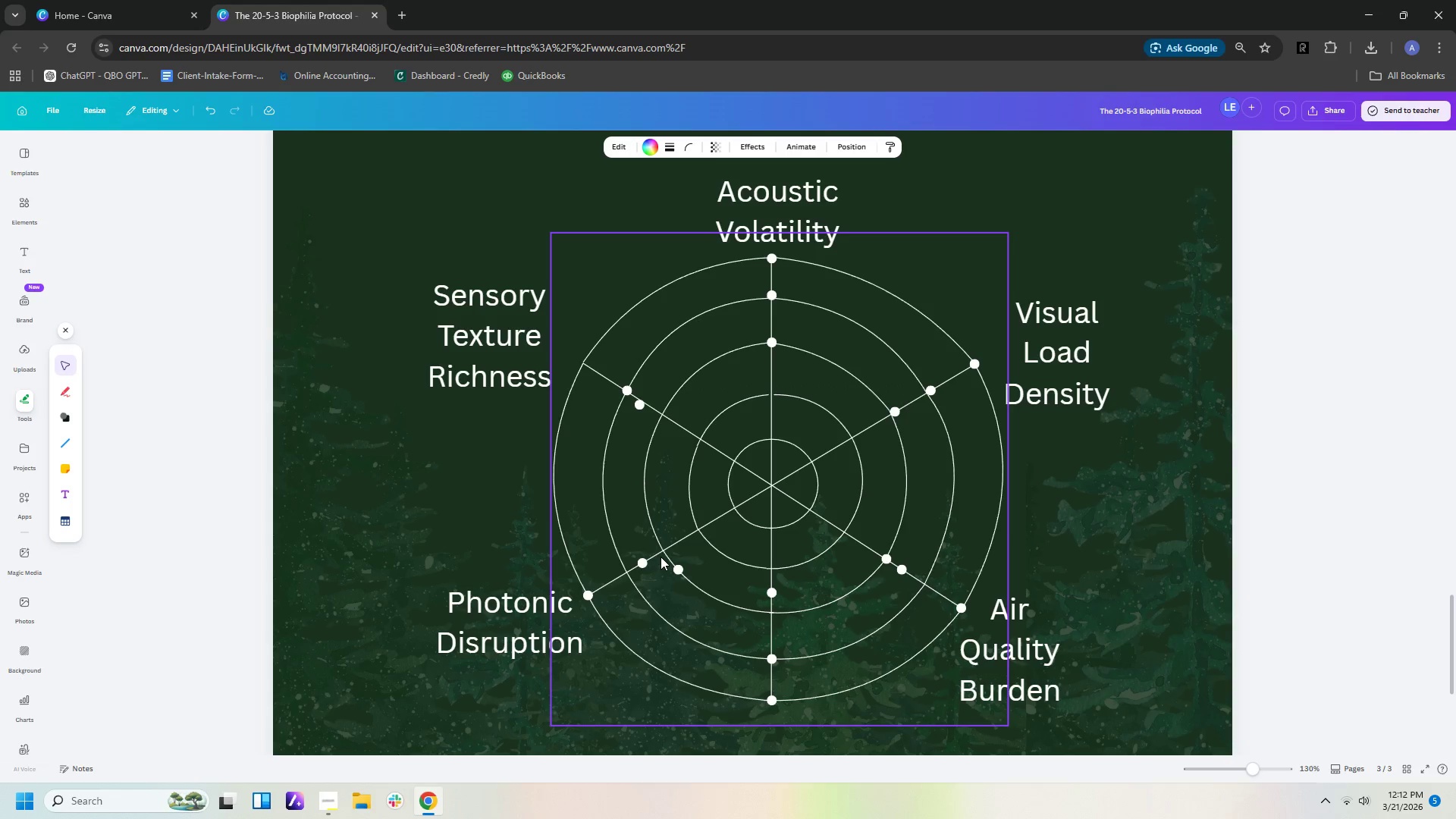 
key(ArrowLeft)
 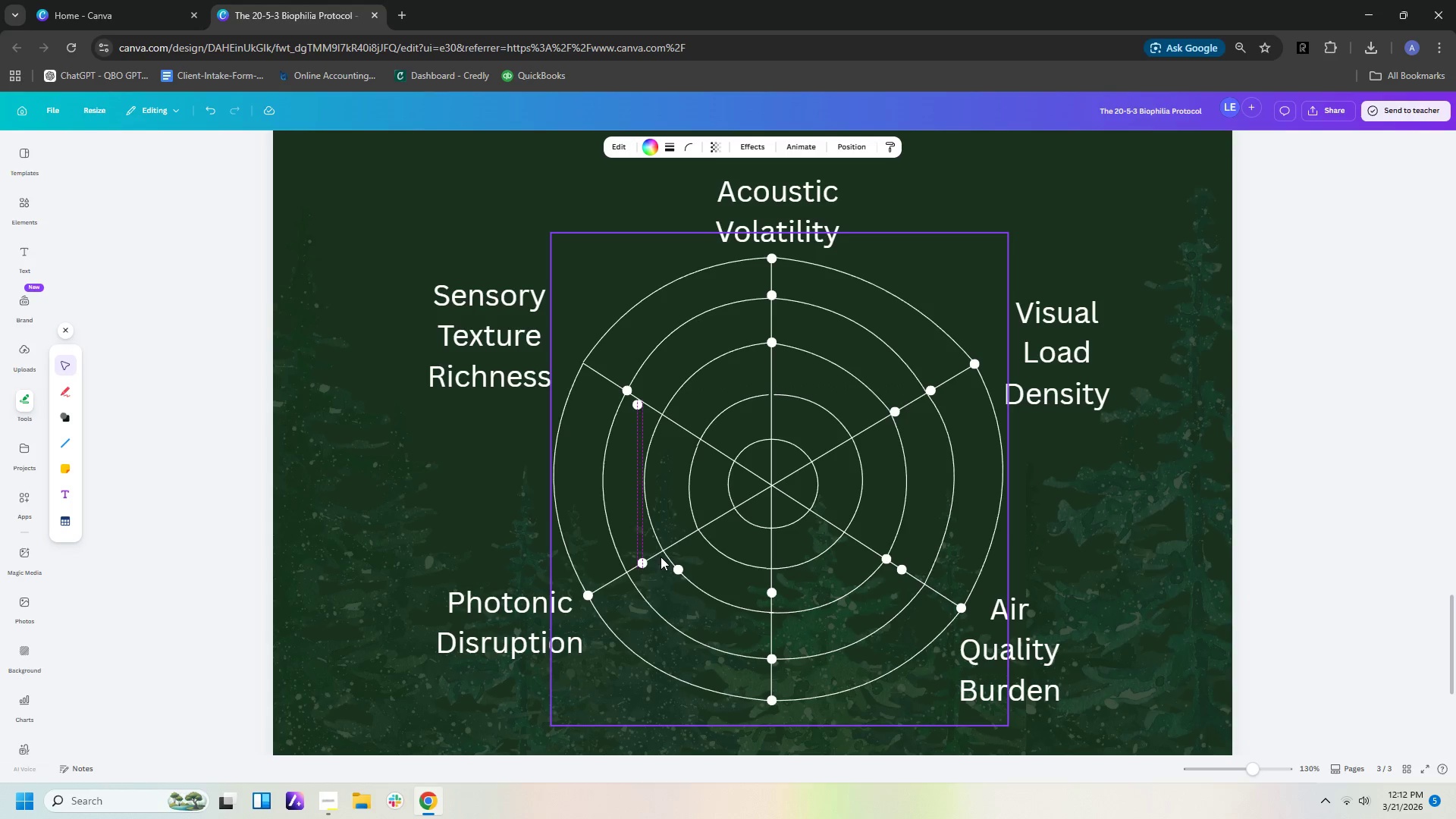 
key(ArrowLeft)
 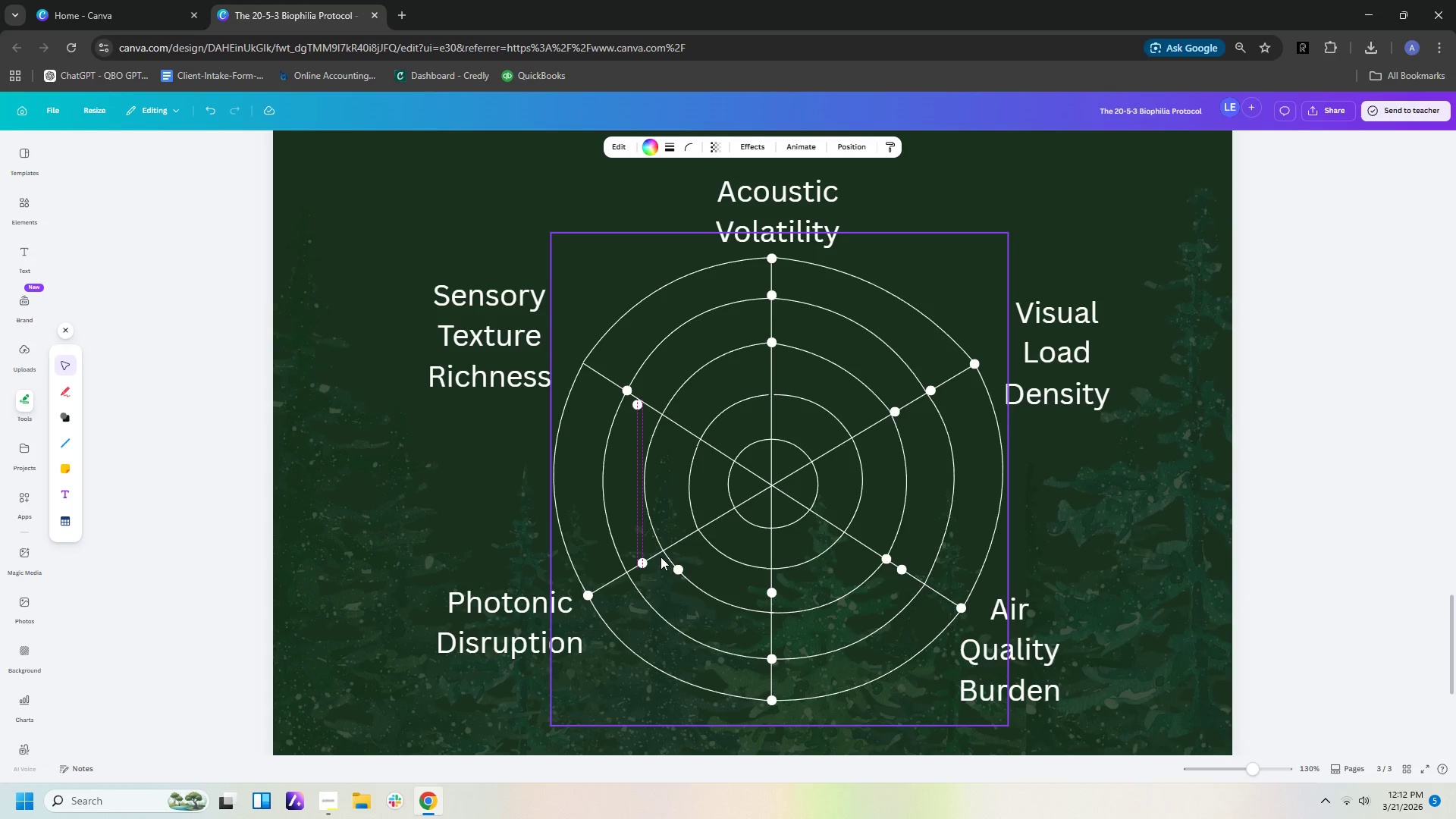 
key(ArrowRight)
 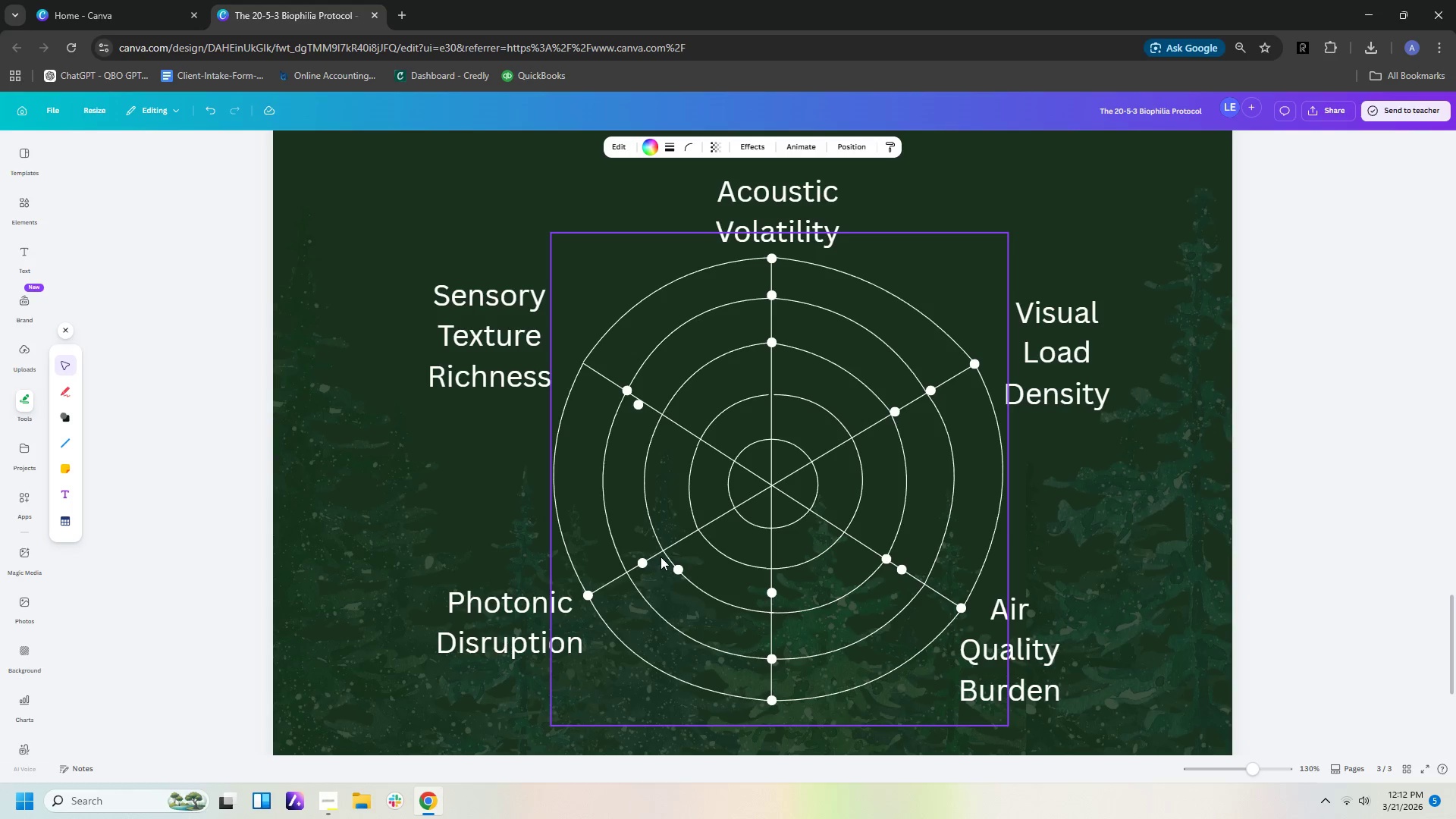 
hold_key(key=ArrowLeft, duration=1.5)
 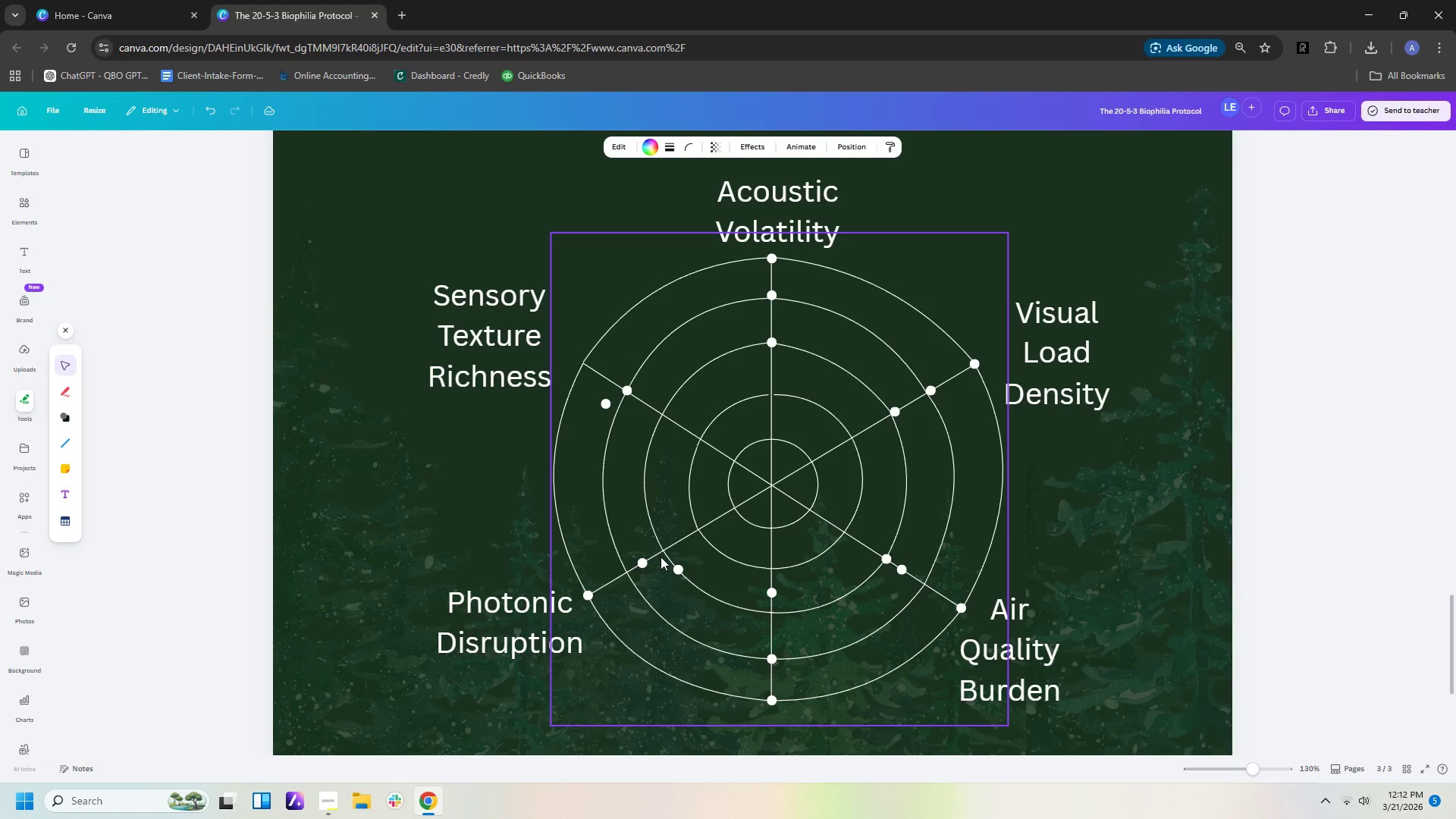 
key(ArrowLeft)
 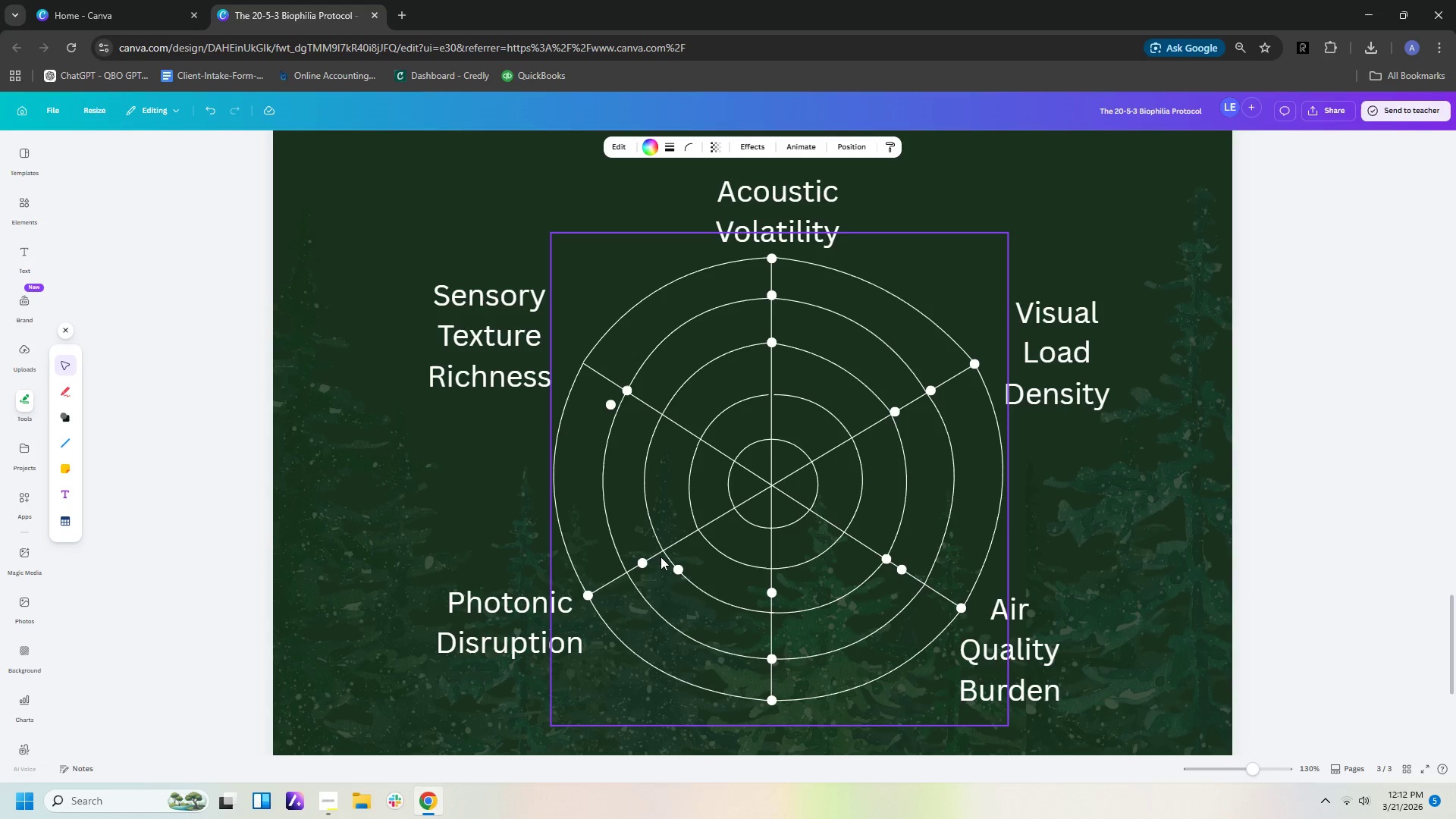 
key(ArrowLeft)
 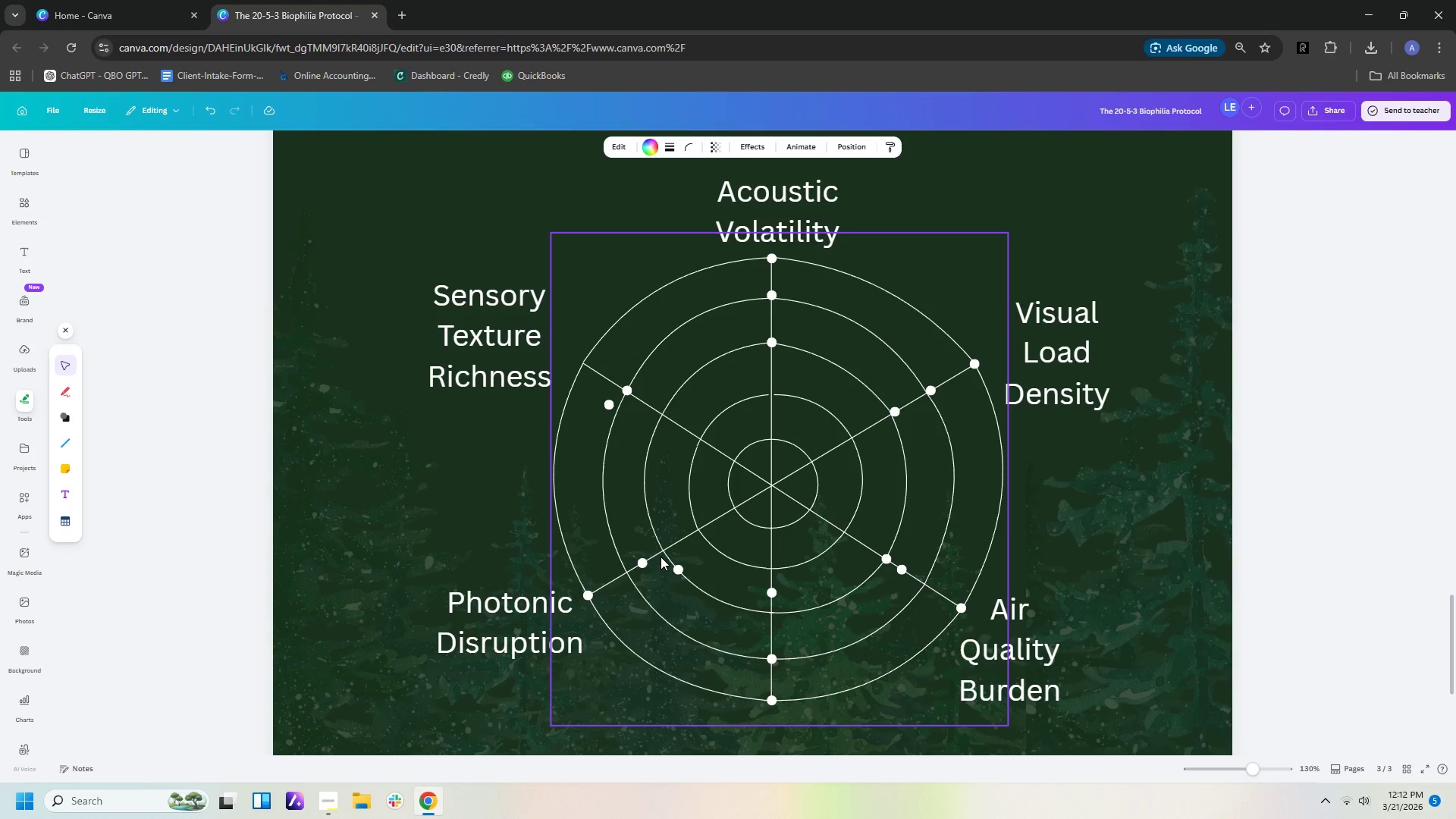 
key(ArrowLeft)
 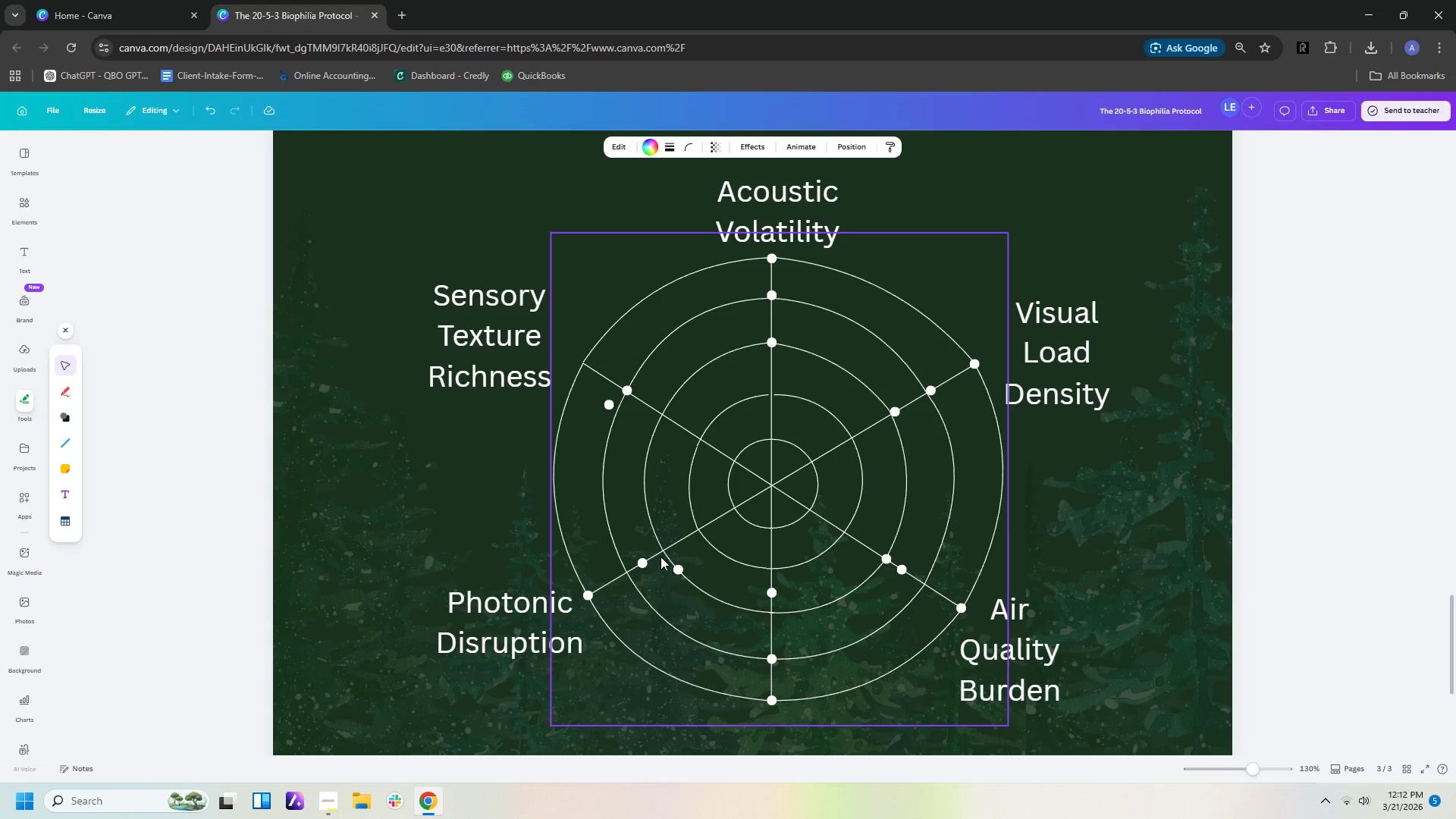 
key(ArrowLeft)
 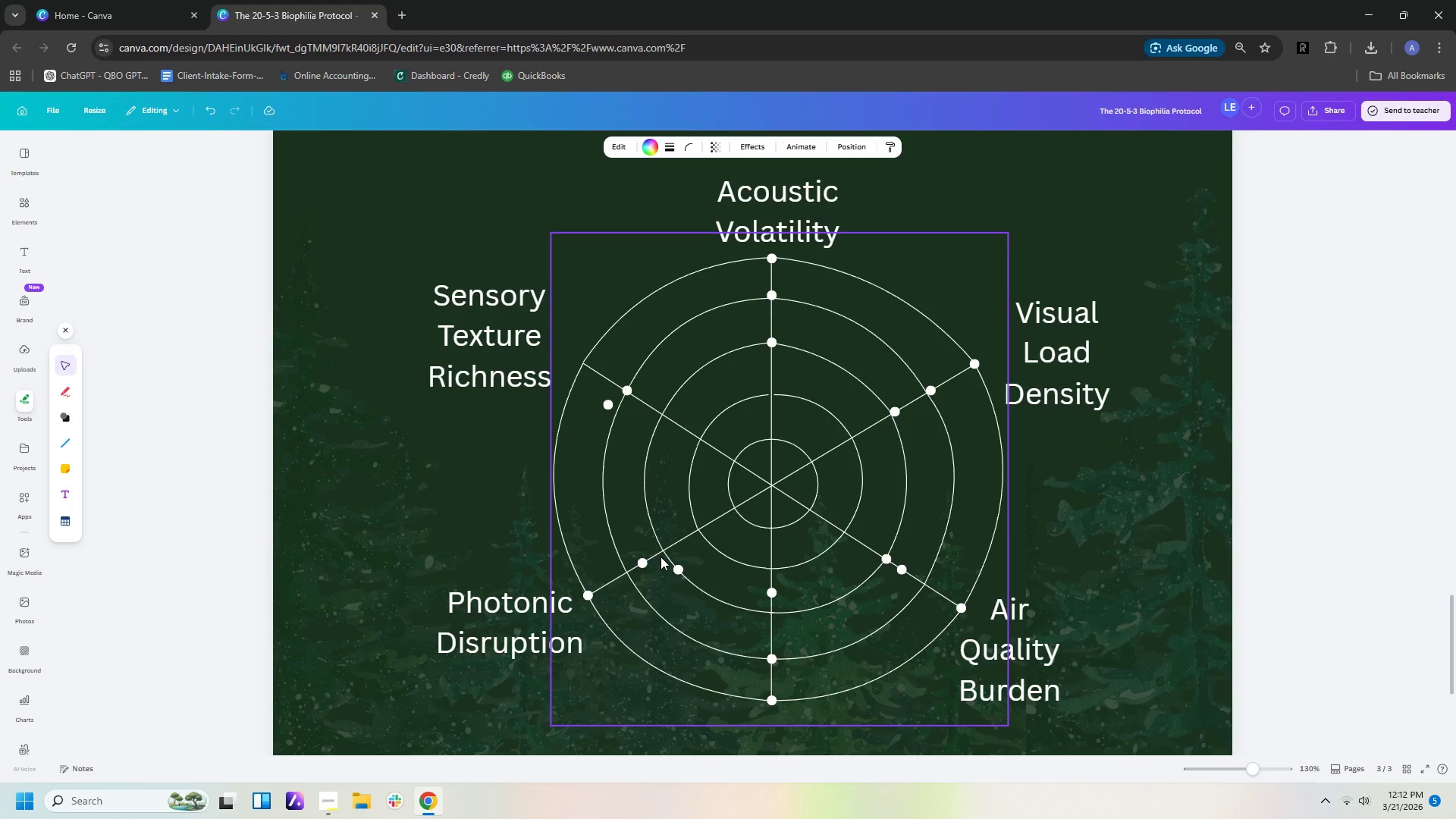 
key(ArrowLeft)
 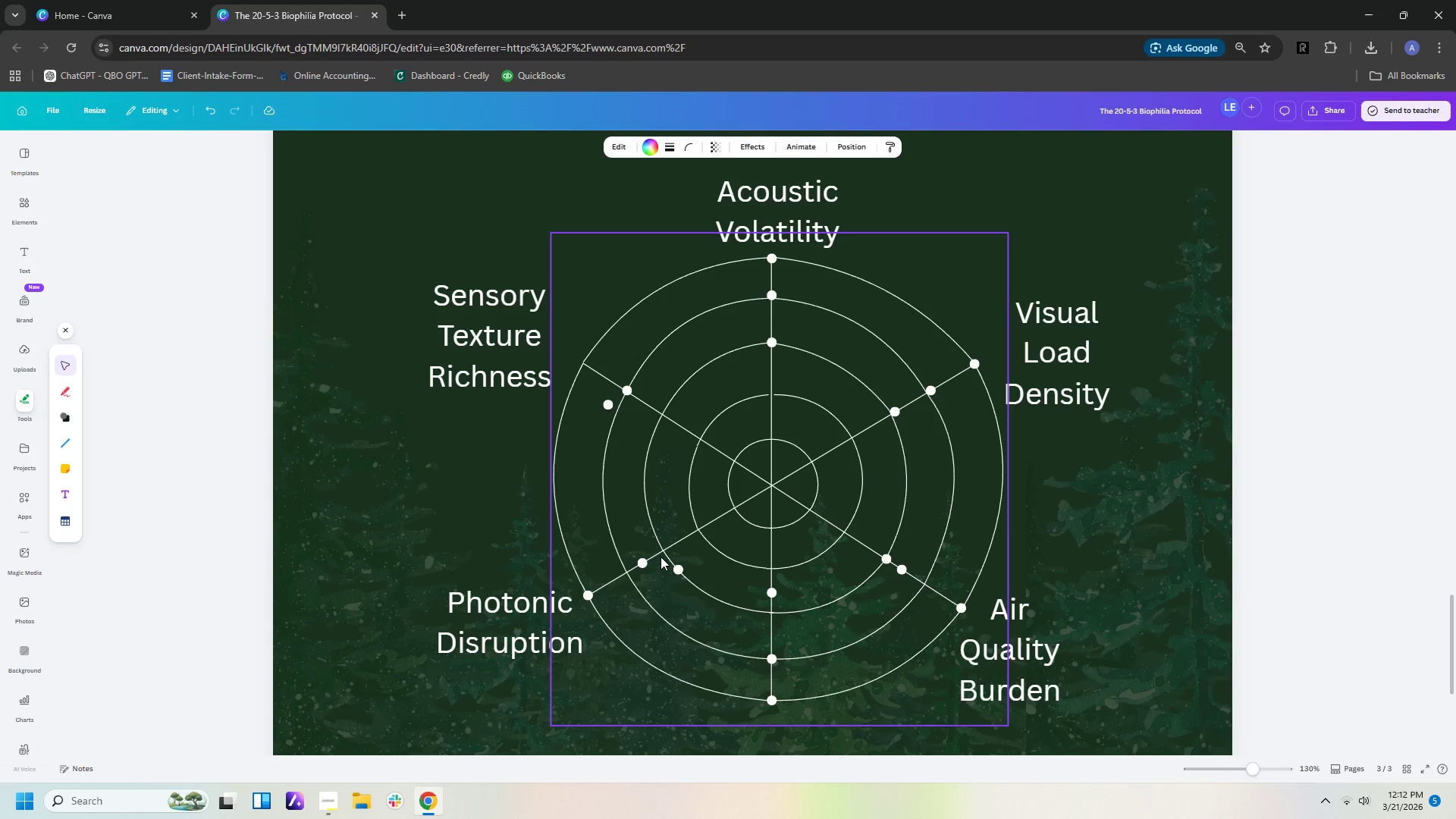 
key(ArrowLeft)
 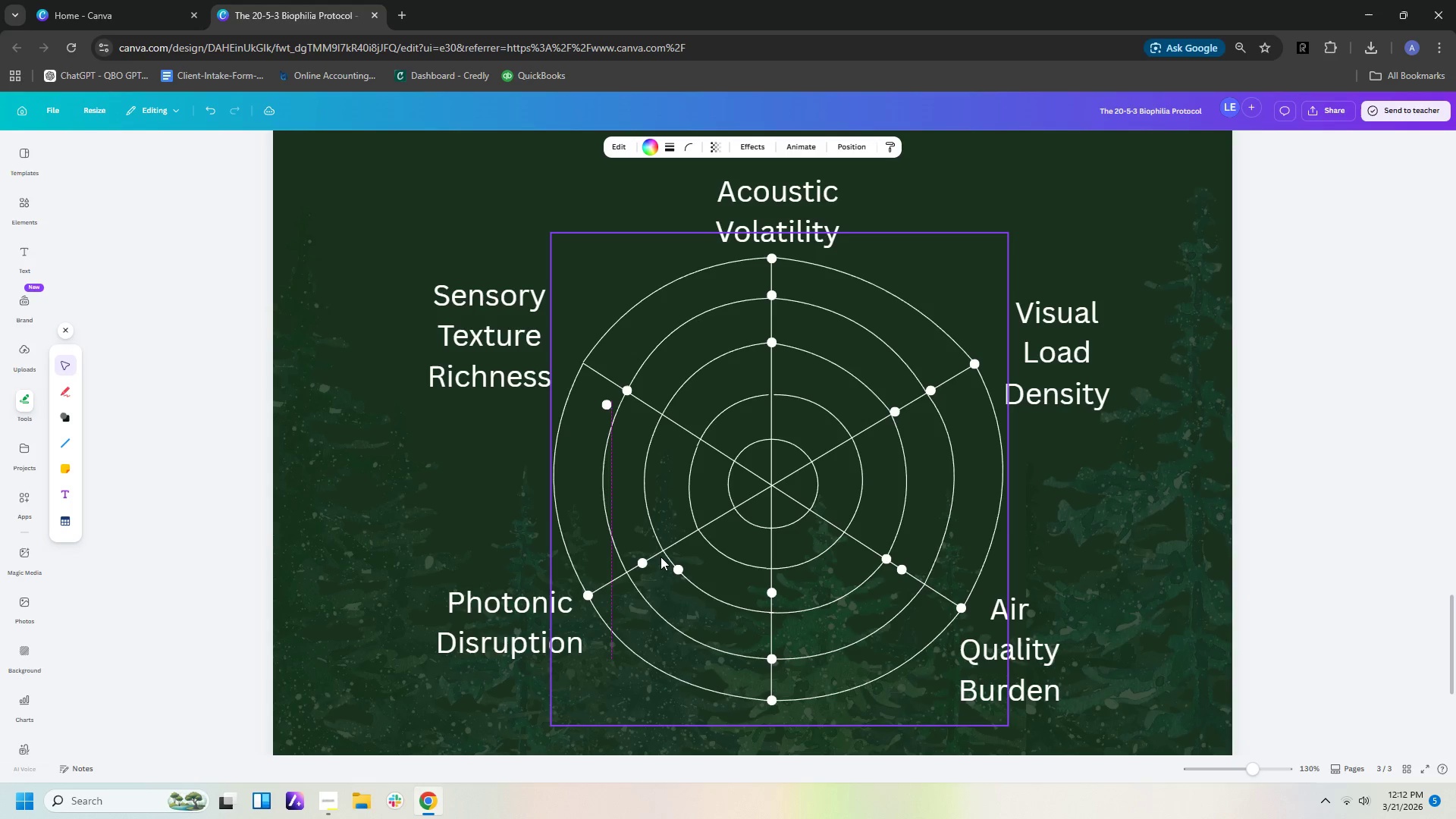 
hold_key(key=ArrowUp, duration=1.33)
 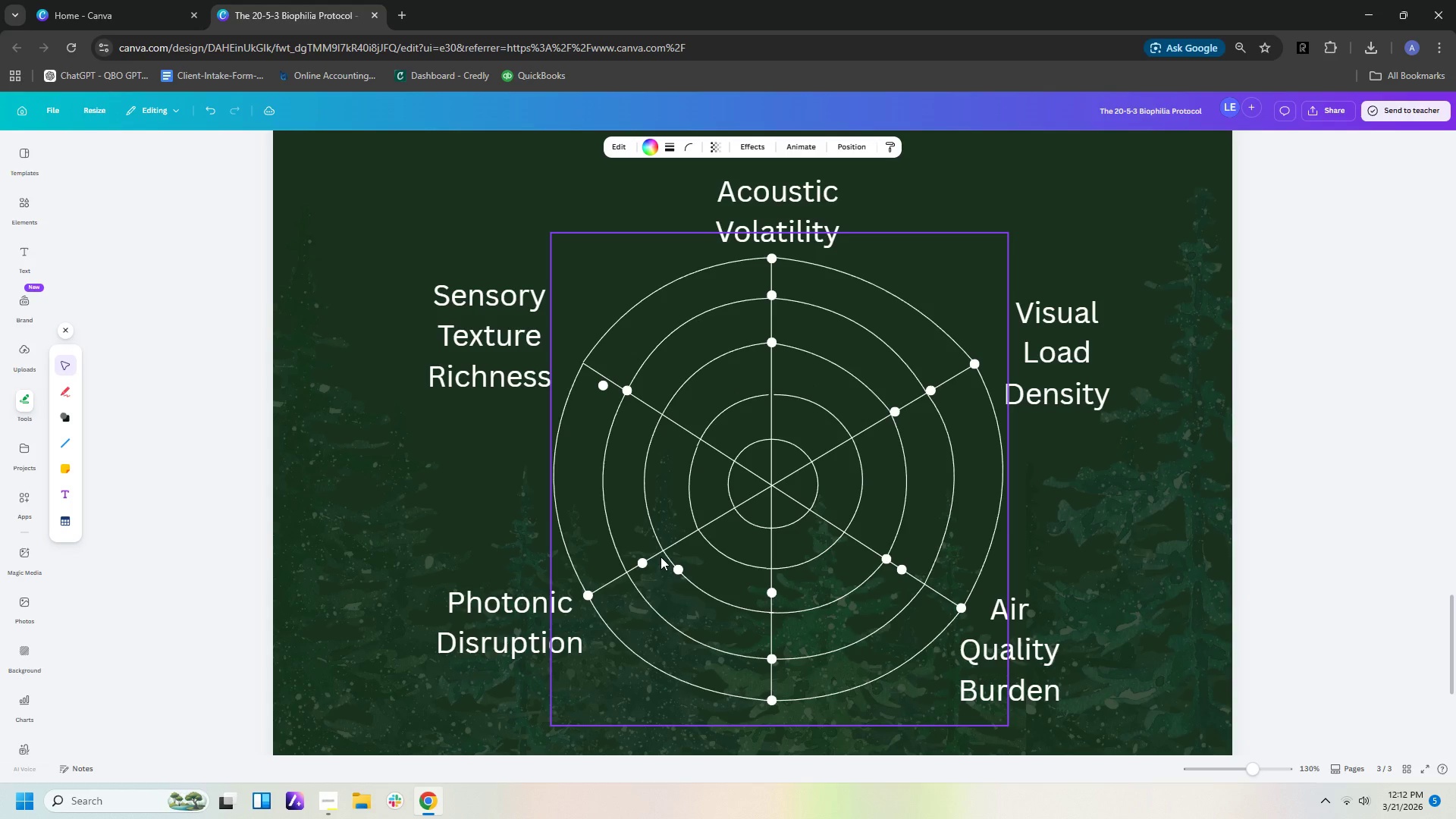 
hold_key(key=ArrowLeft, duration=1.44)
 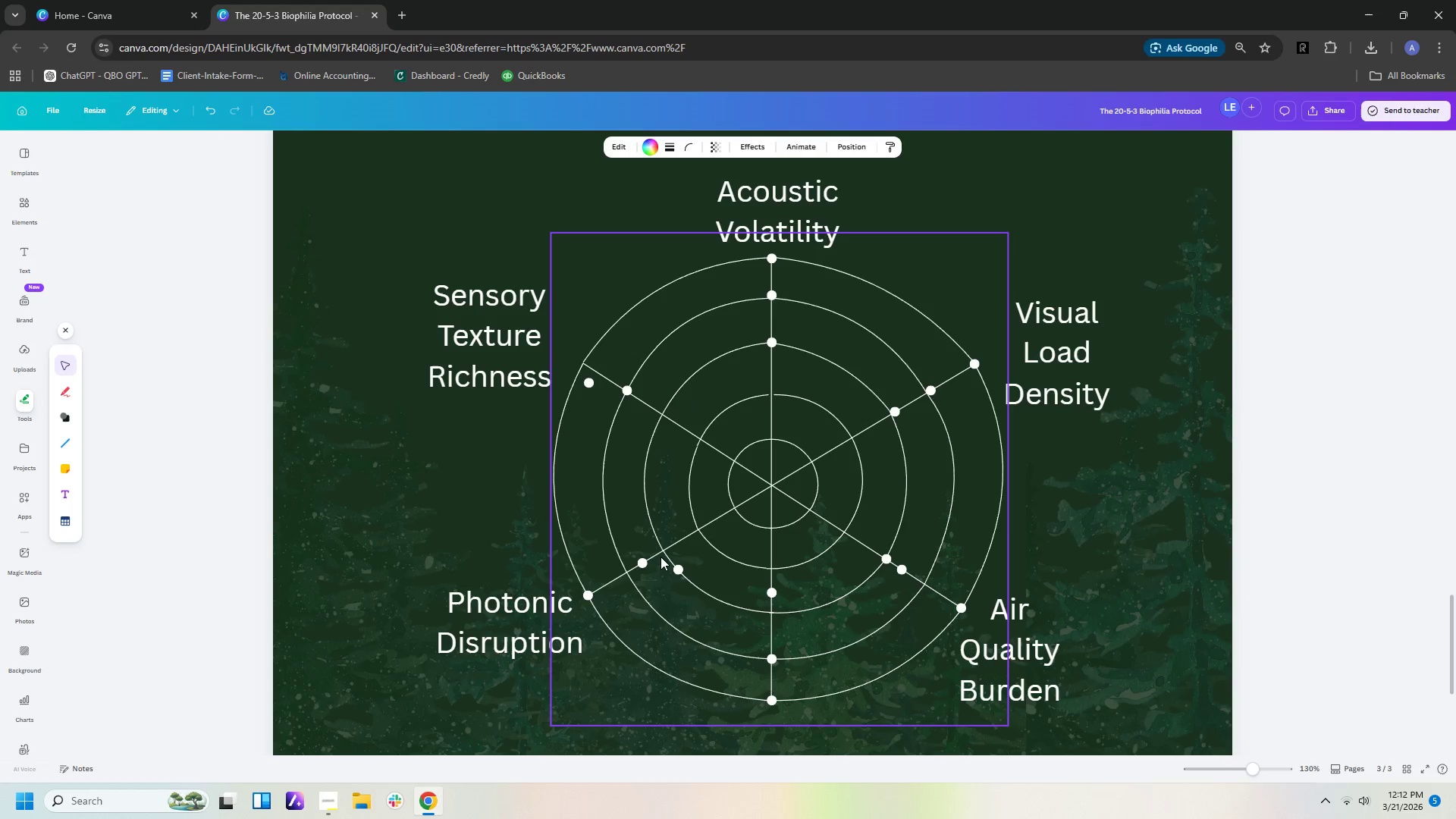 
hold_key(key=ArrowUp, duration=1.39)
 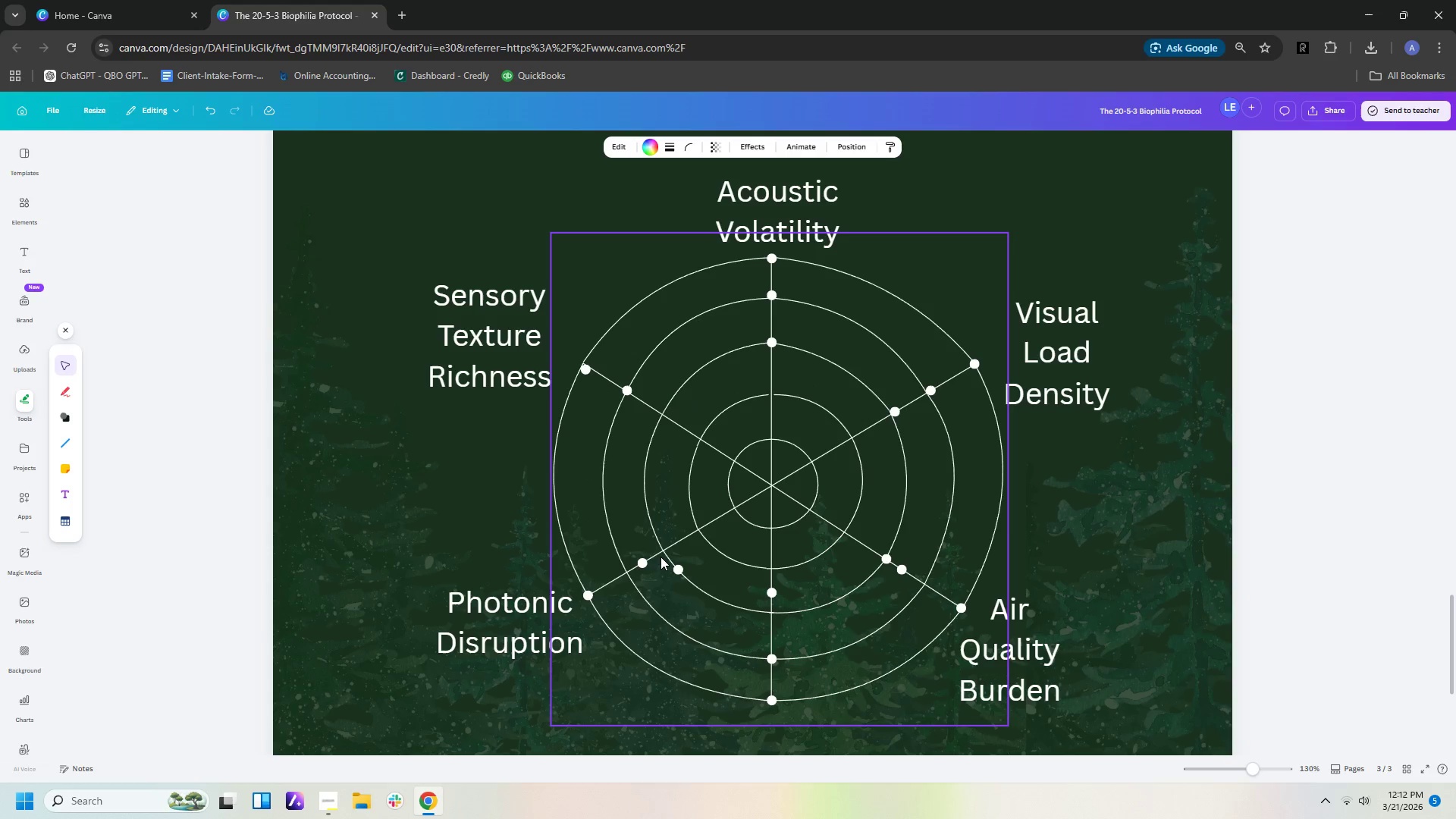 
hold_key(key=ArrowLeft, duration=0.83)
 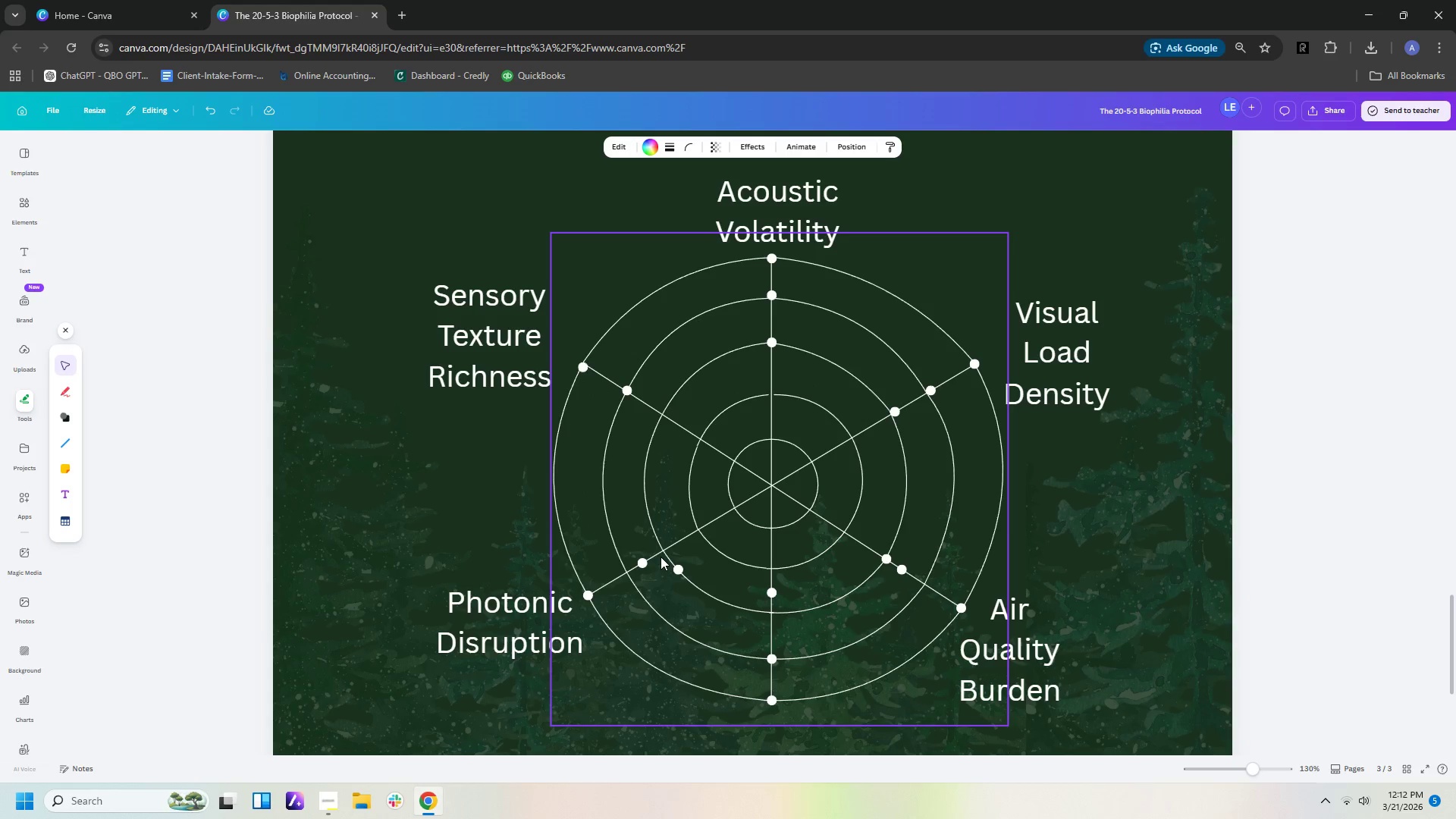 
key(ArrowUp)
 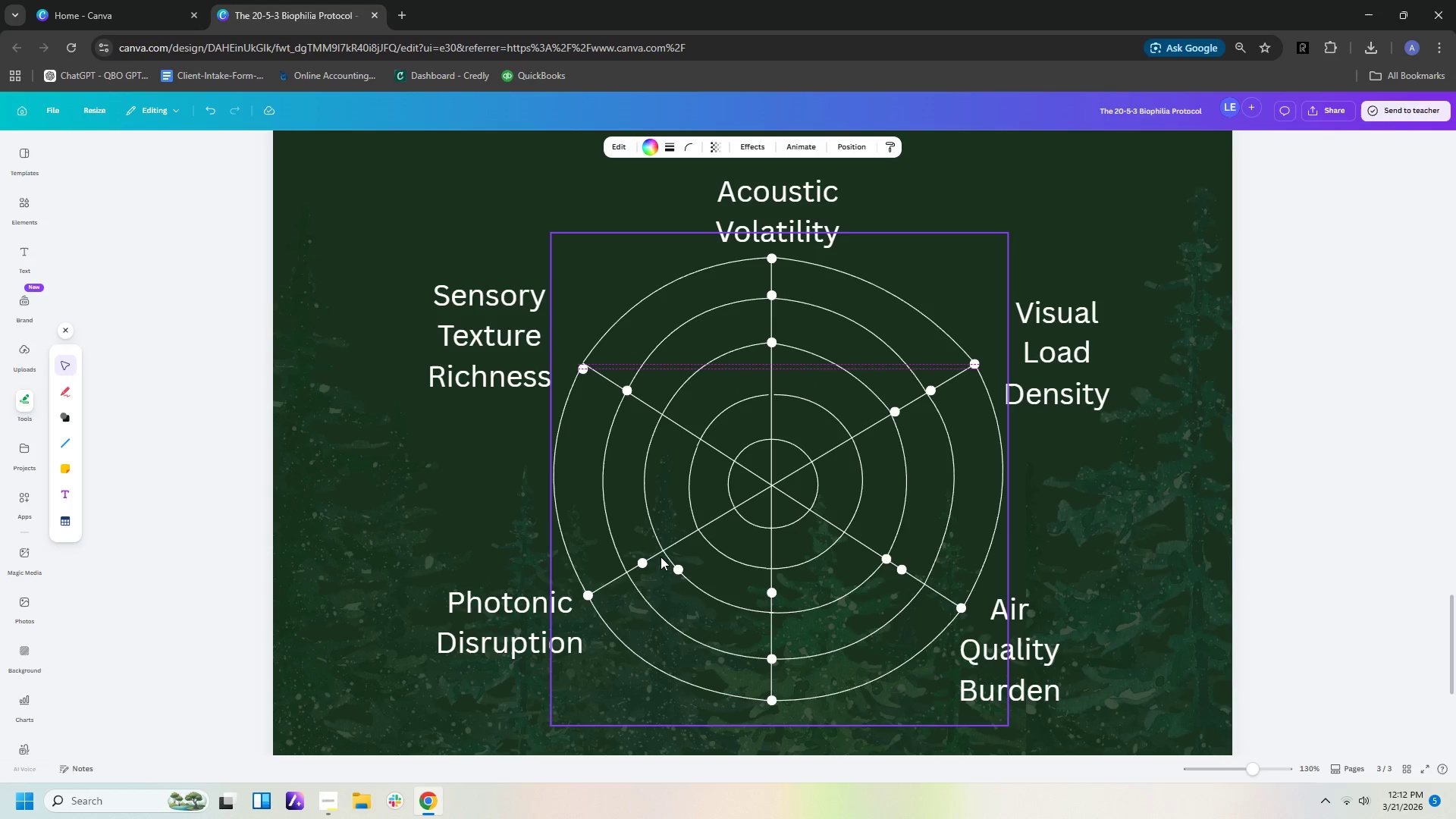 
key(ArrowUp)
 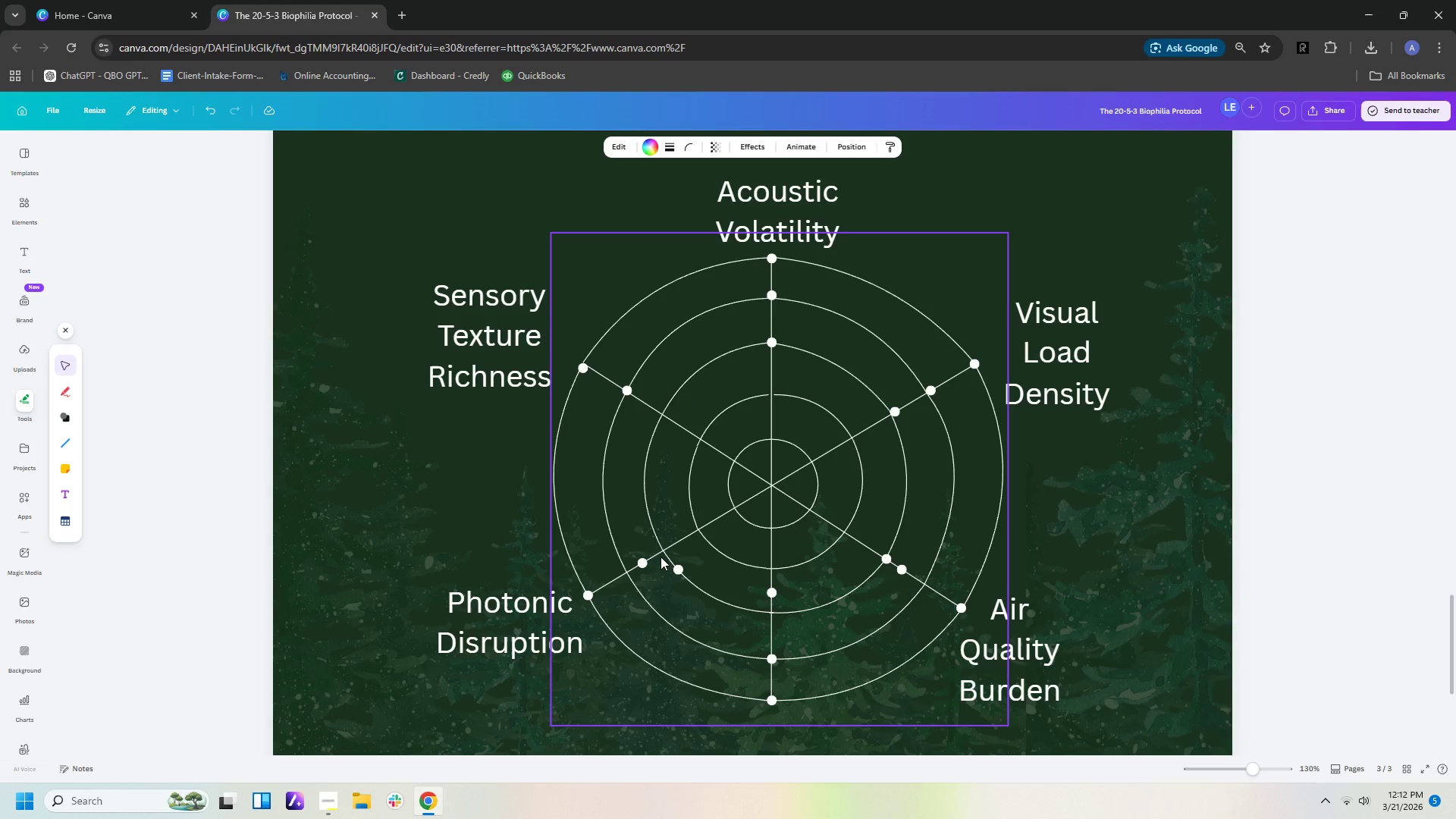 
key(ArrowUp)
 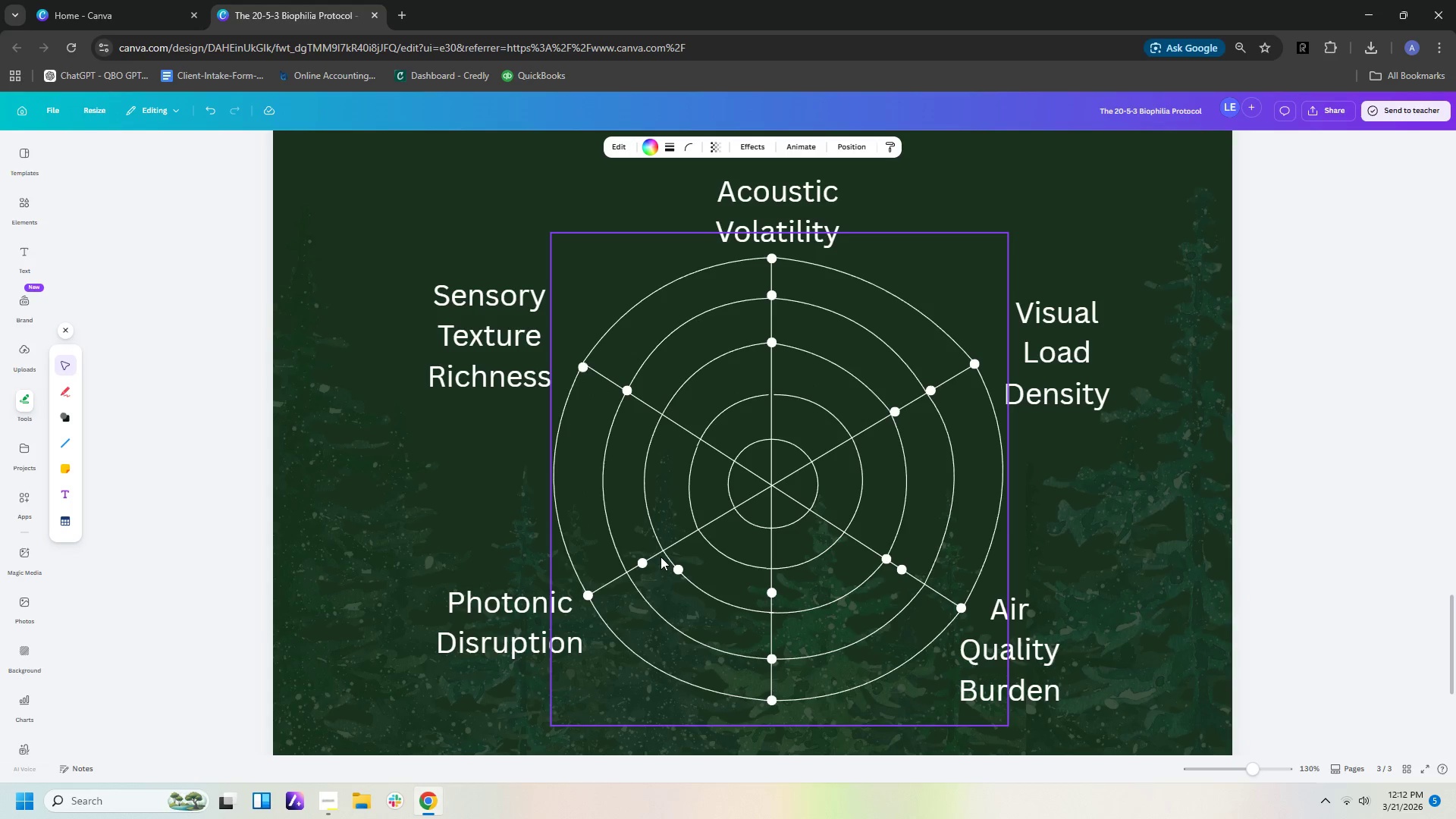 
key(ArrowUp)
 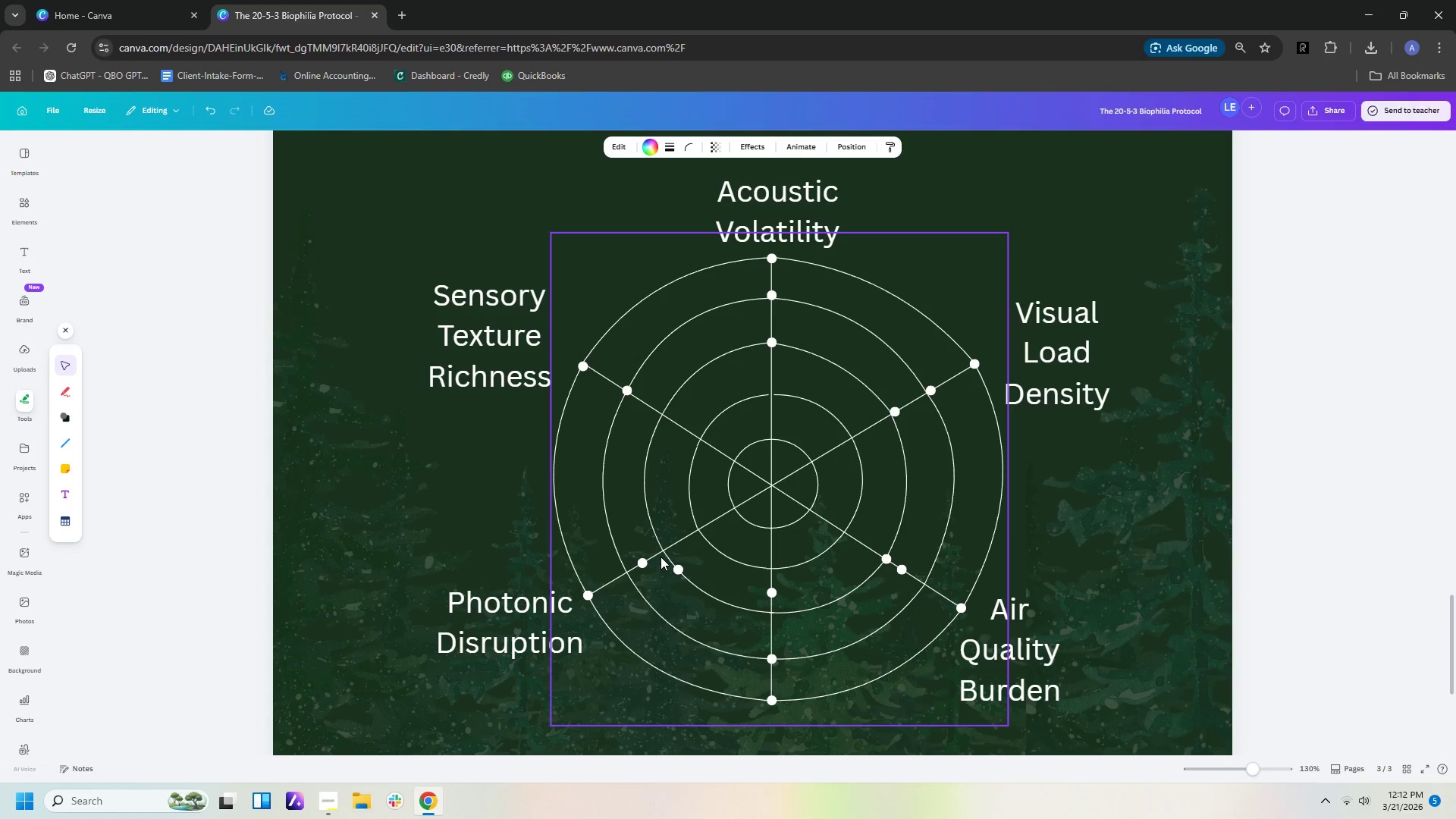 
key(ArrowUp)
 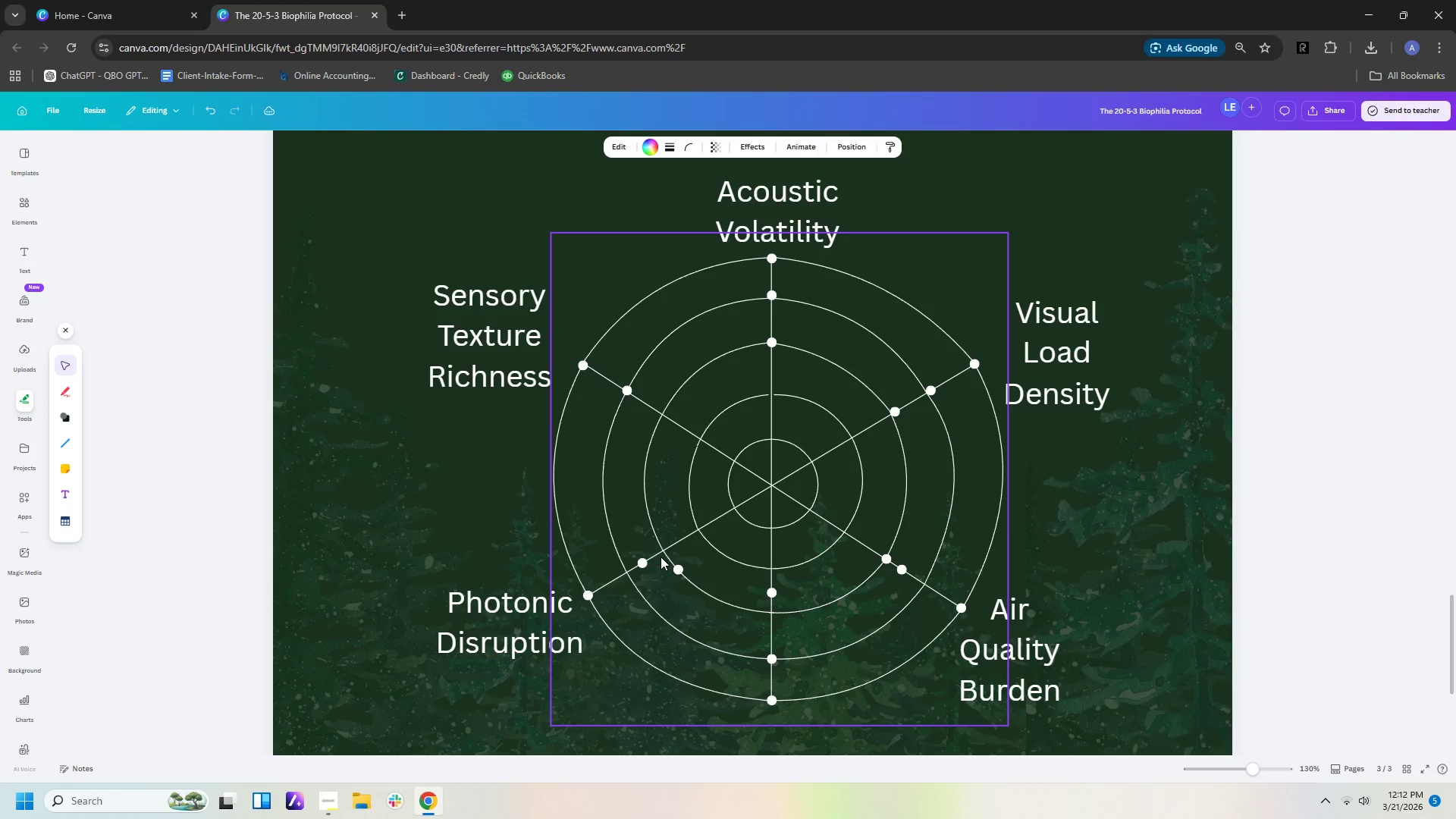 
key(ArrowUp)
 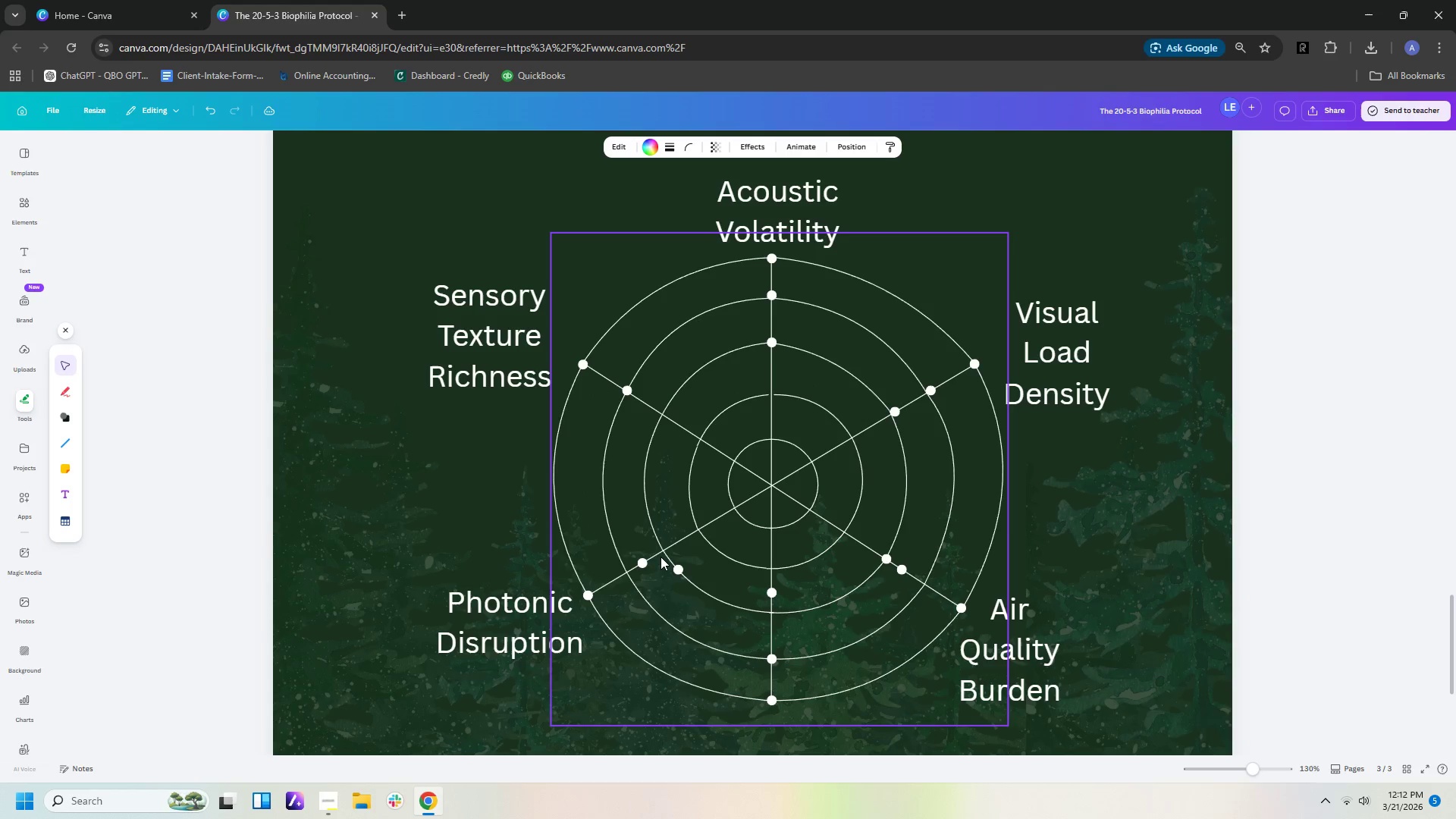 
key(ArrowUp)
 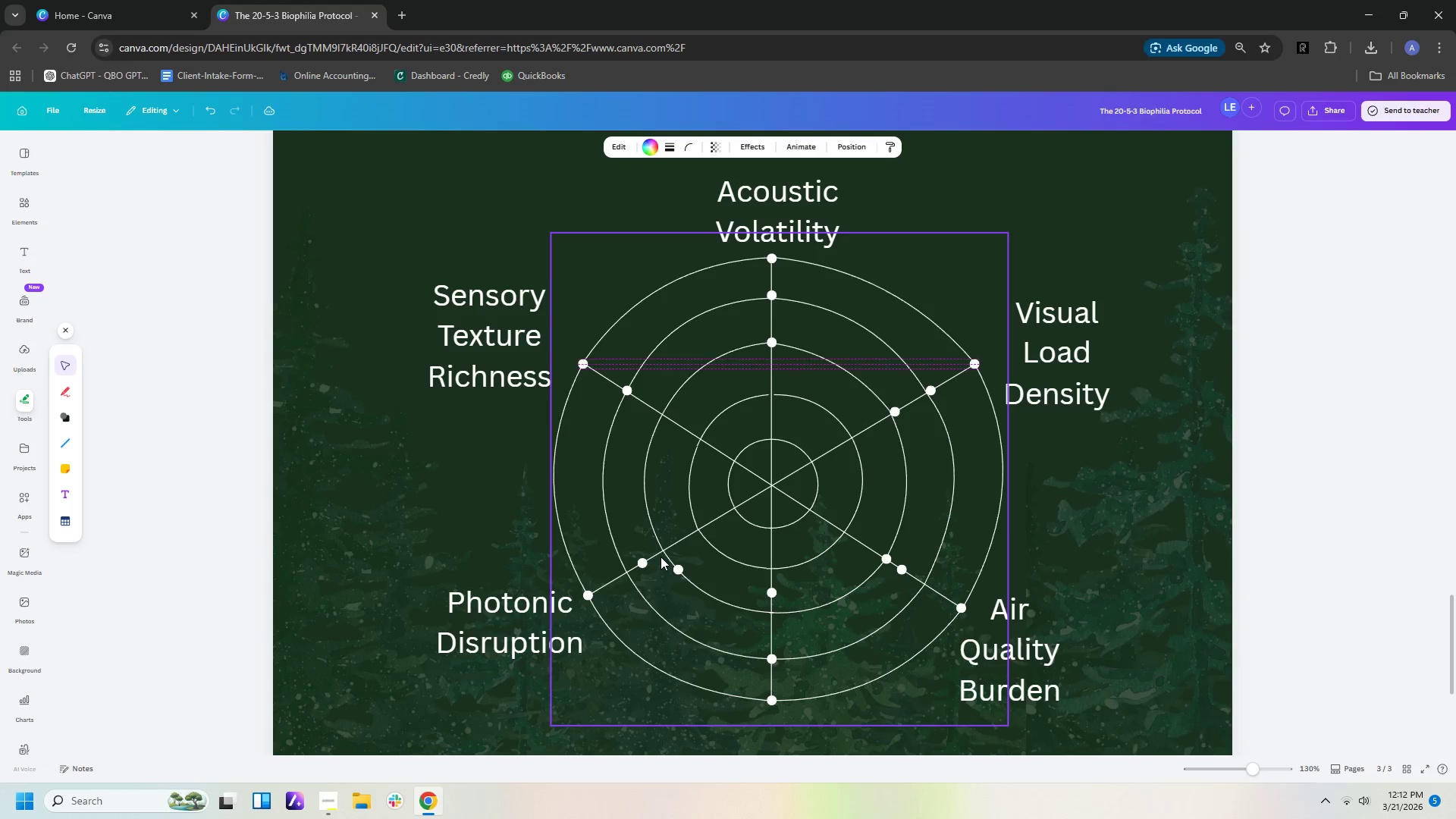 
key(ArrowUp)
 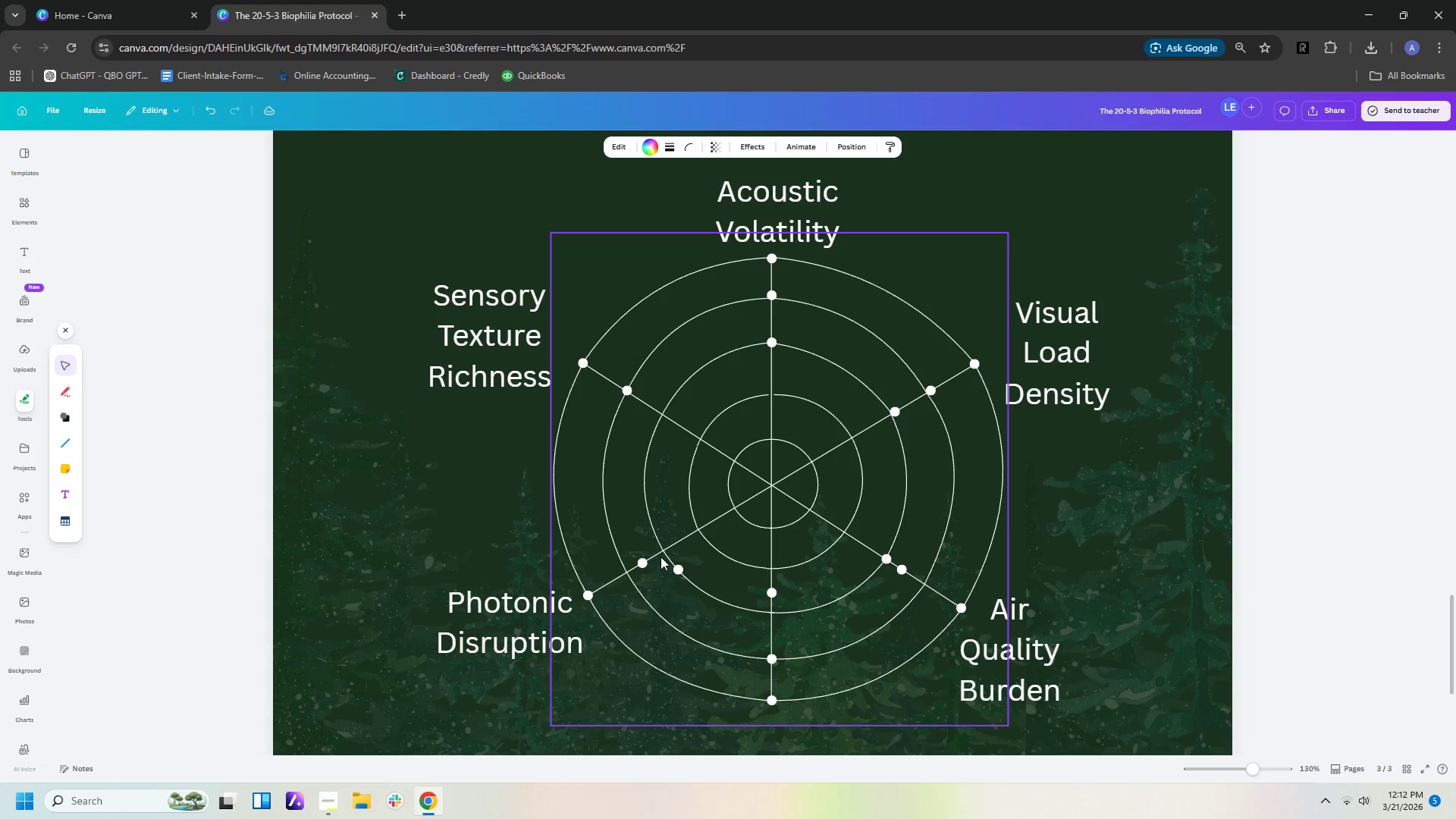 
key(ArrowUp)
 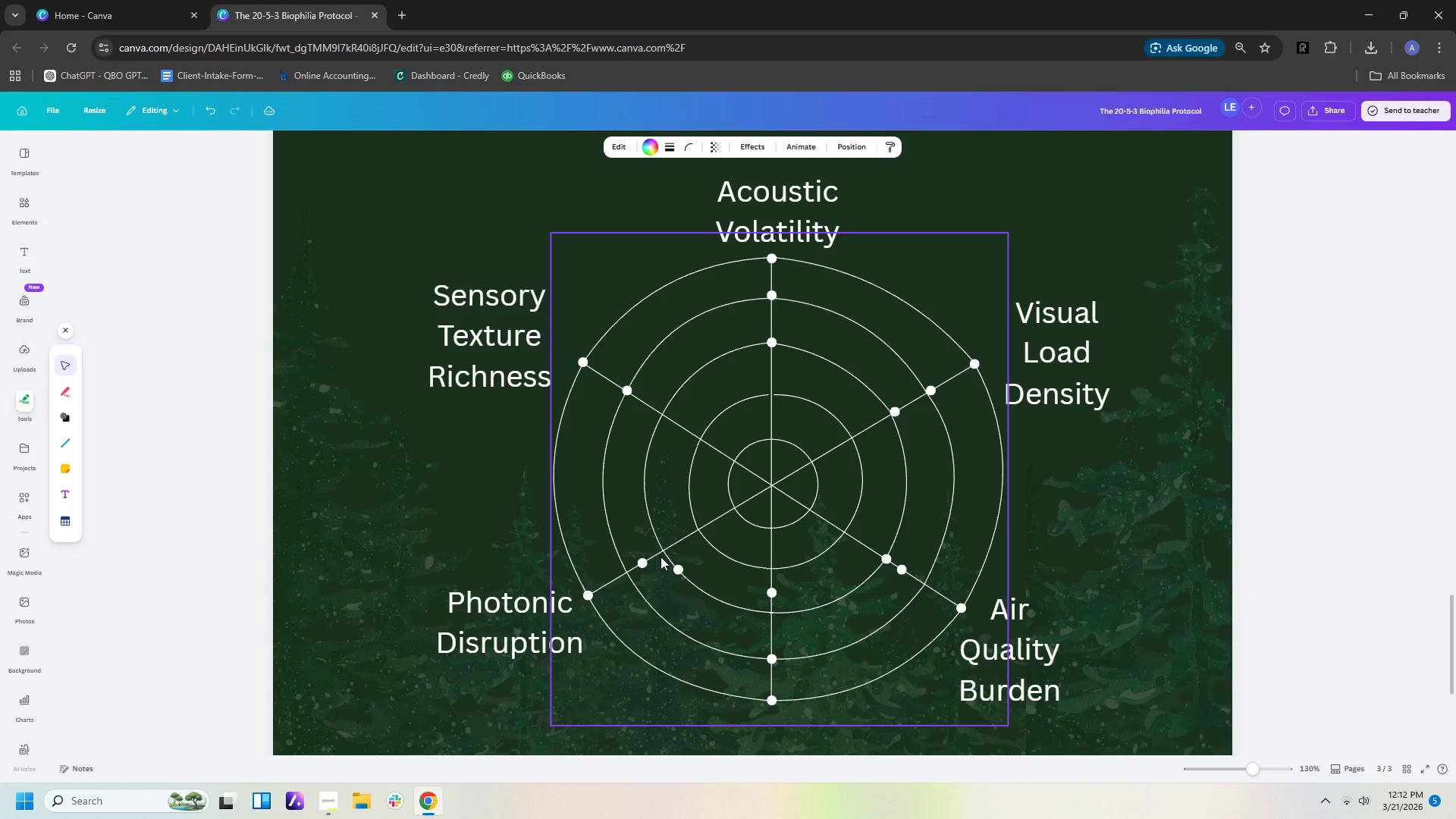 
key(ArrowUp)
 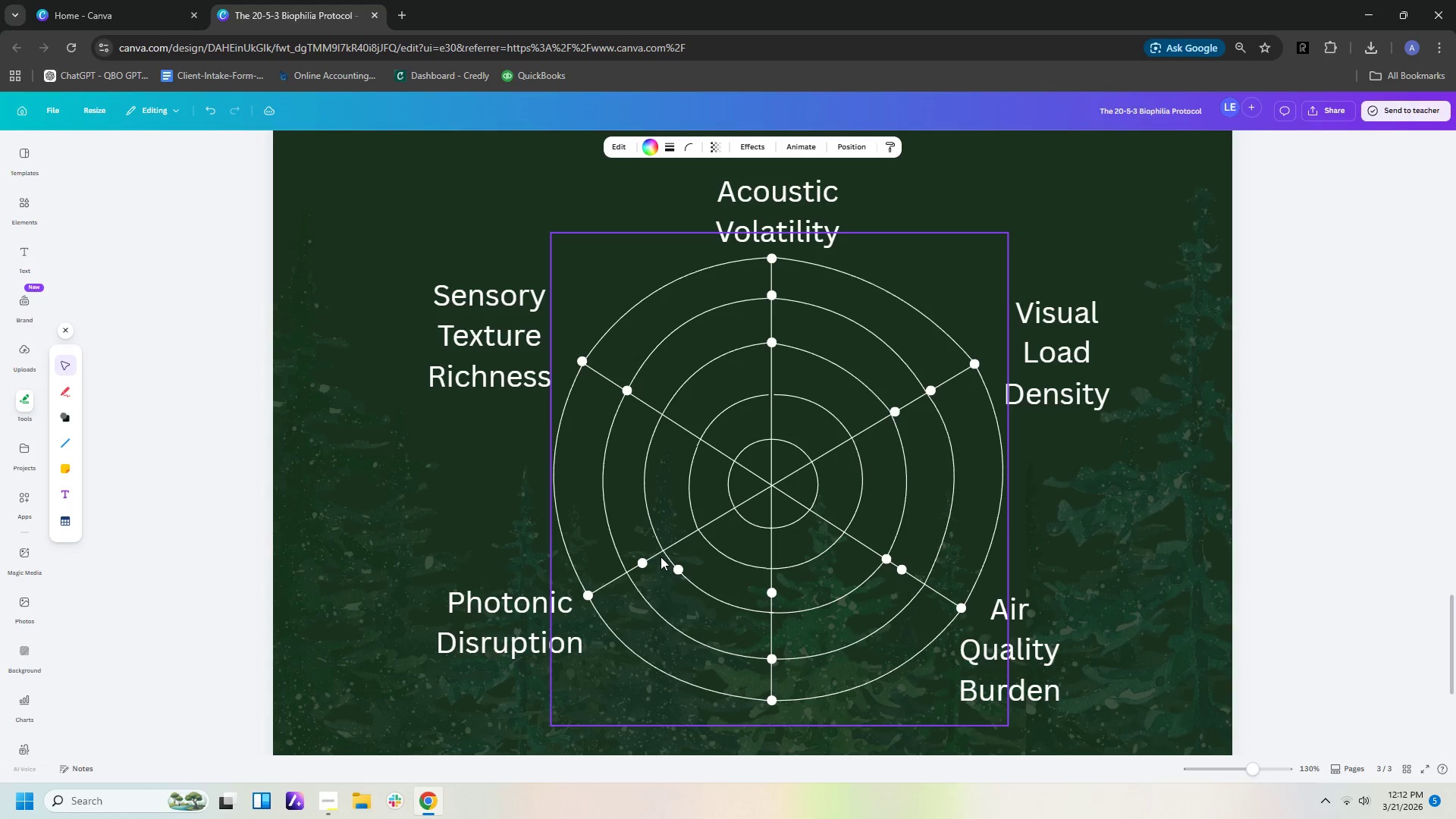 
key(ArrowLeft)
 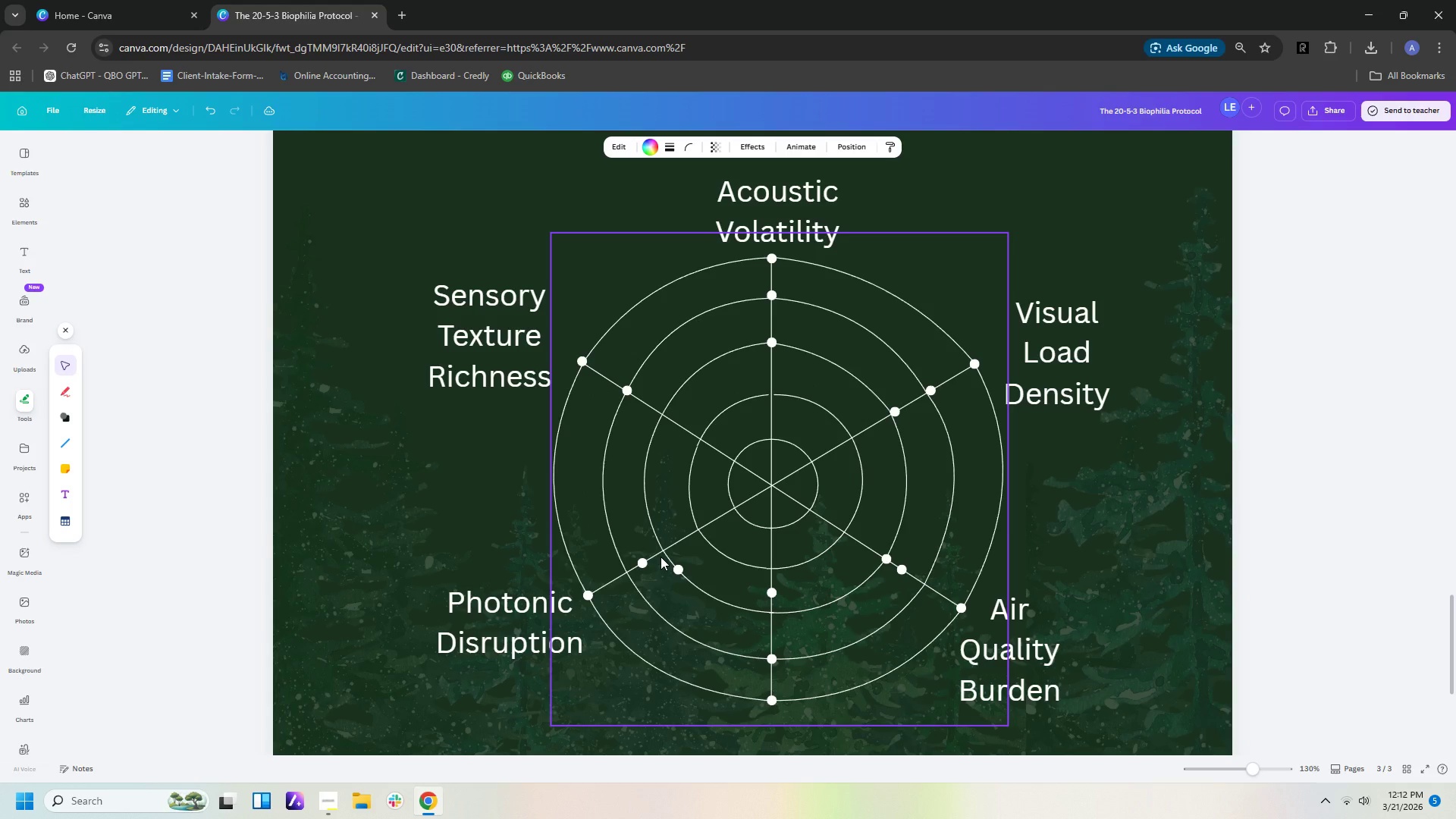 
key(ArrowDown)
 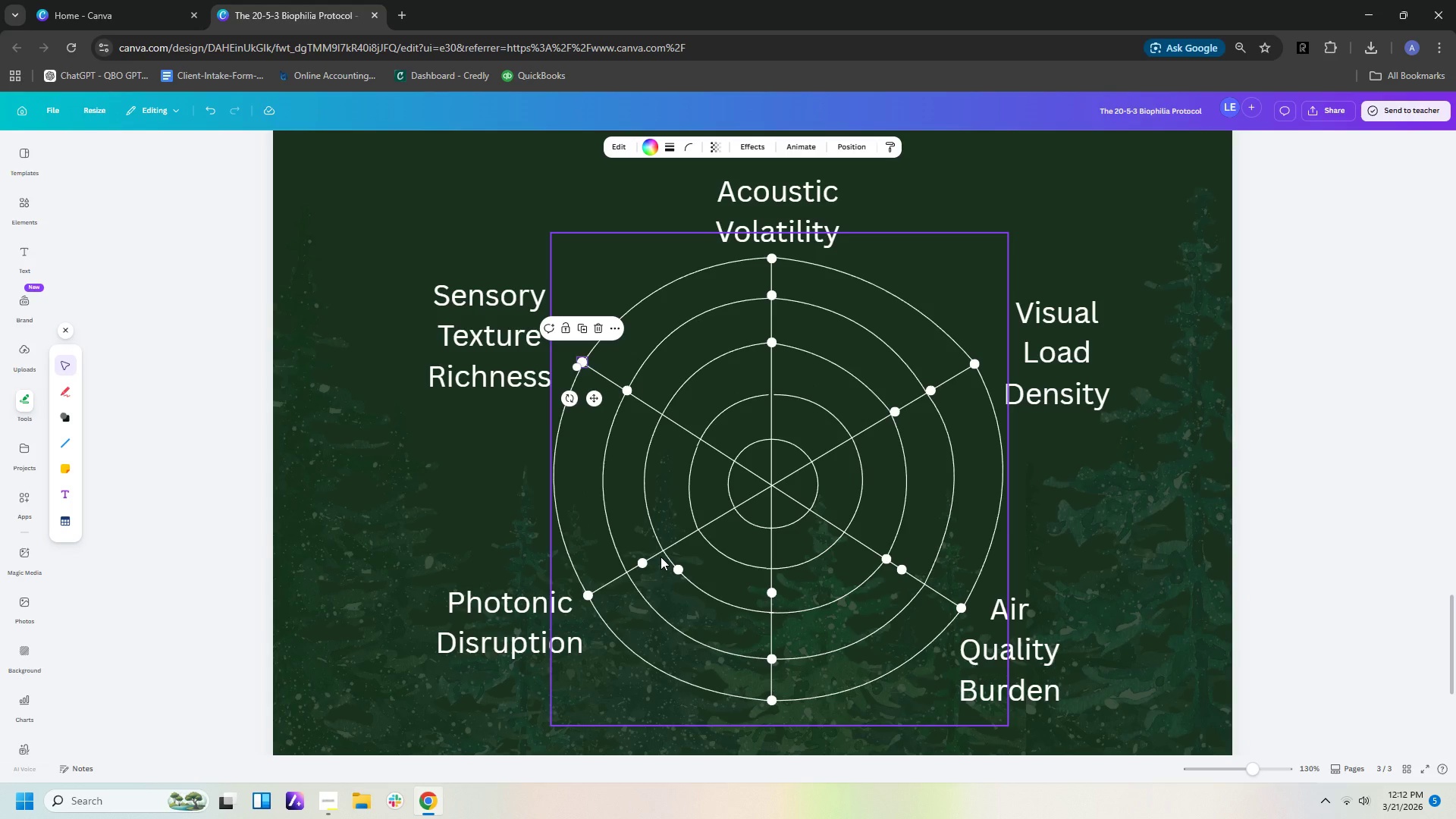 
wait(9.97)
 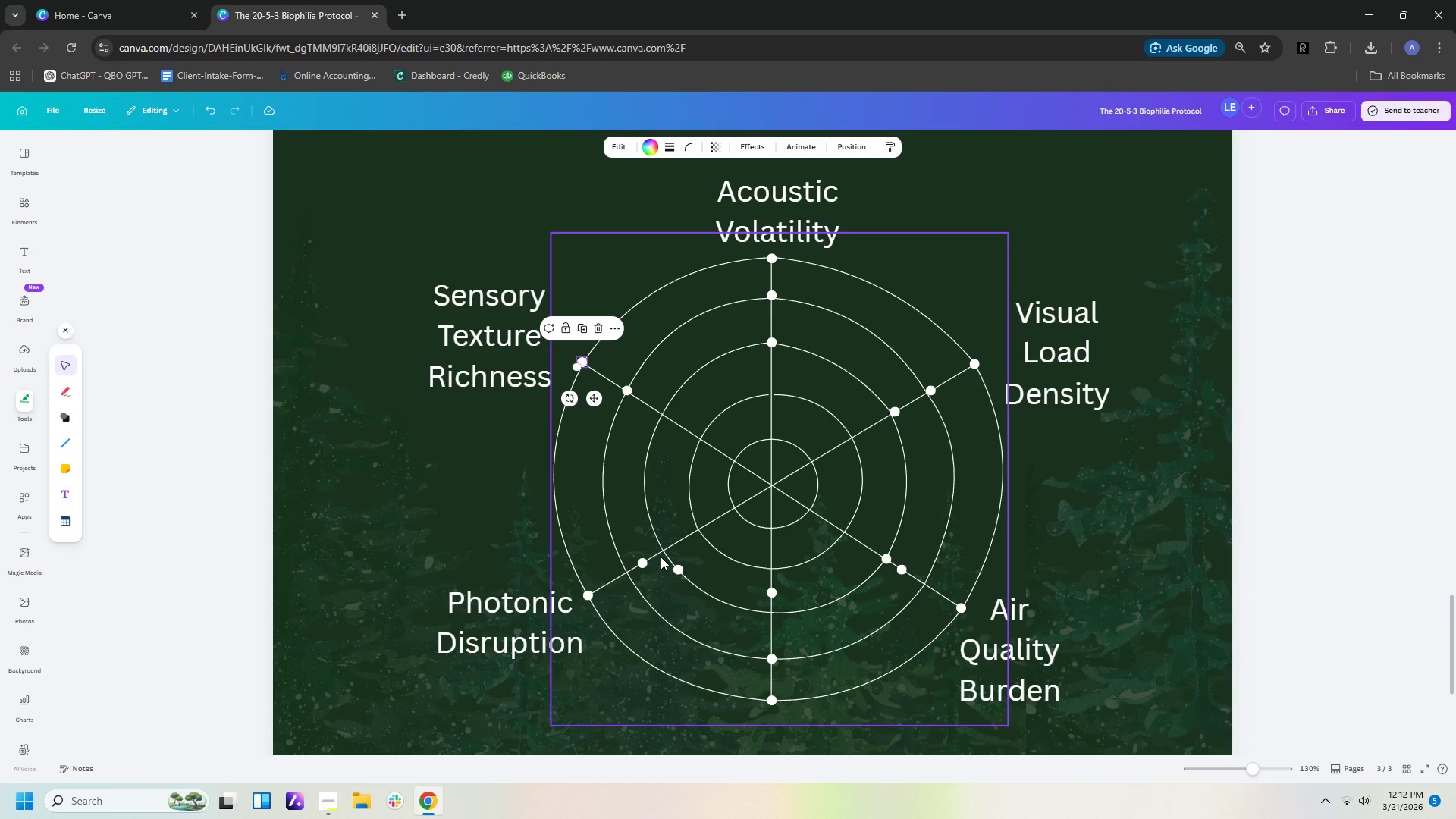 
left_click([626, 388])
 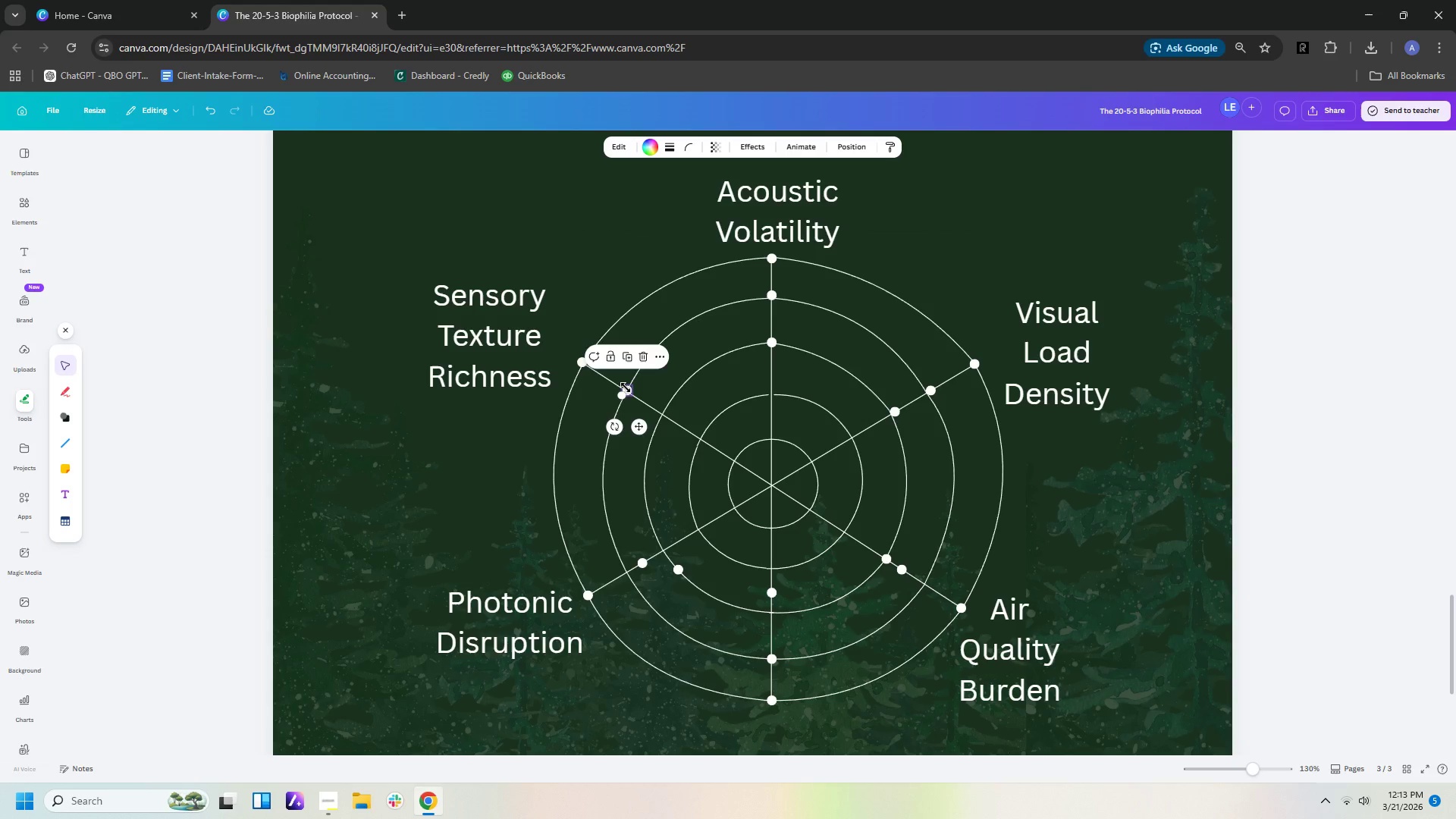 
key(ArrowLeft)
 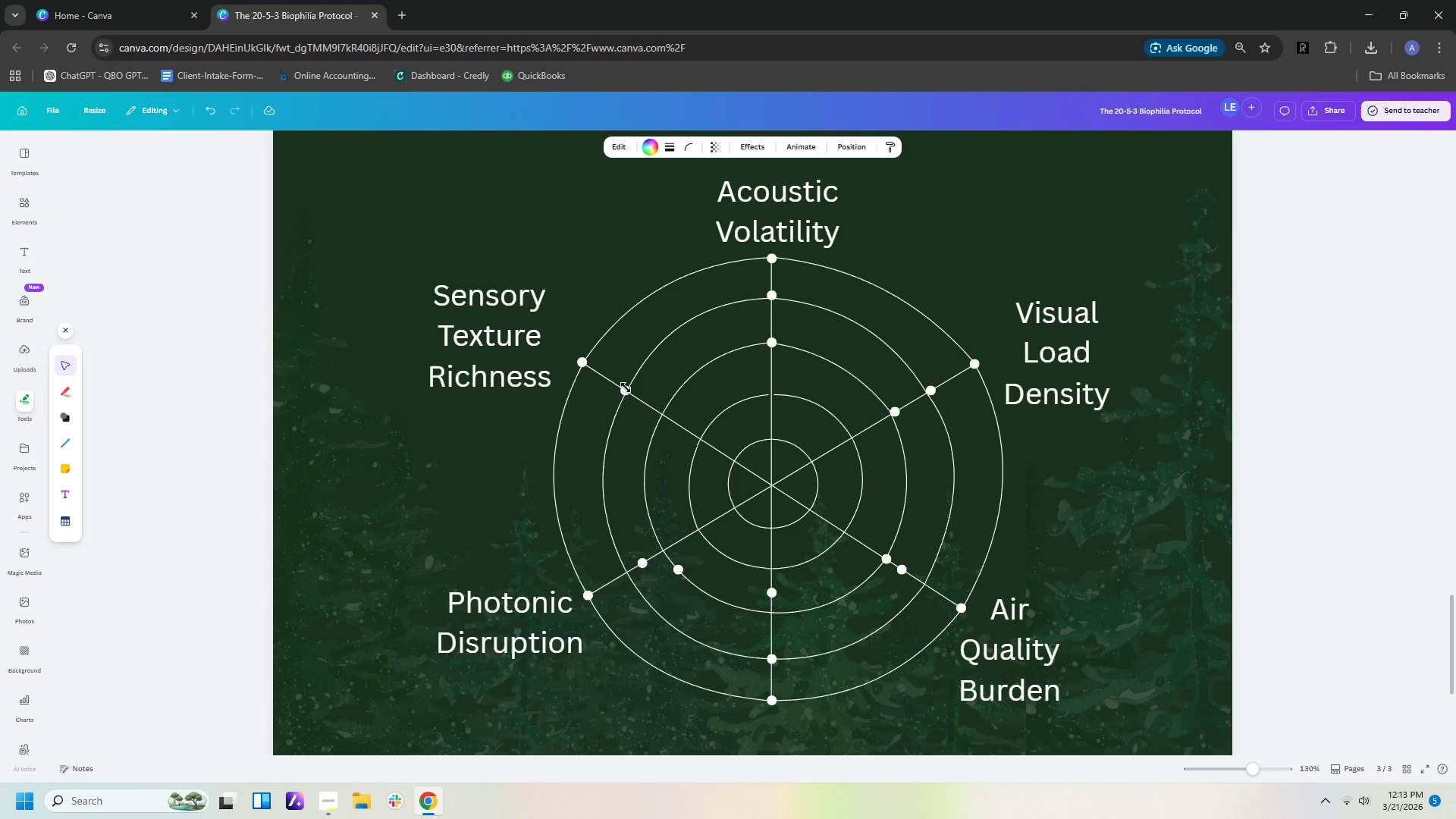 
key(ArrowLeft)
 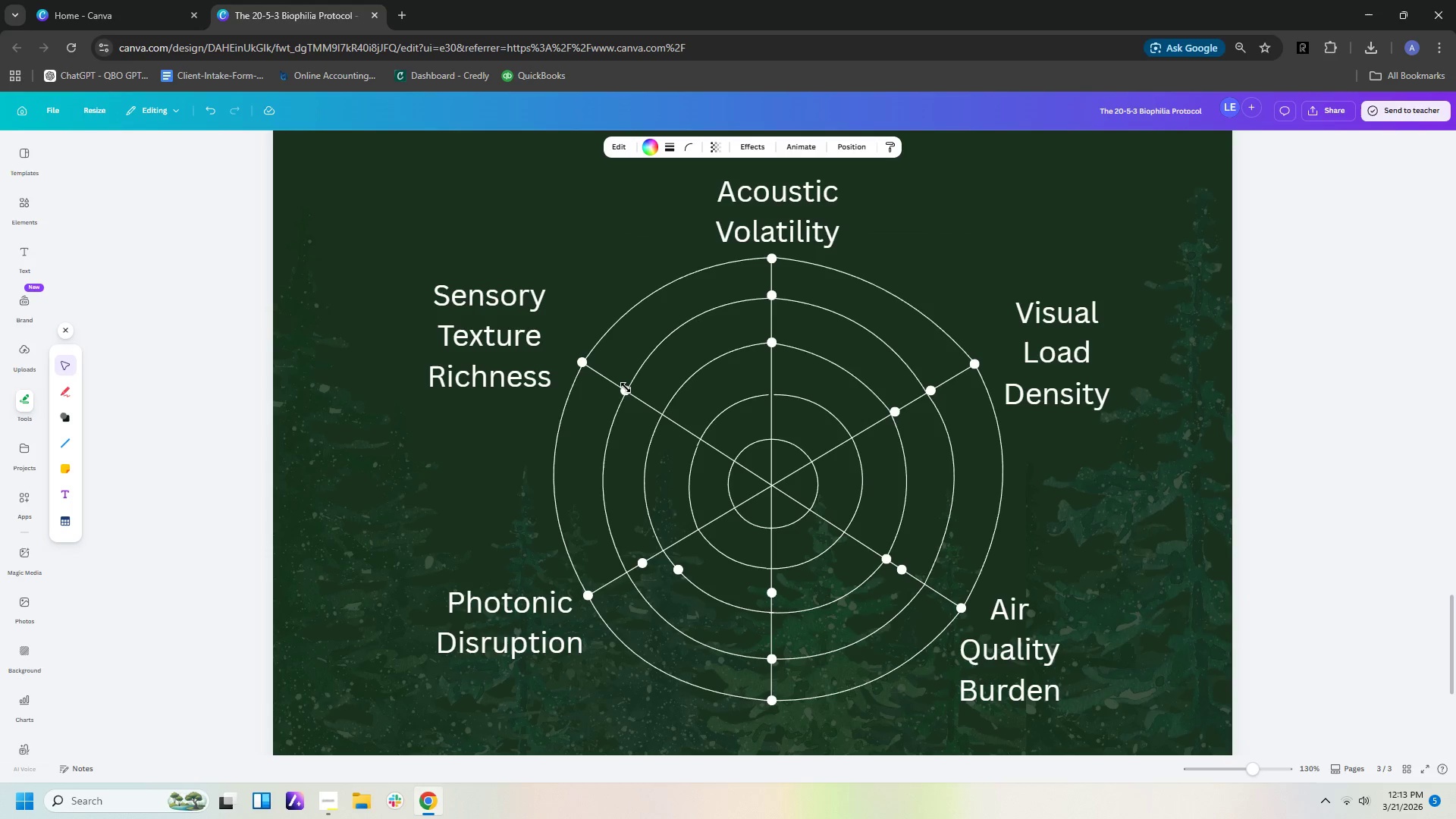 
key(ArrowLeft)
 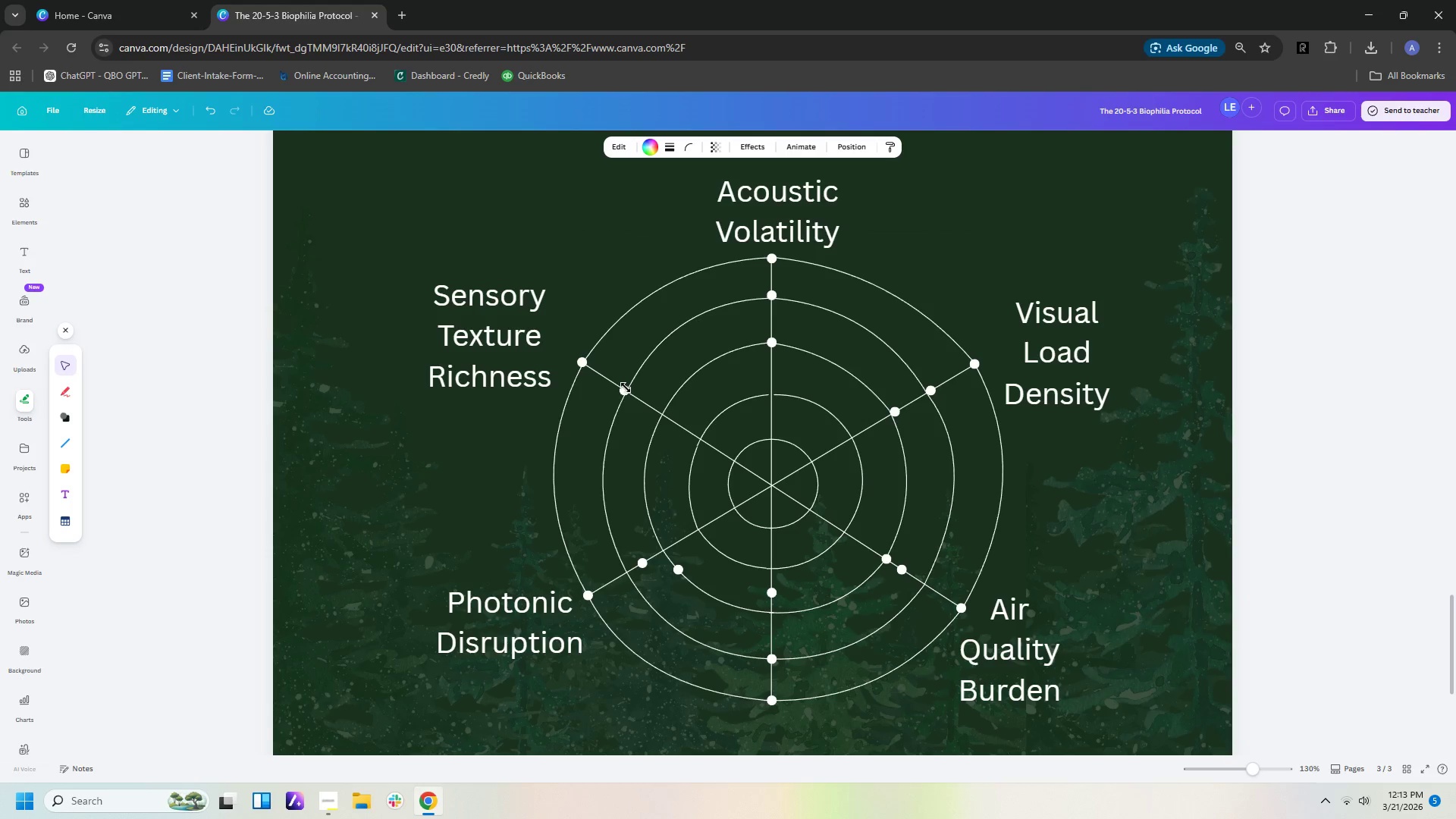 
key(ArrowLeft)
 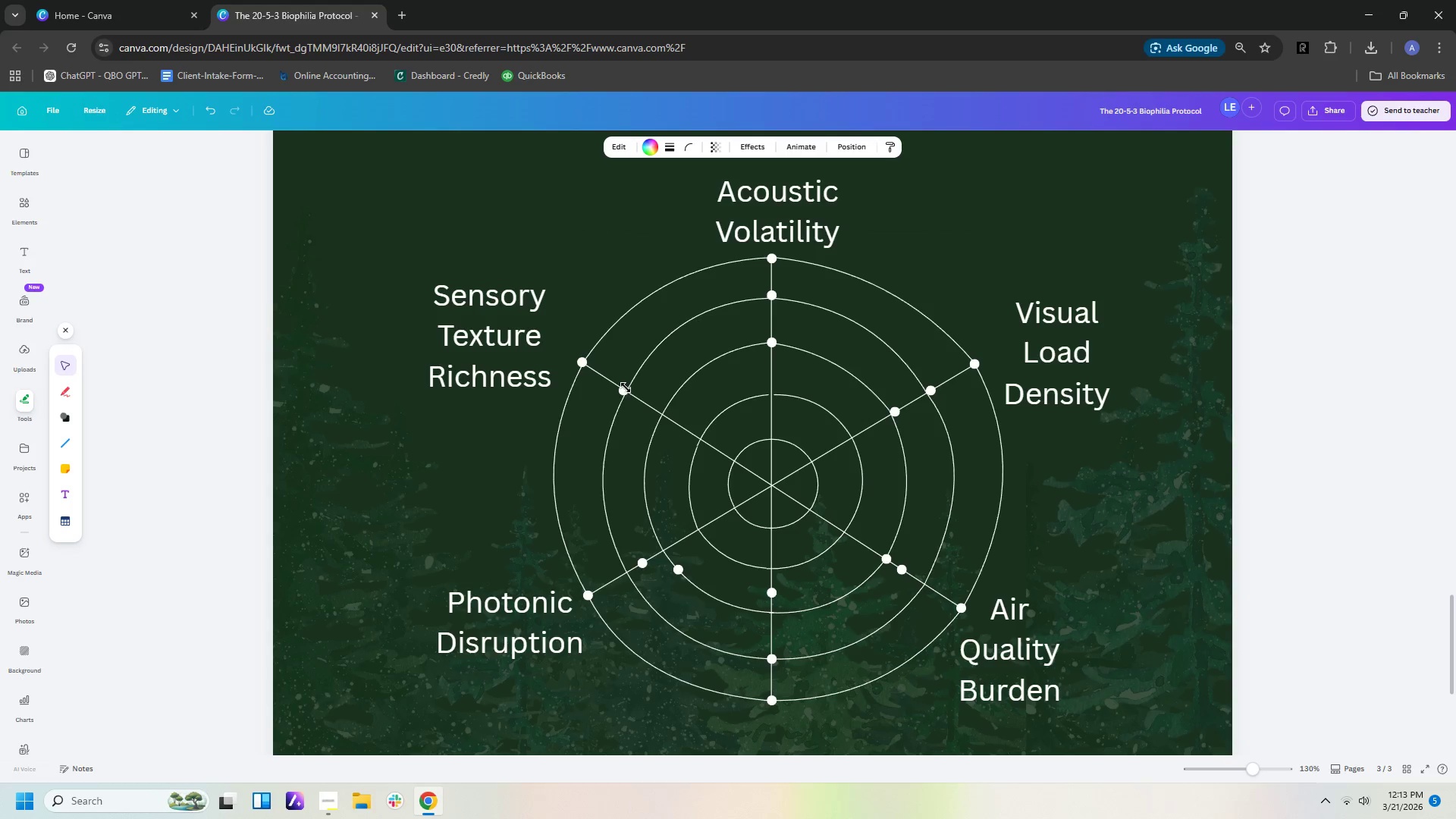 
key(ArrowUp)
 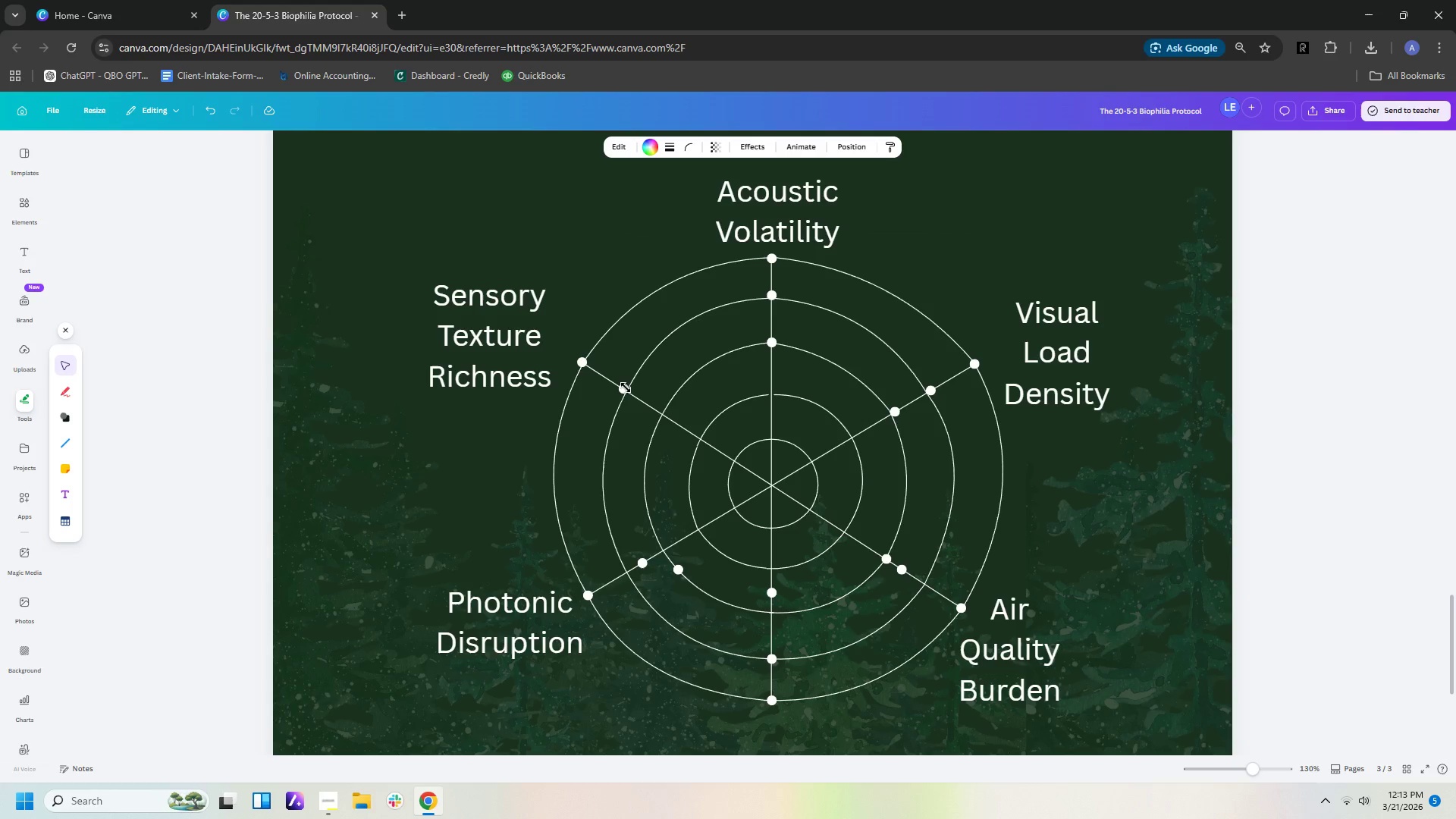 
key(ArrowUp)
 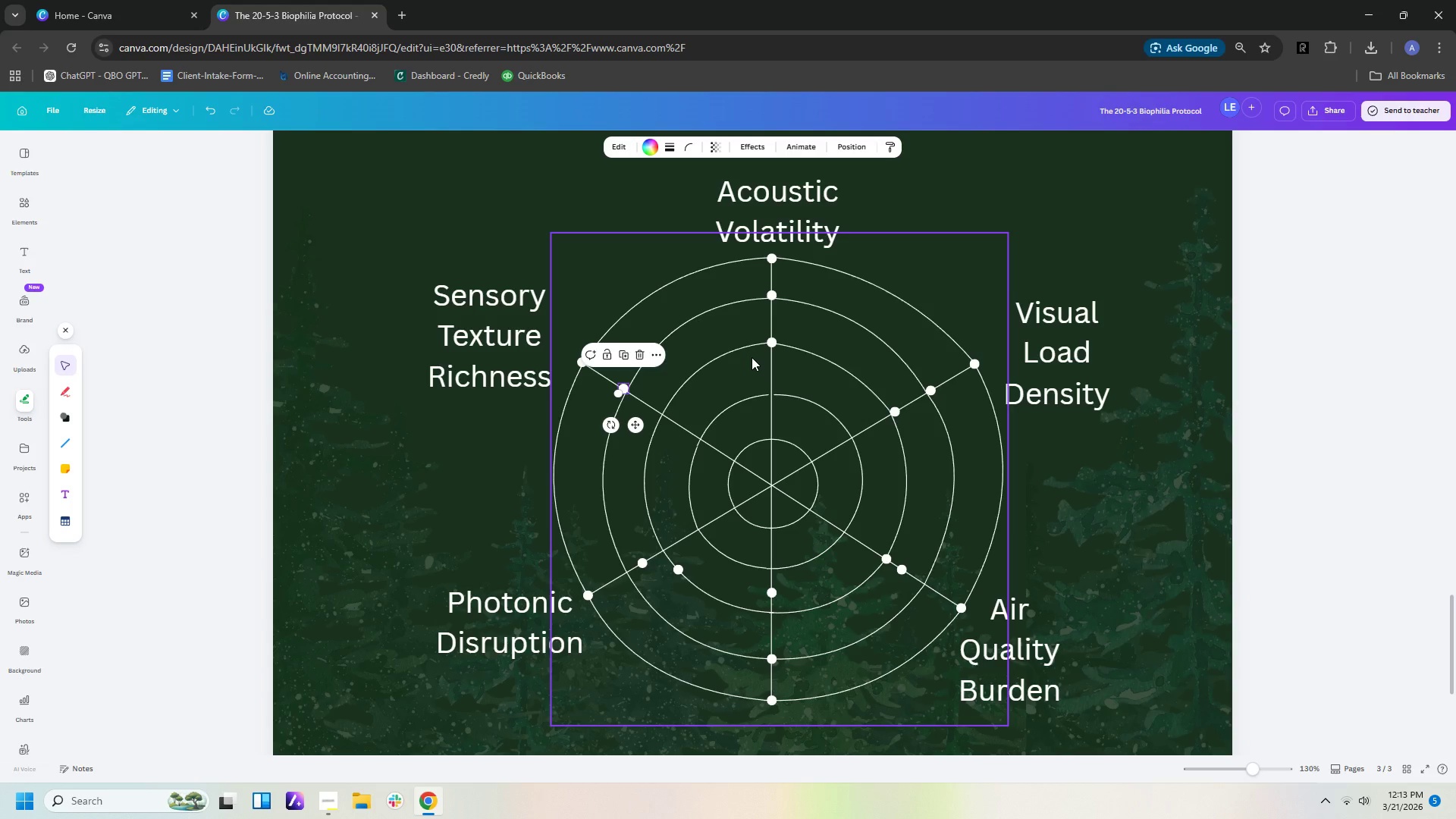 
wait(16.86)
 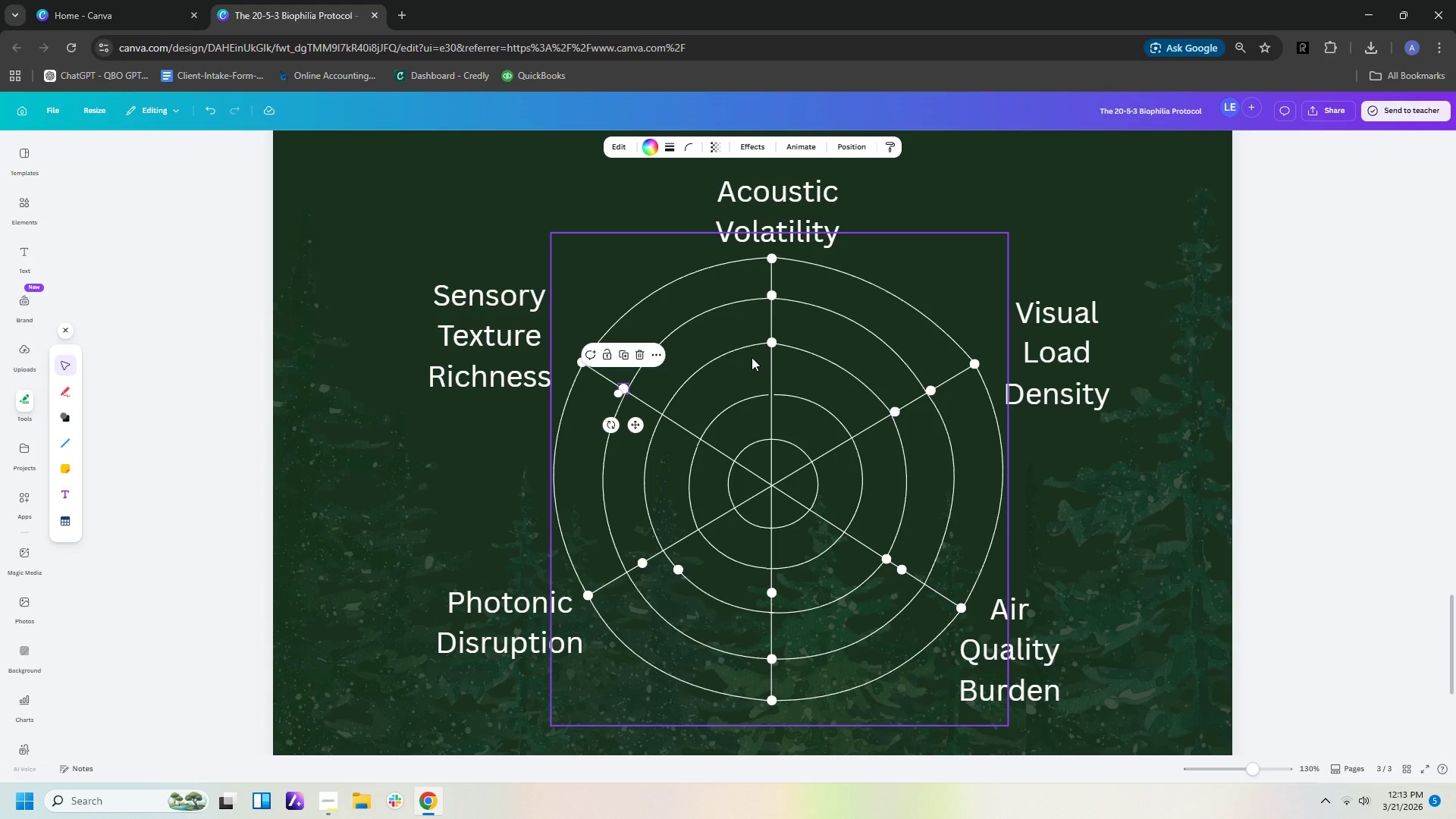 
key(Control+C)
 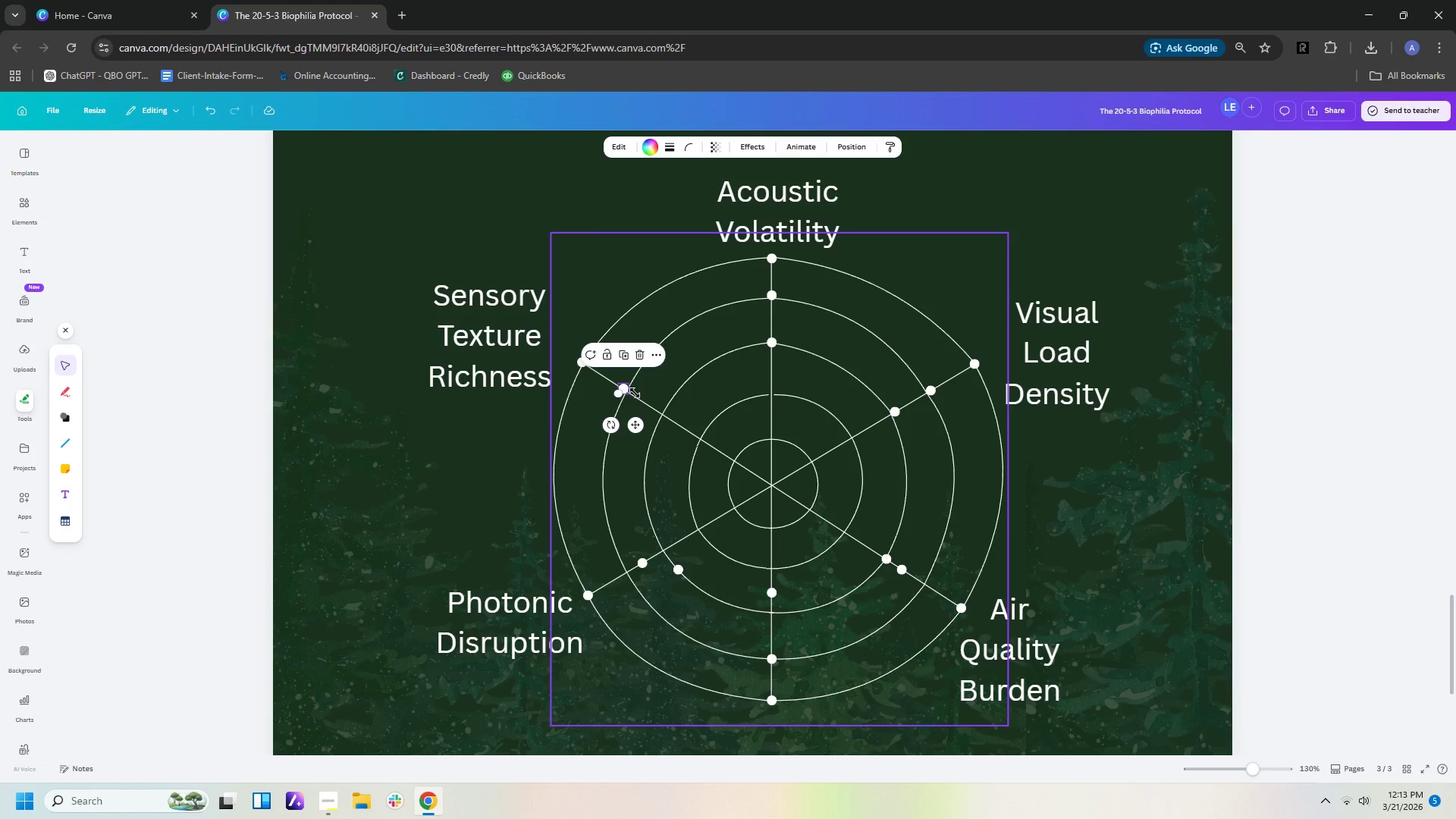 
key(Control+V)
 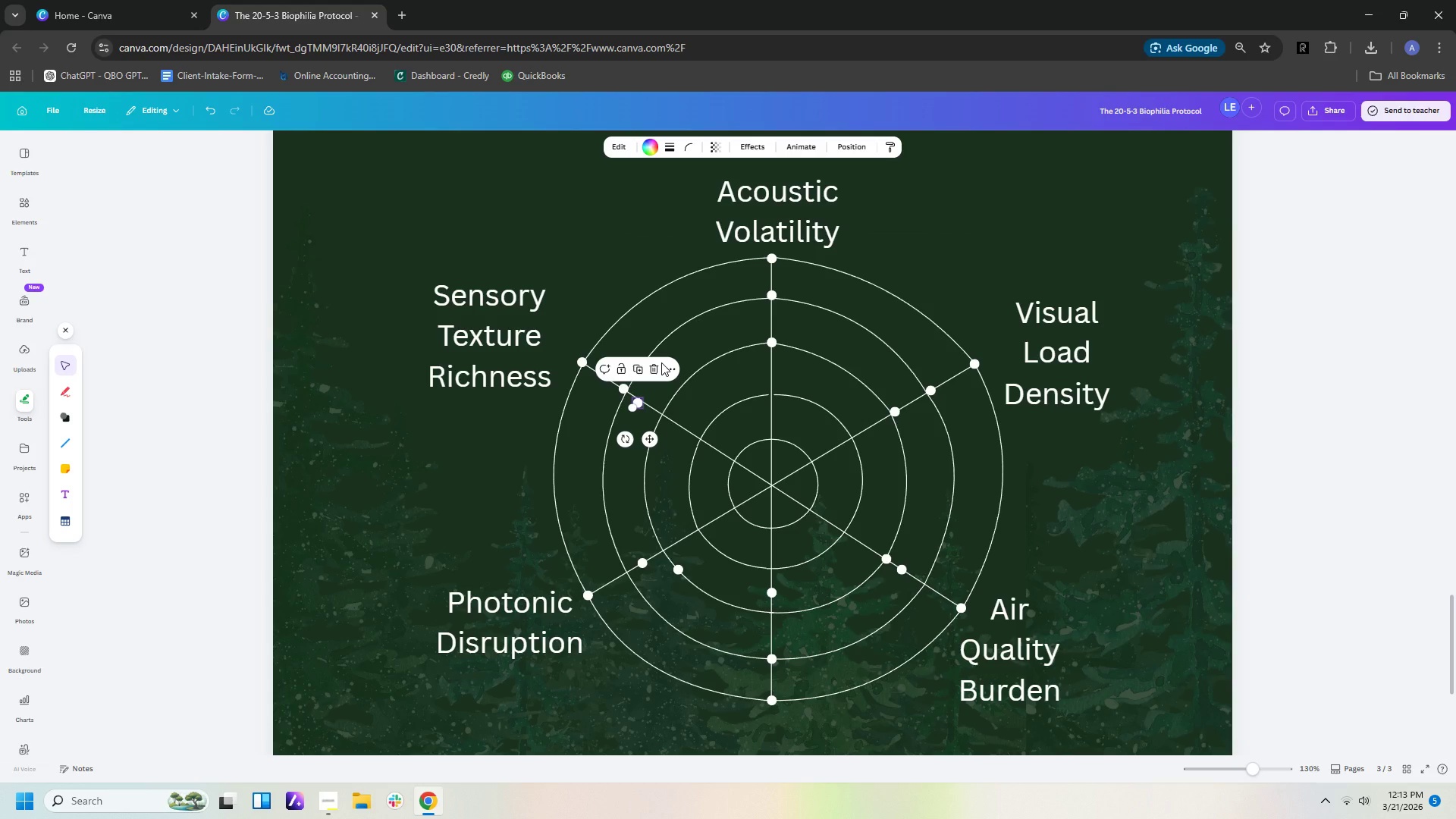 
key(ArrowDown)
 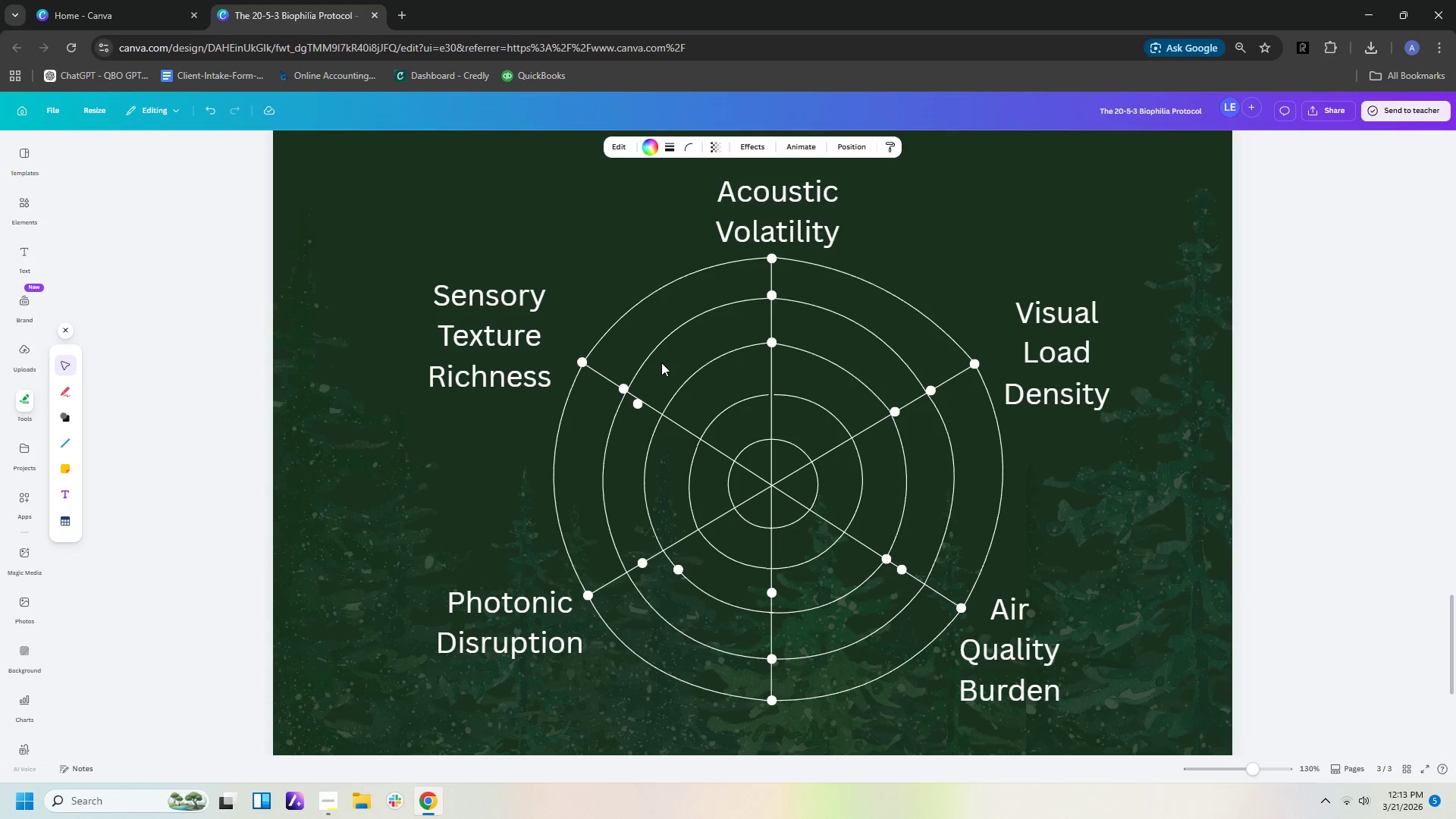 
key(ArrowDown)
 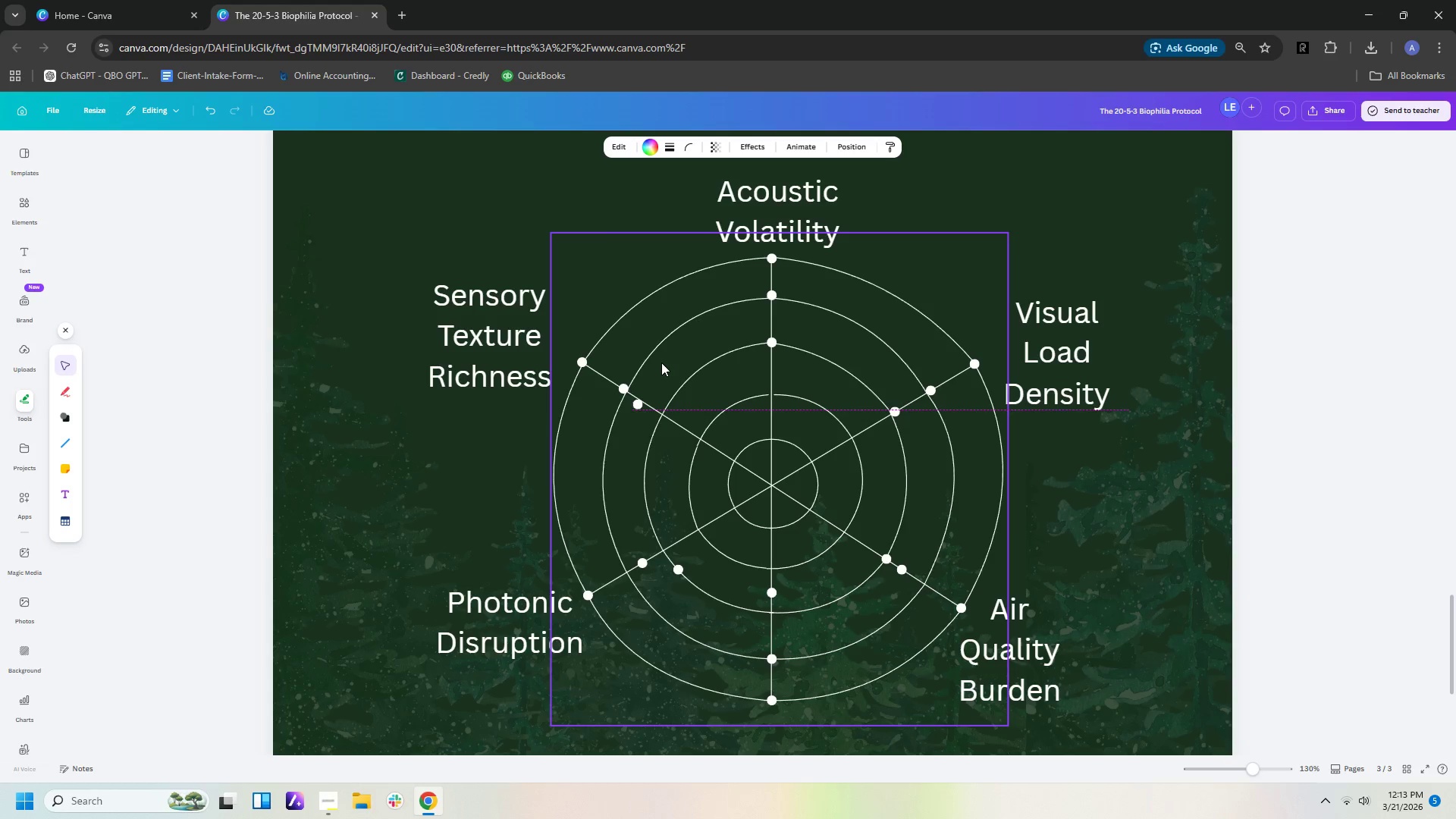 
key(ArrowDown)
 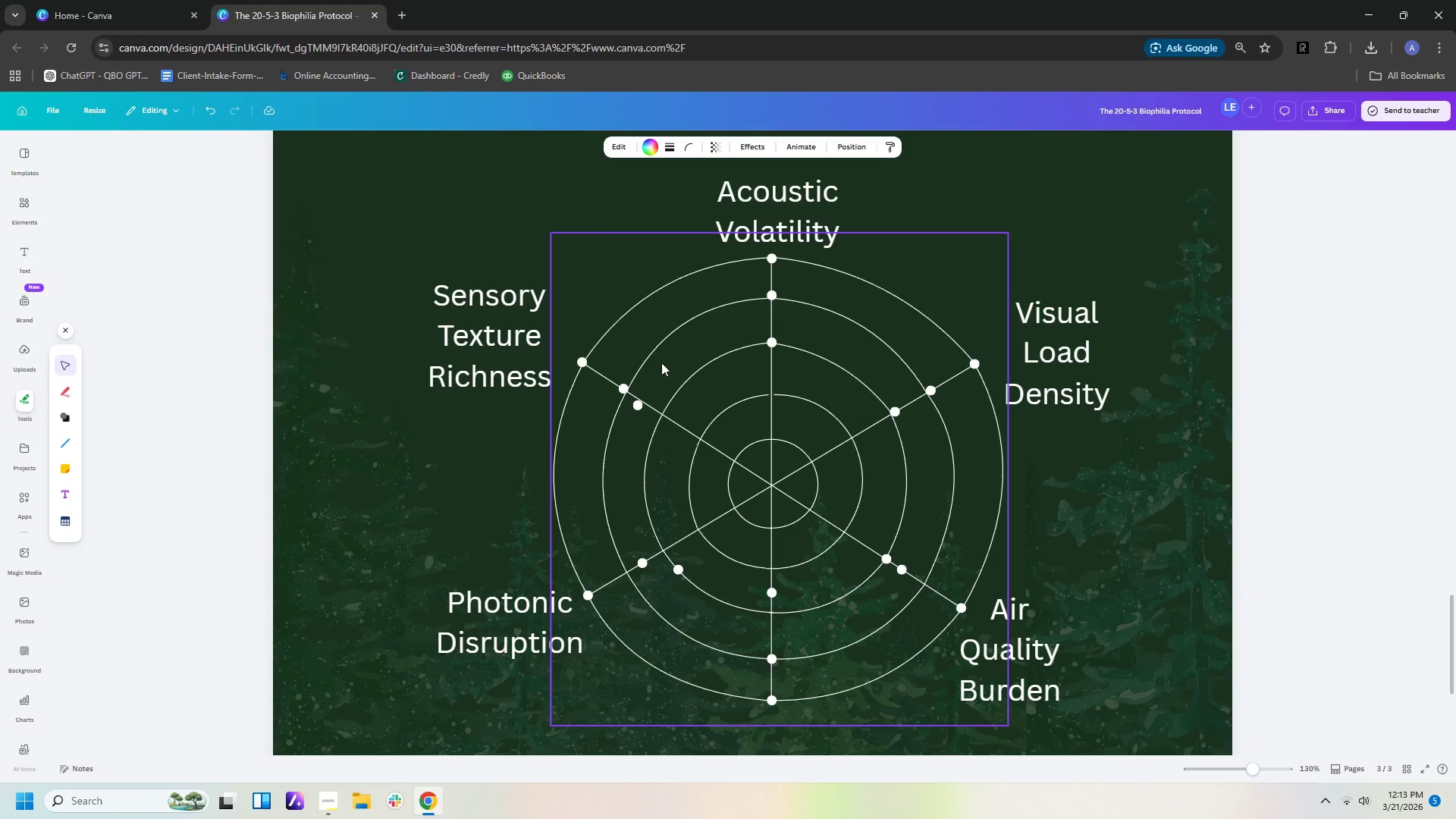 
key(ArrowDown)
 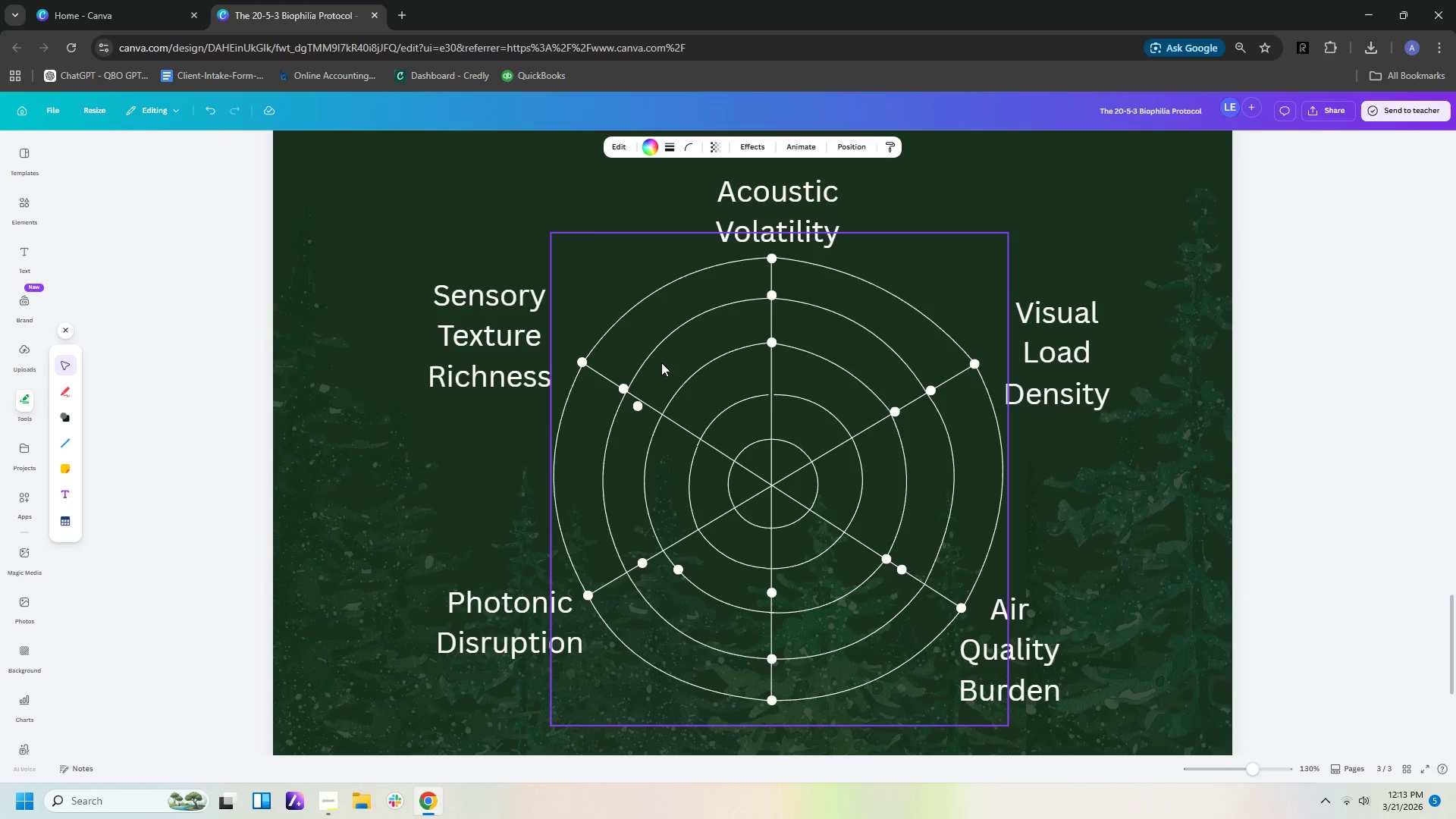 
key(ArrowDown)
 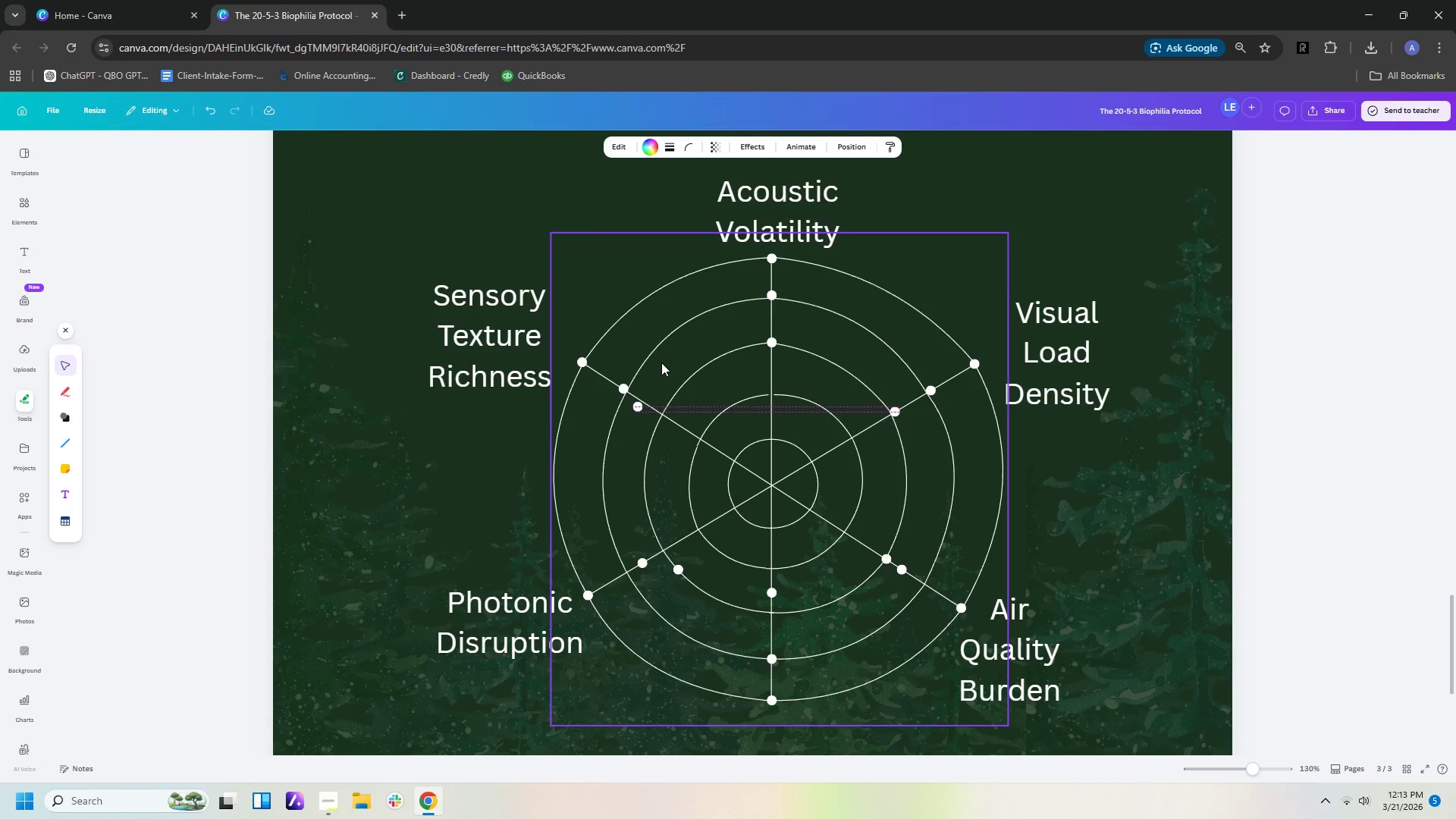 
key(ArrowDown)
 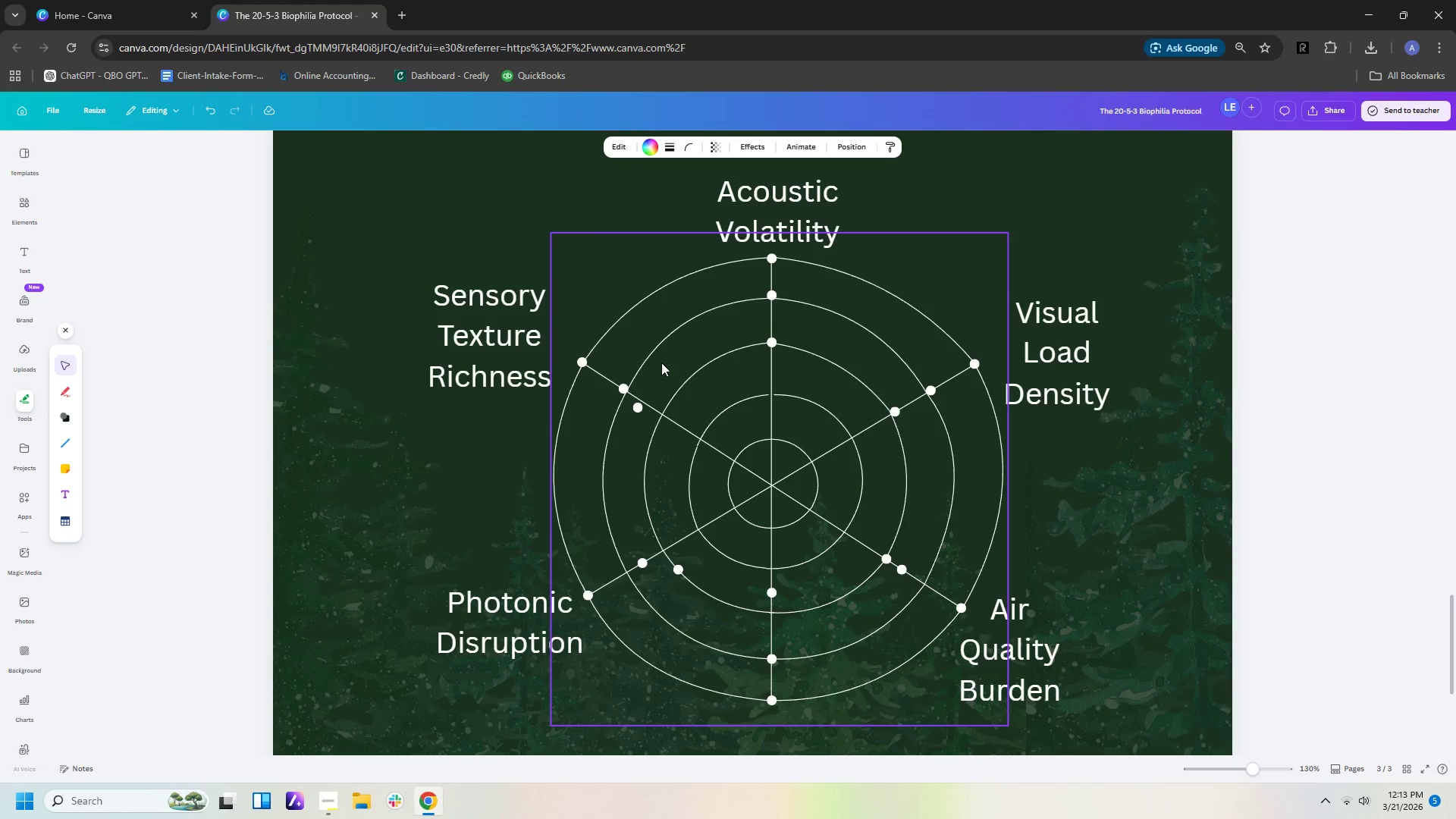 
key(ArrowDown)
 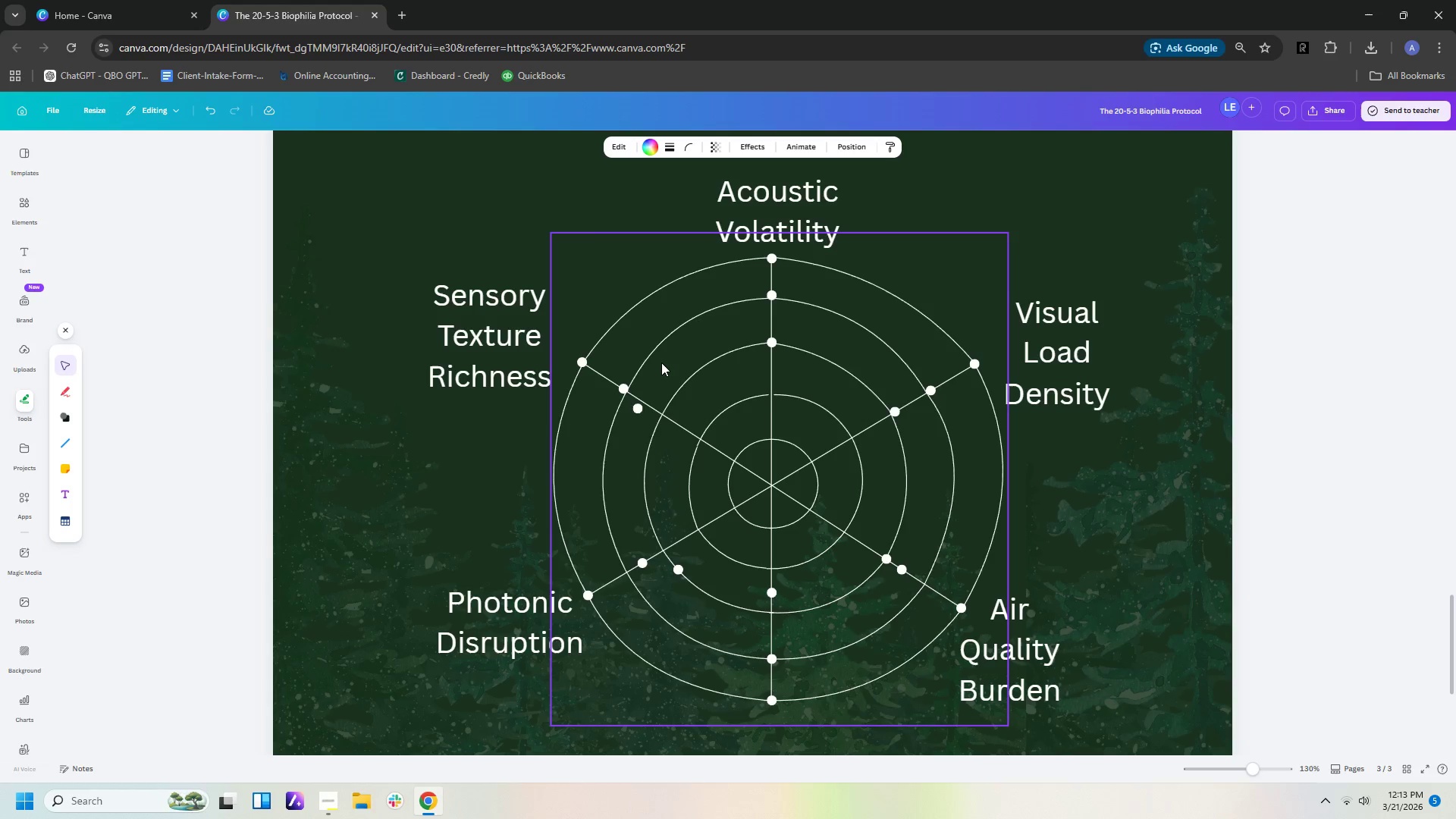 
hold_key(key=ArrowDown, duration=1.52)
 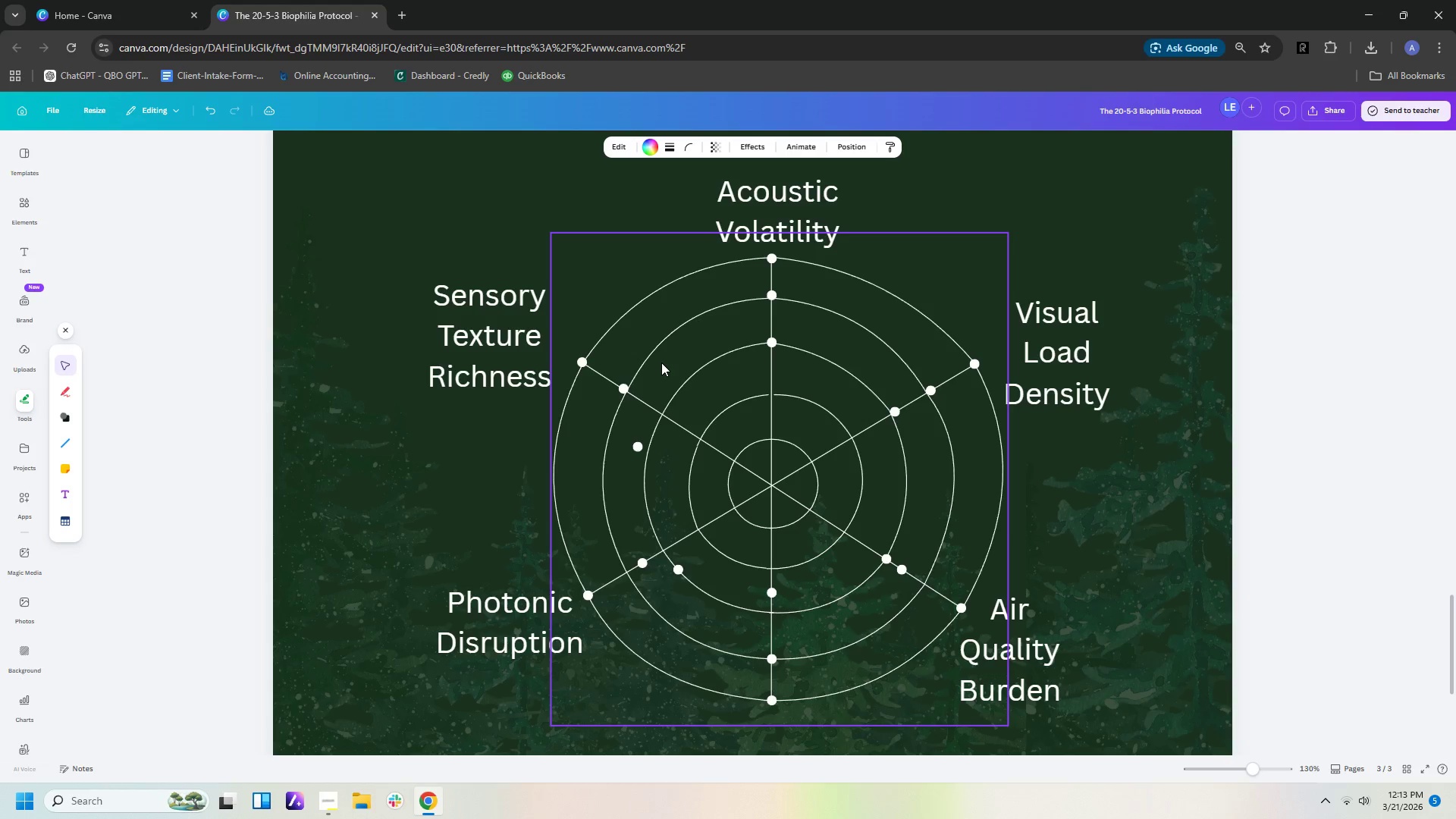 
hold_key(key=ArrowDown, duration=0.42)
 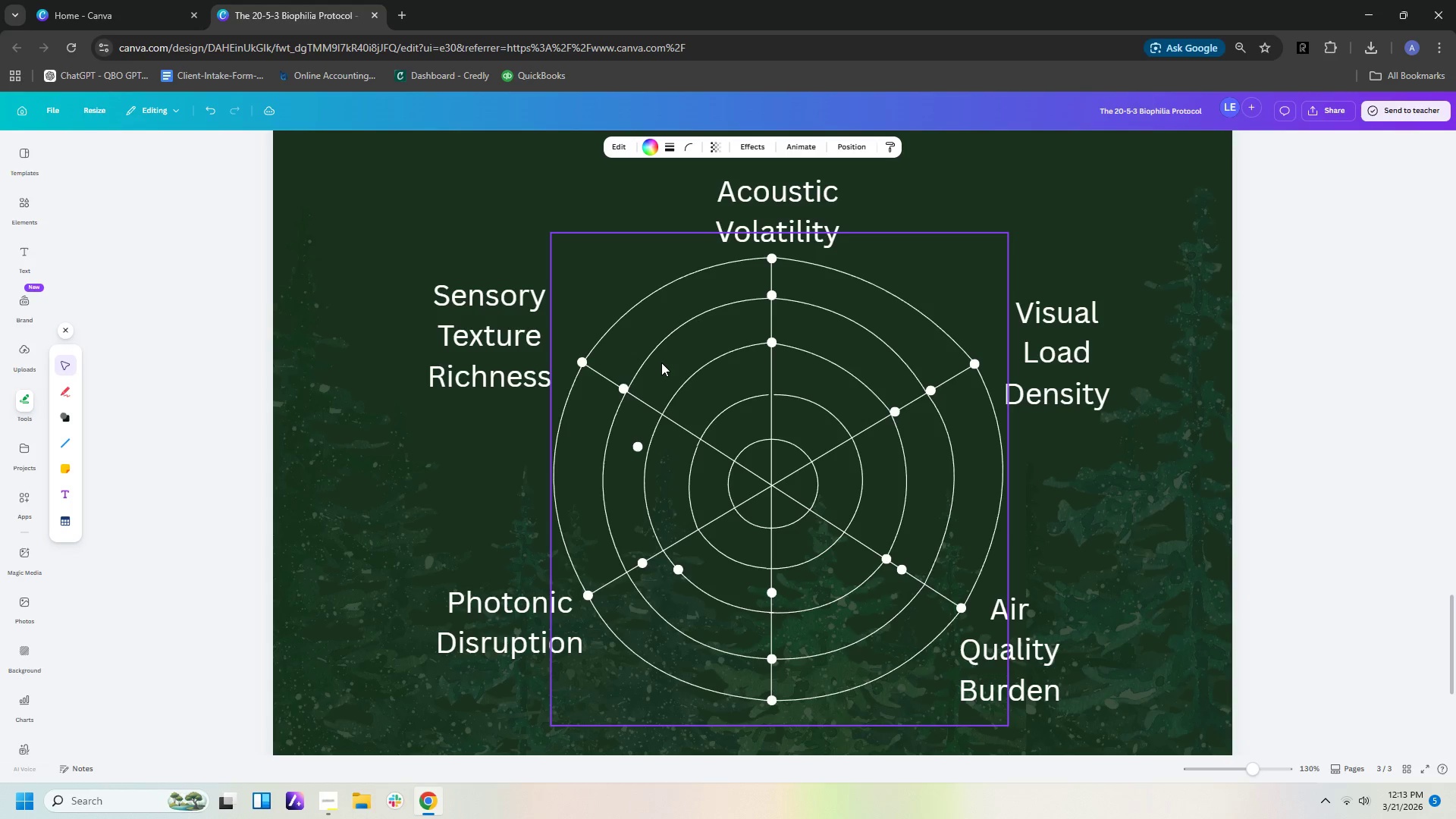 
hold_key(key=ArrowLeft, duration=0.84)
 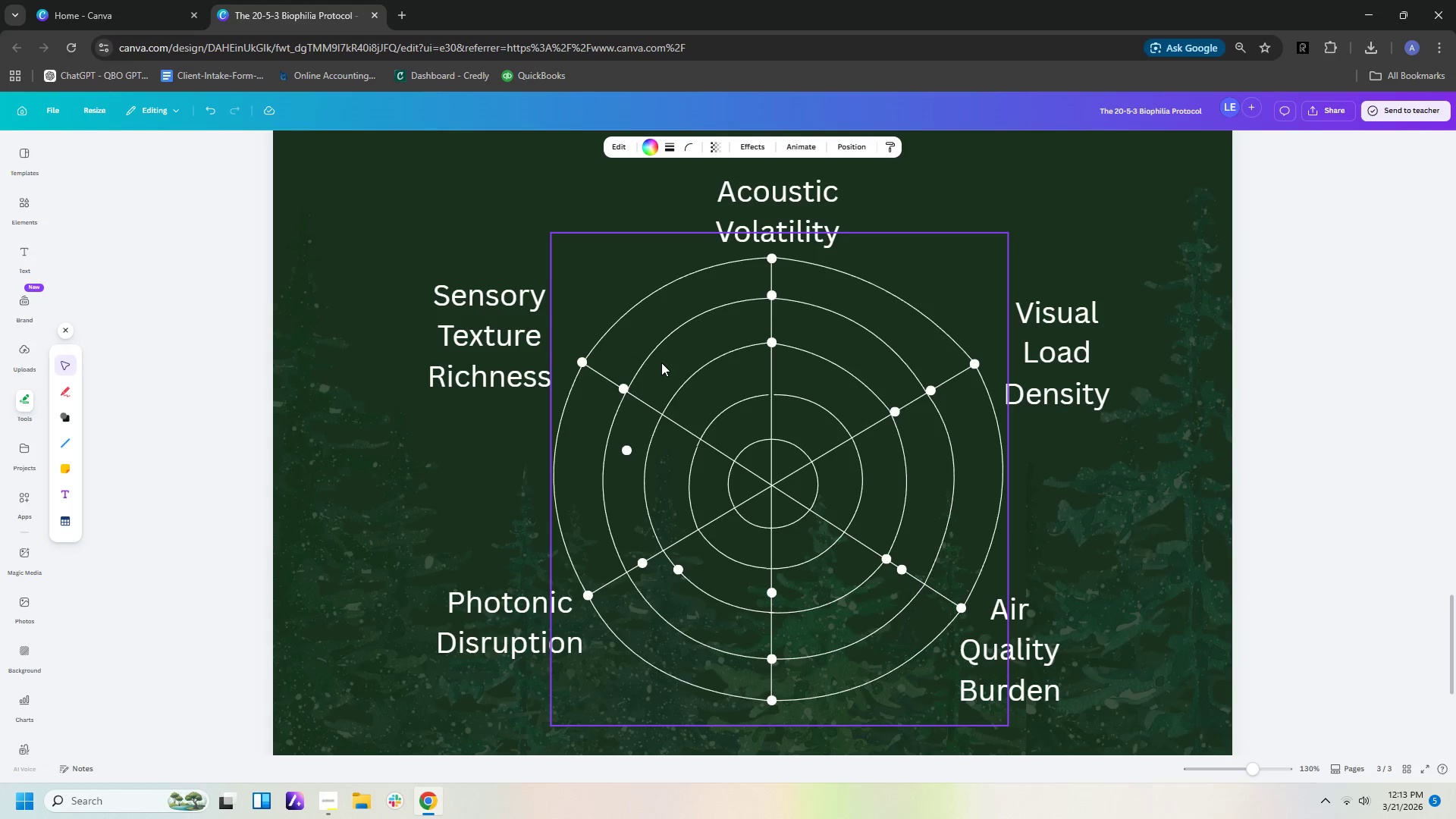 
hold_key(key=ArrowDown, duration=1.5)
 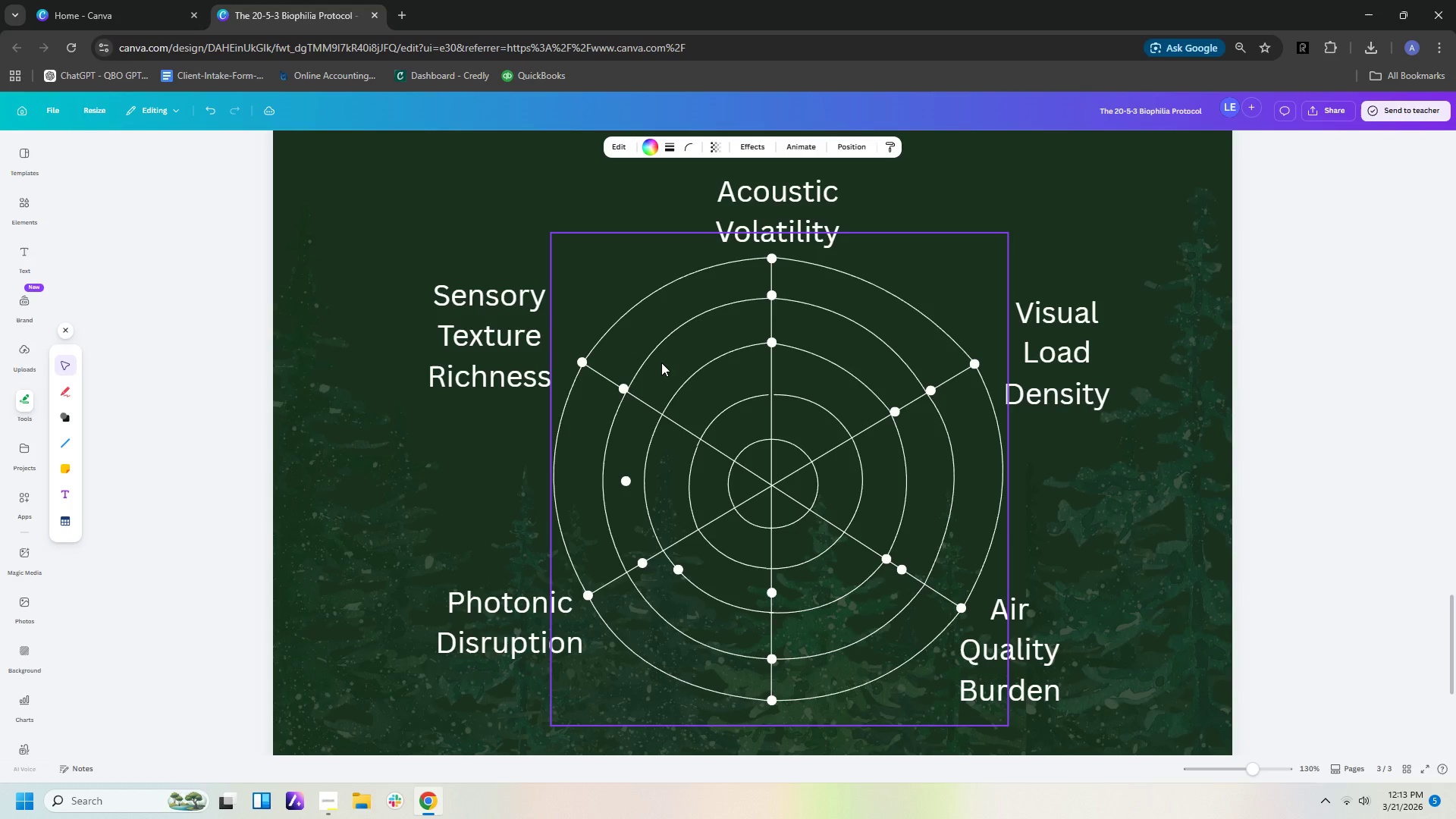 
key(ArrowDown)
 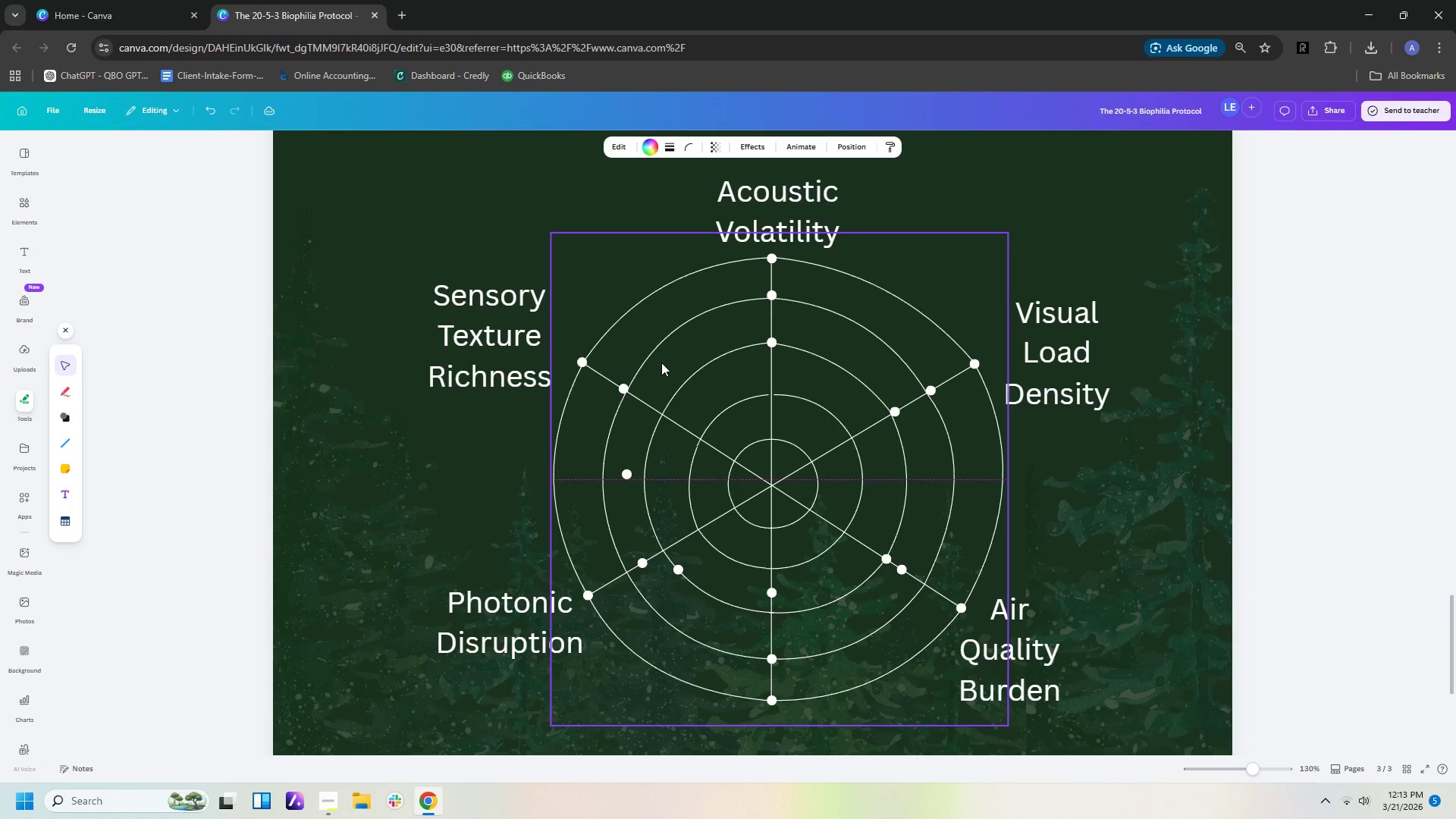 
key(ArrowDown)
 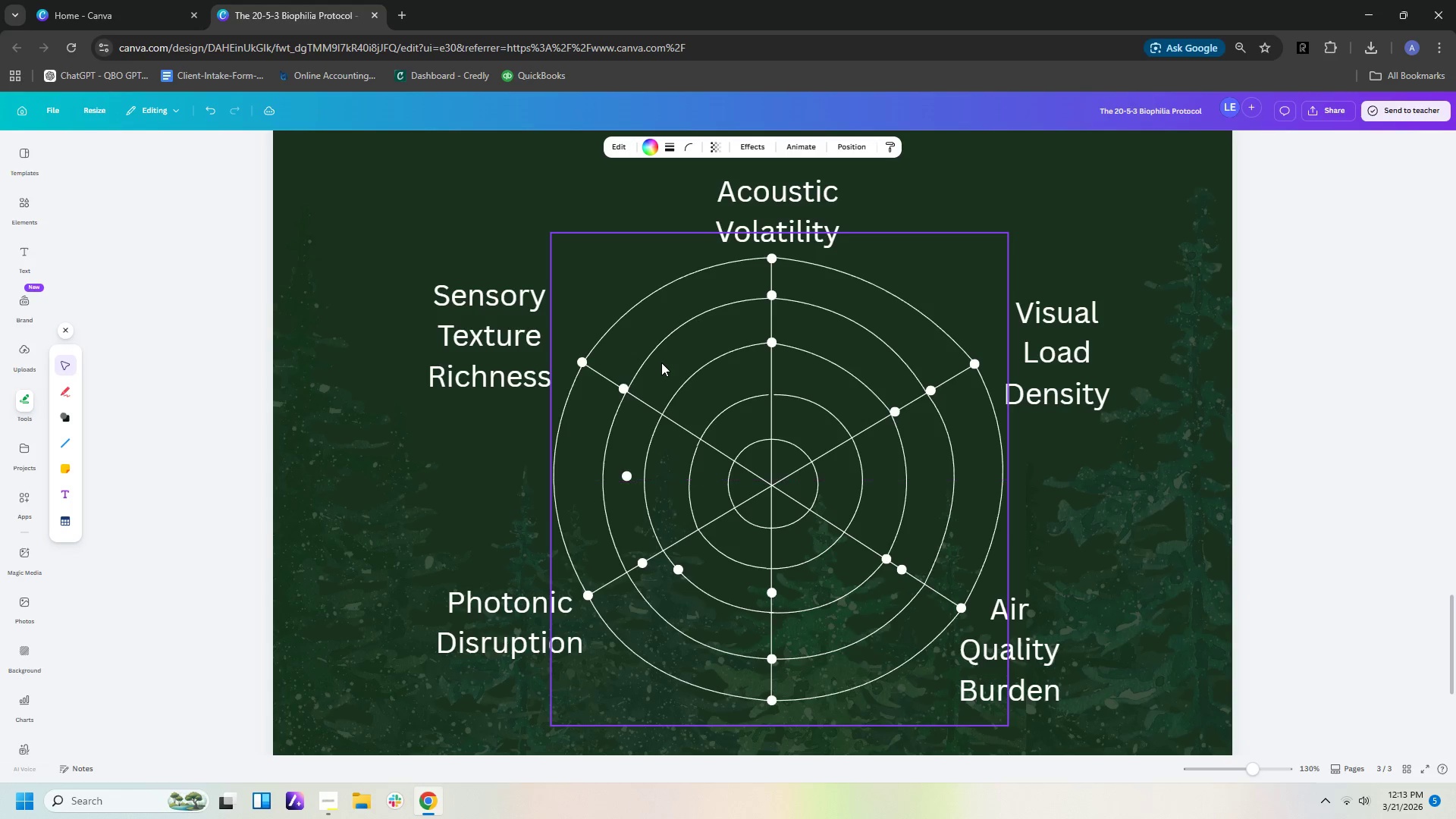 
key(ArrowDown)
 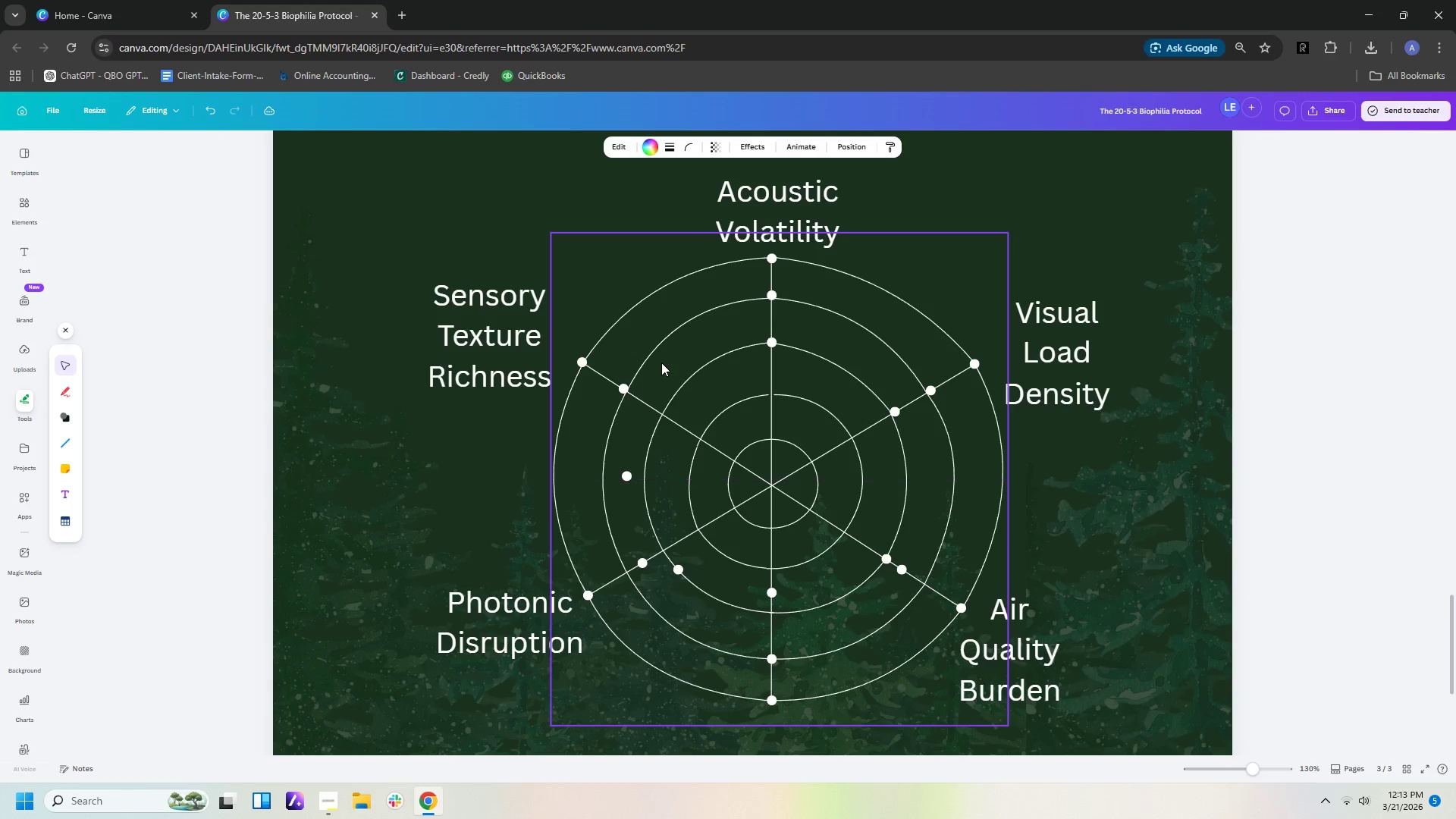 
key(ArrowDown)
 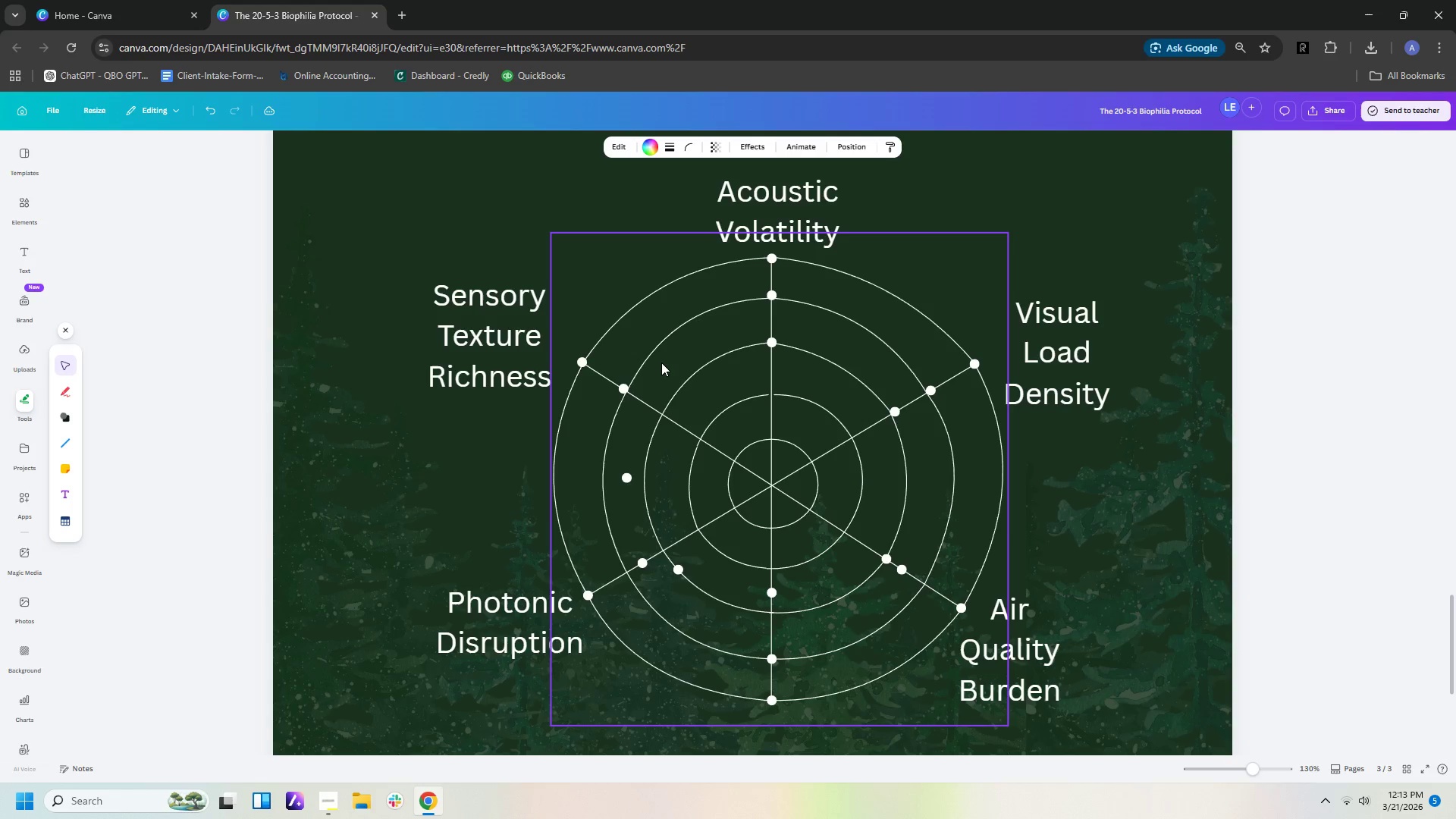 
key(ArrowDown)
 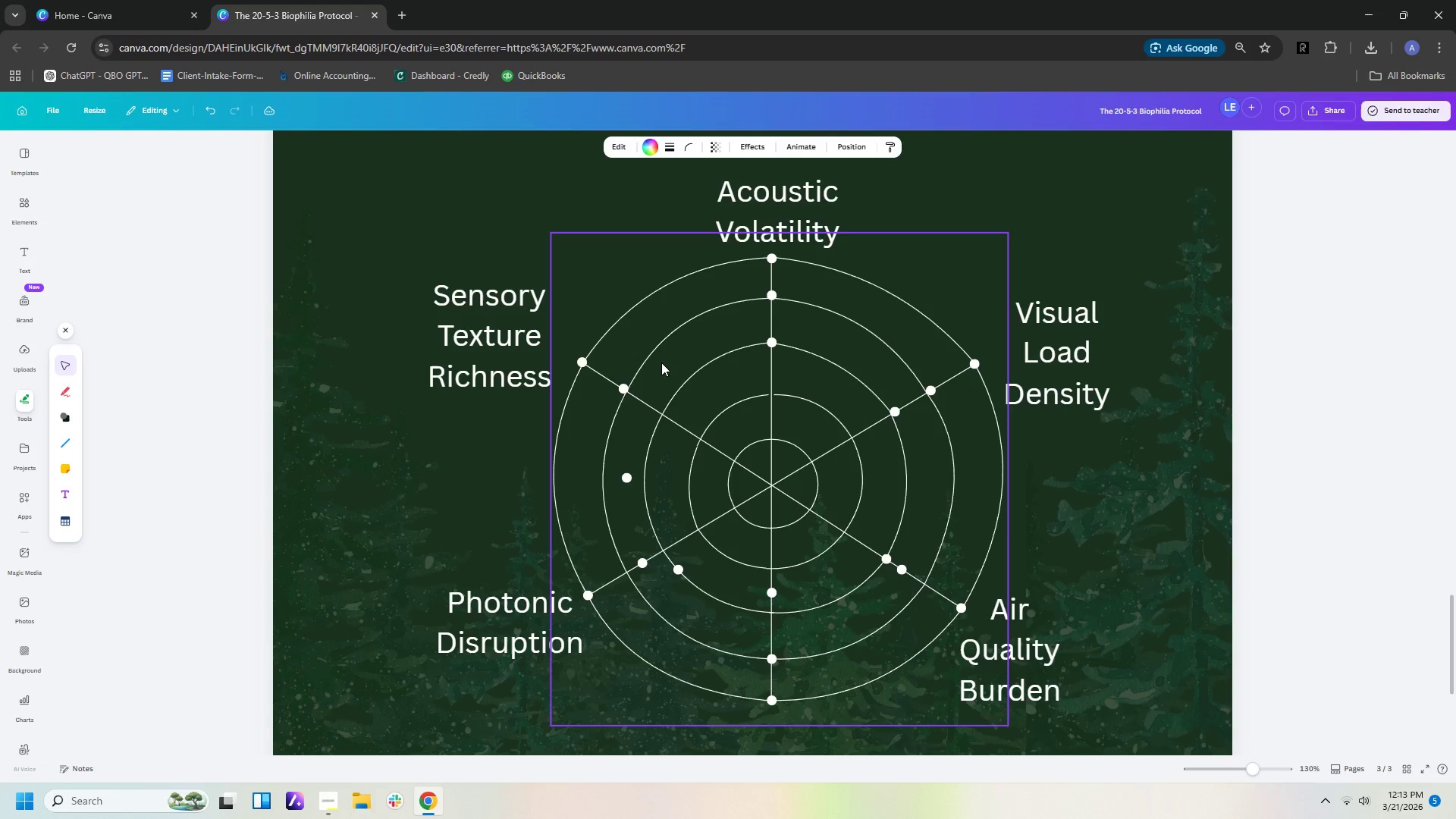 
key(ArrowDown)
 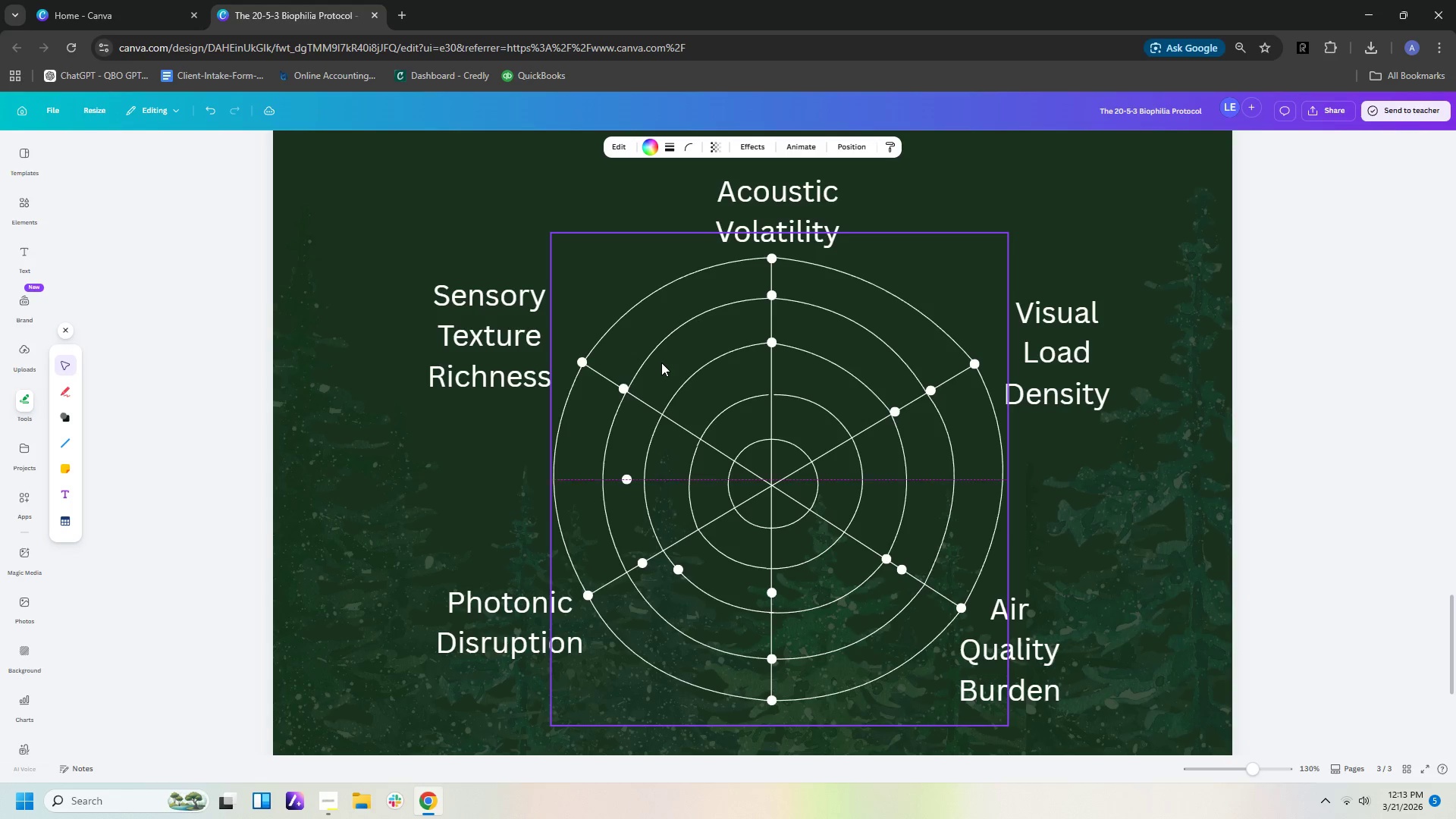 
key(ArrowDown)
 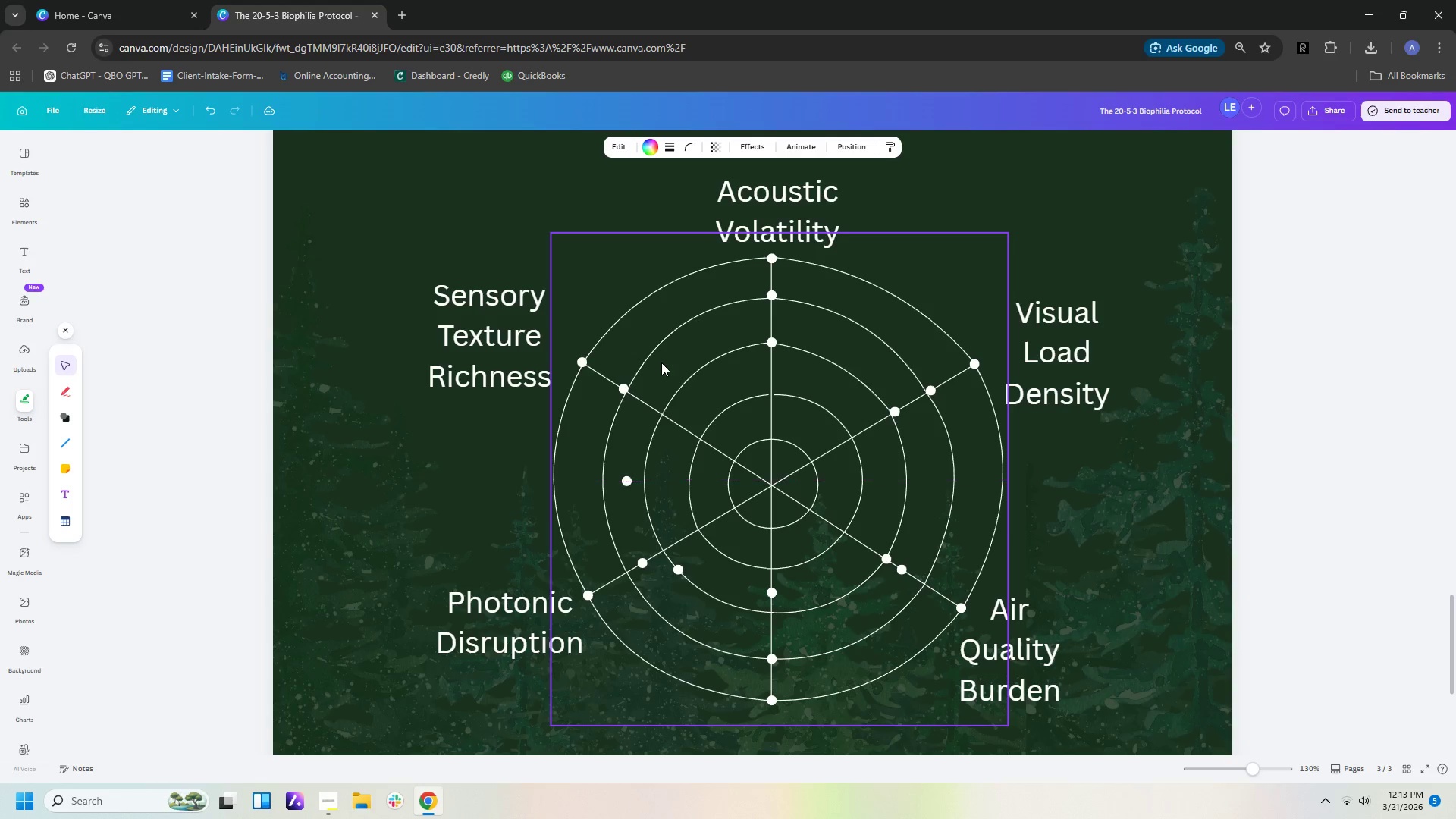 
key(ArrowLeft)
 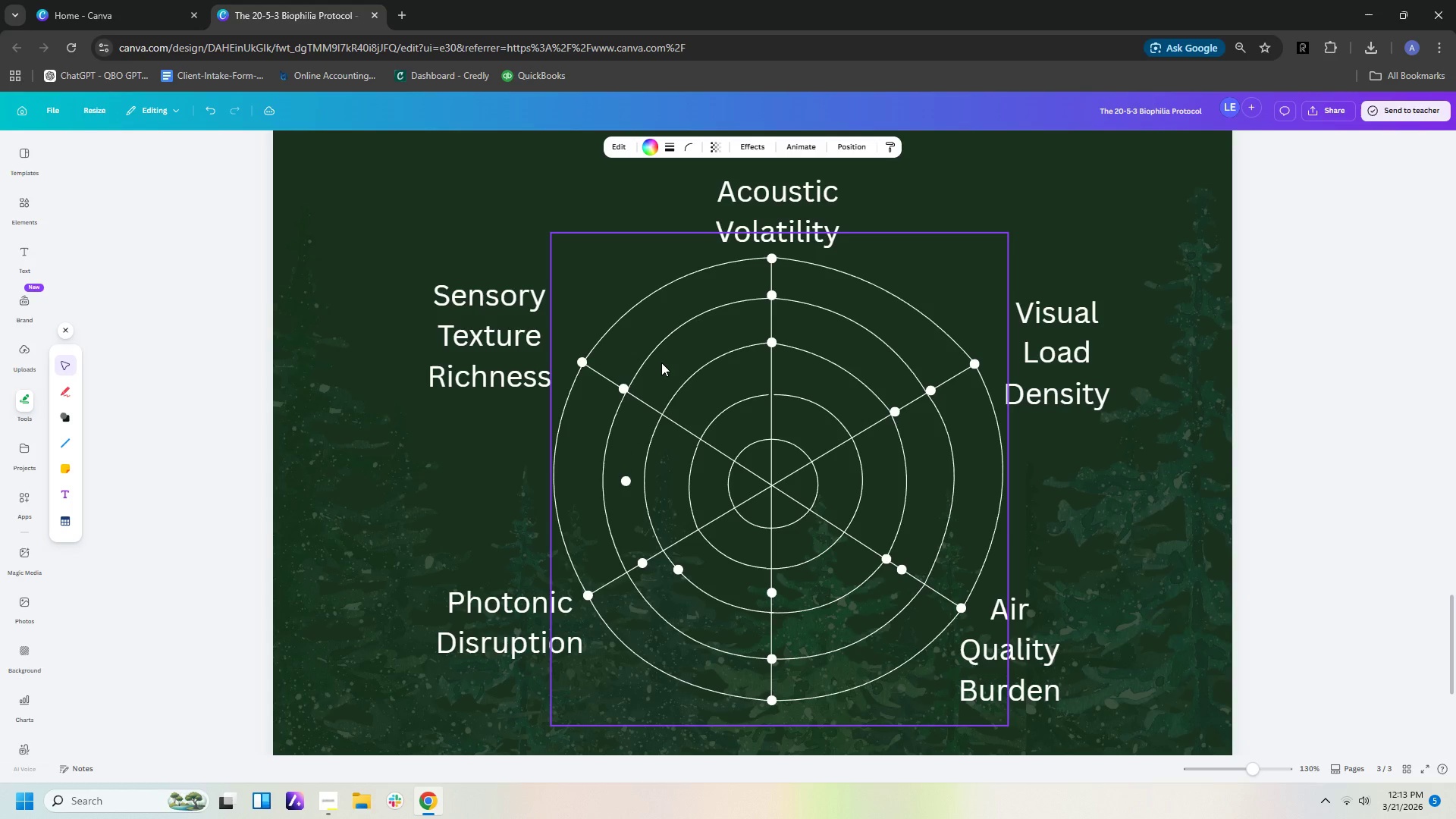 
key(ArrowUp)
 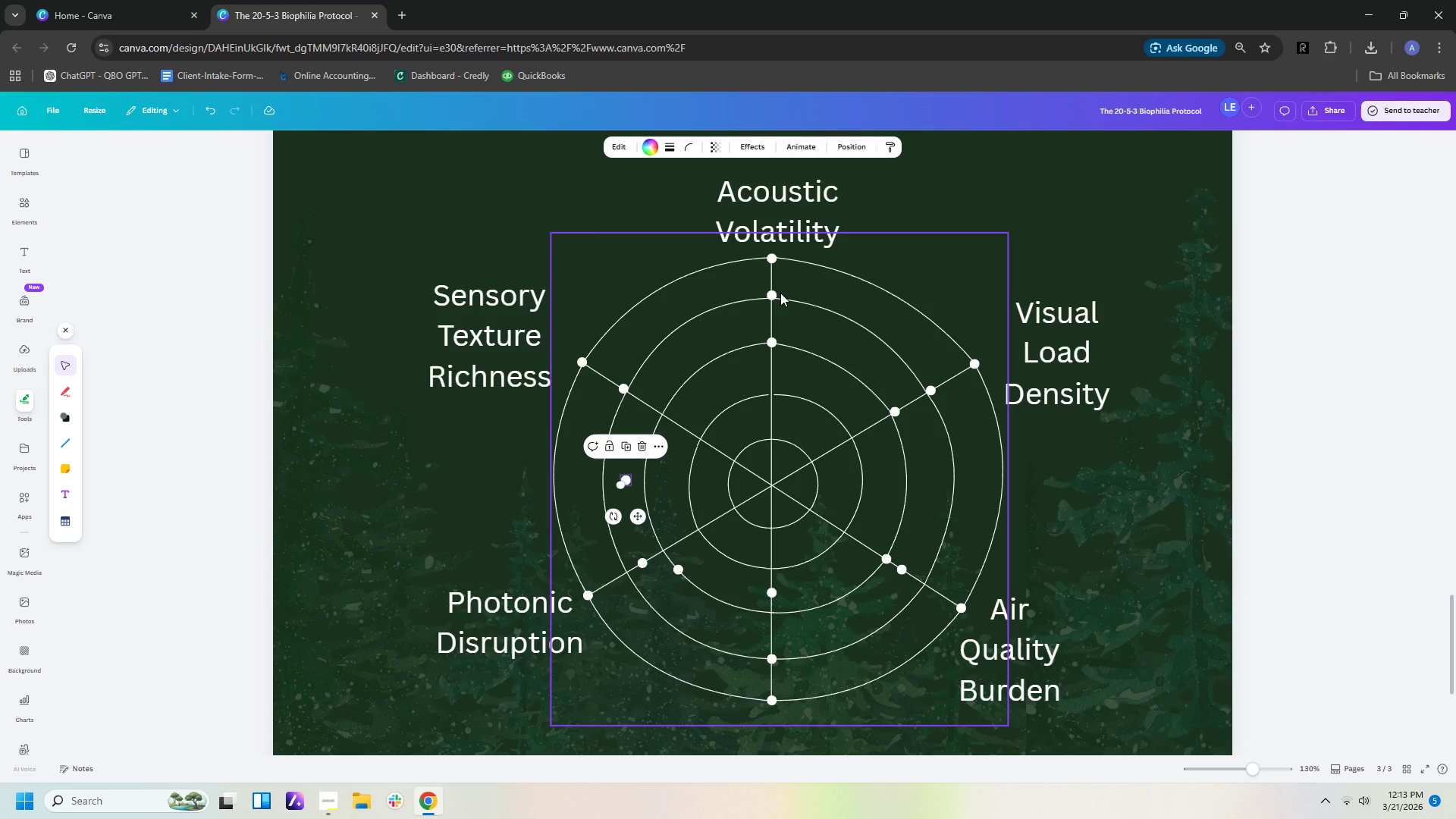 
wait(18.88)
 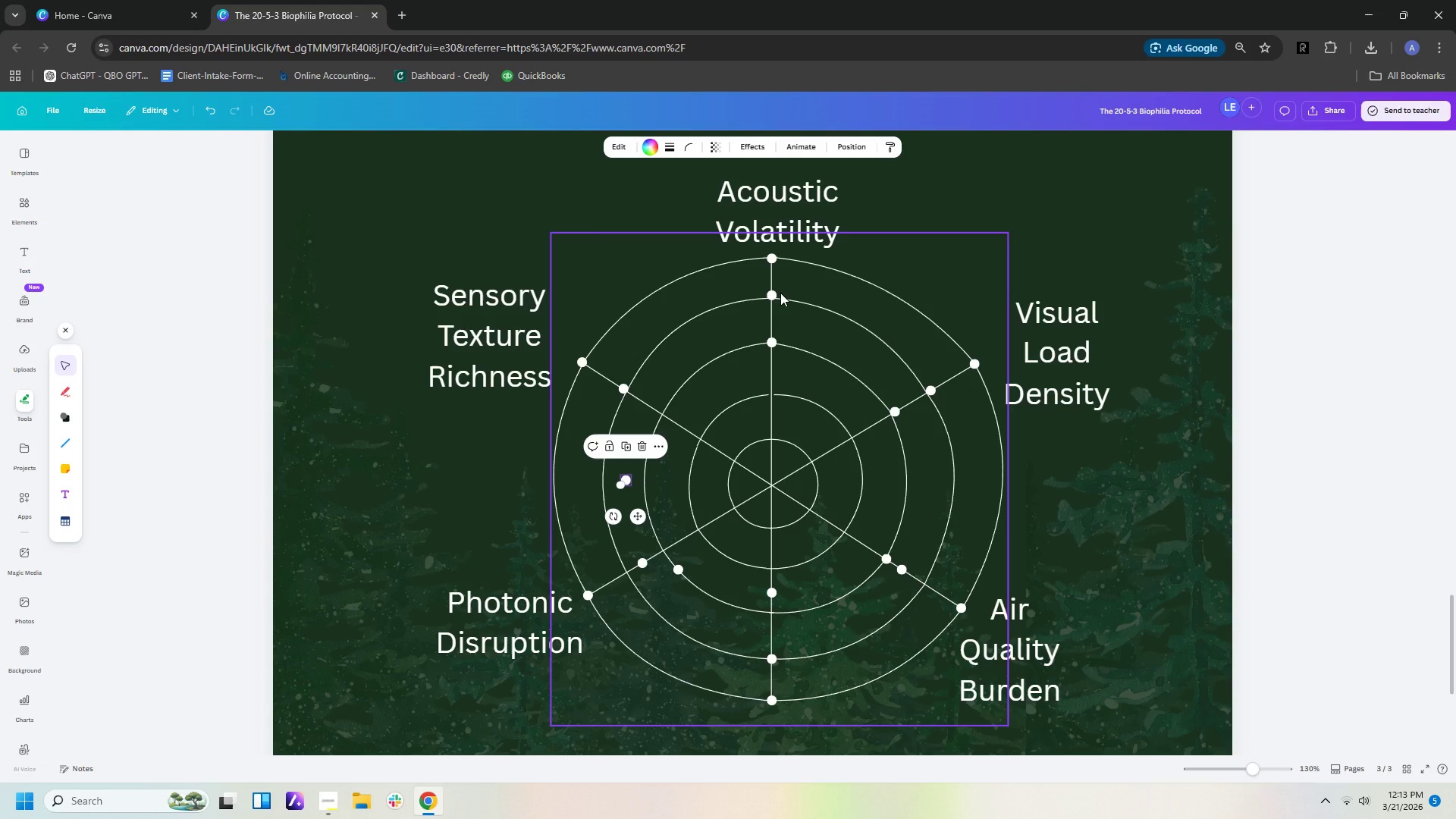 
left_click([91, 419])
 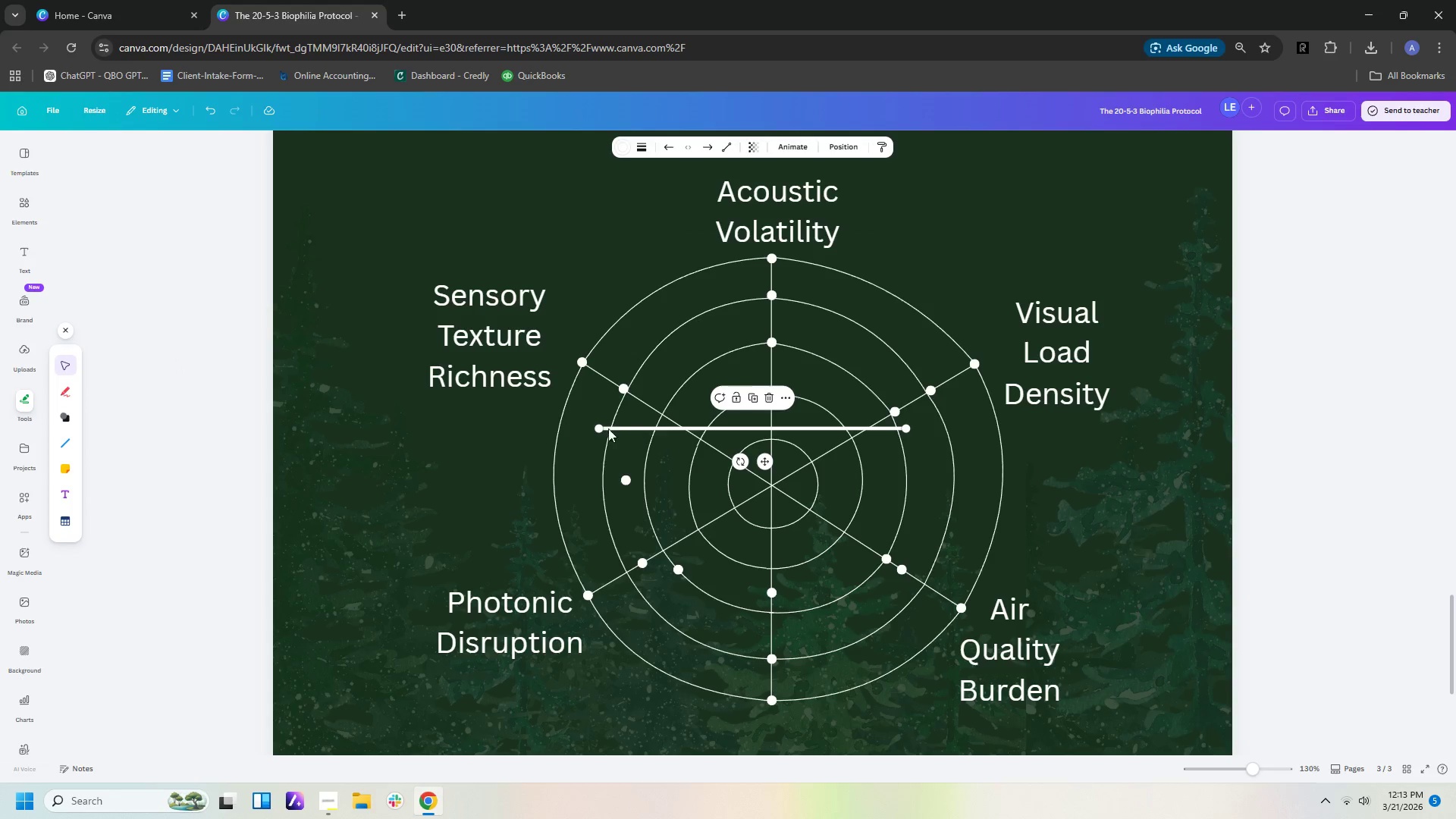 
left_click_drag(start_coordinate=[601, 428], to_coordinate=[773, 296])
 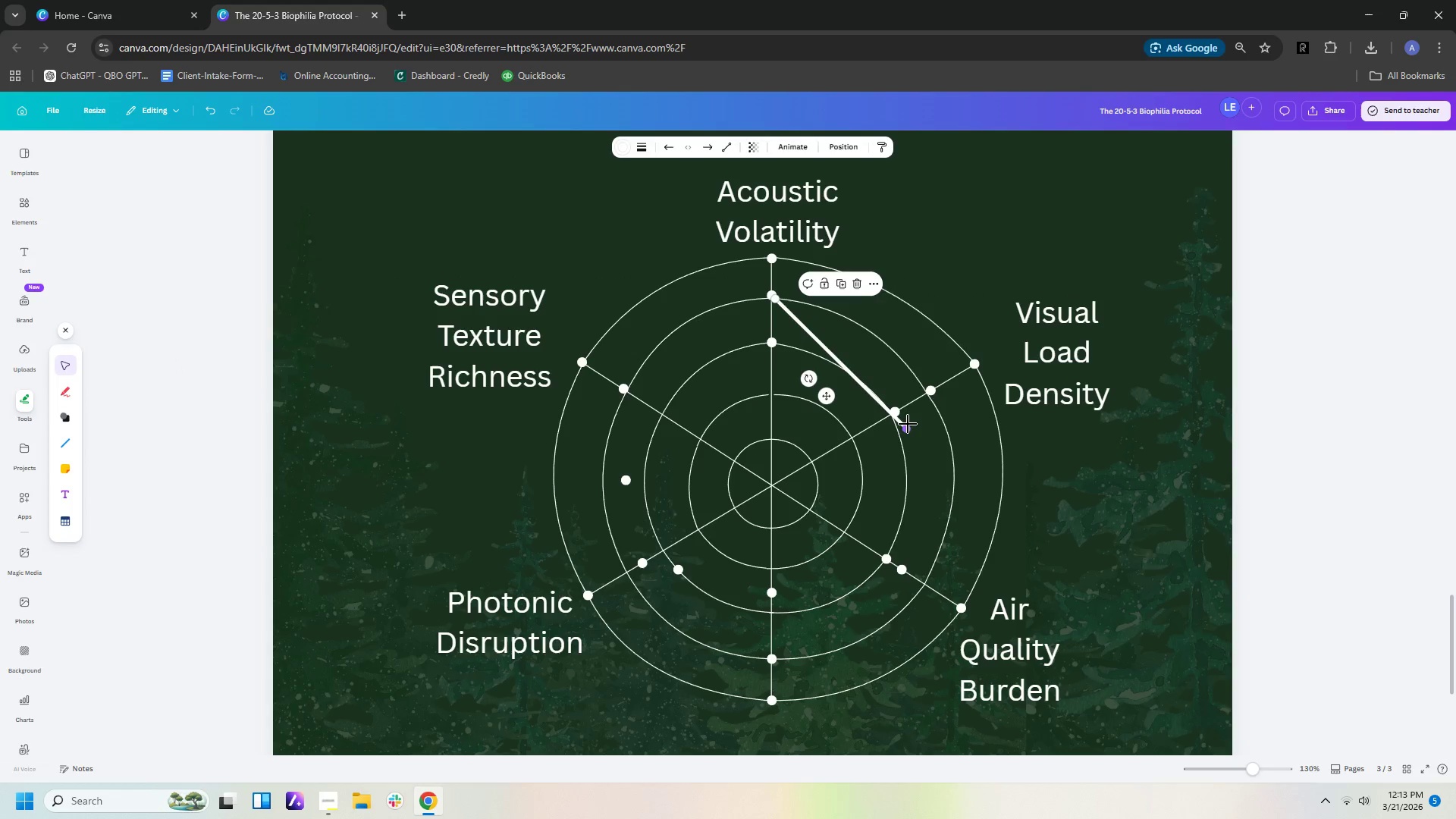 
left_click_drag(start_coordinate=[908, 428], to_coordinate=[896, 412])
 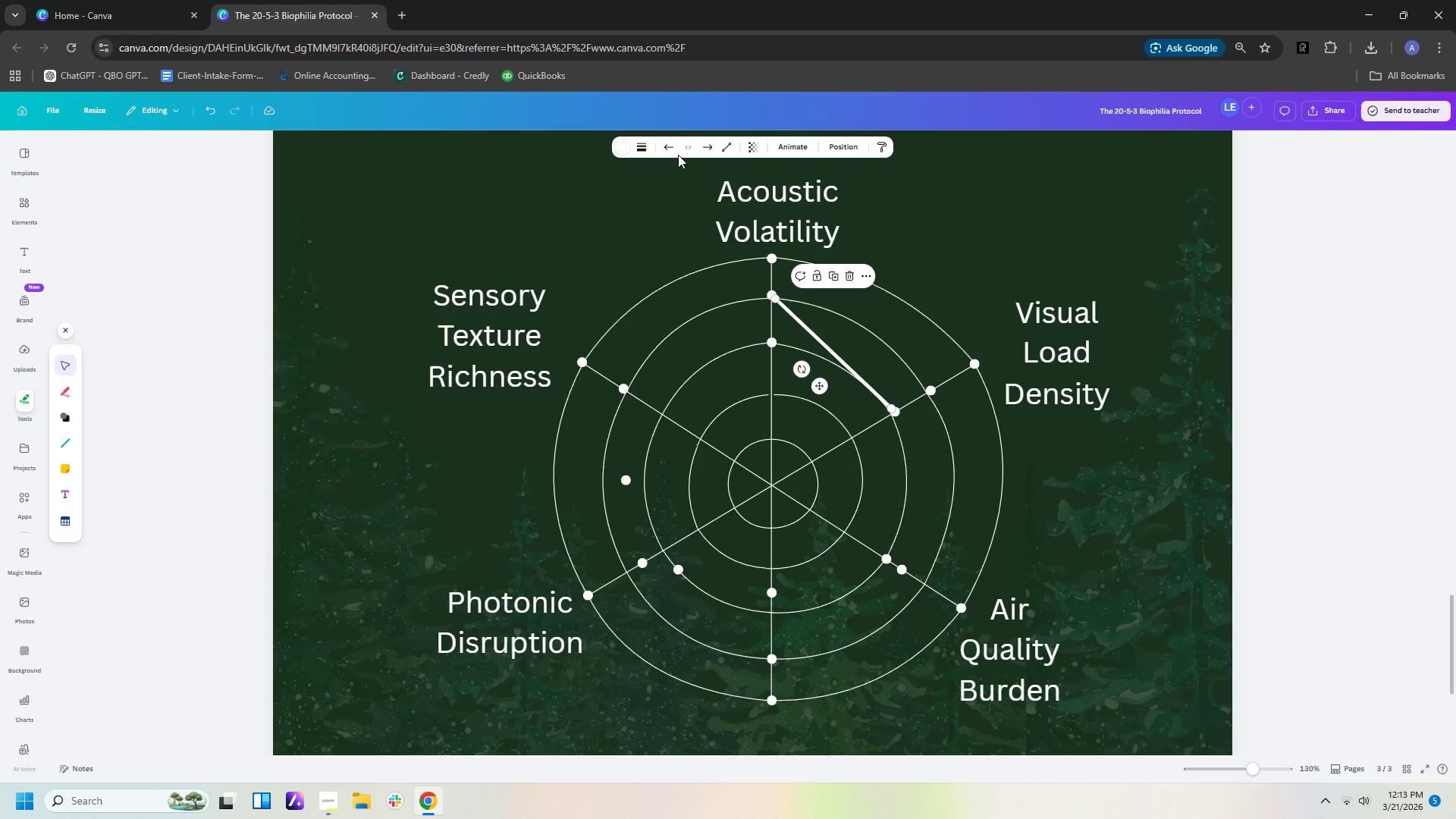 
left_click([642, 149])
 